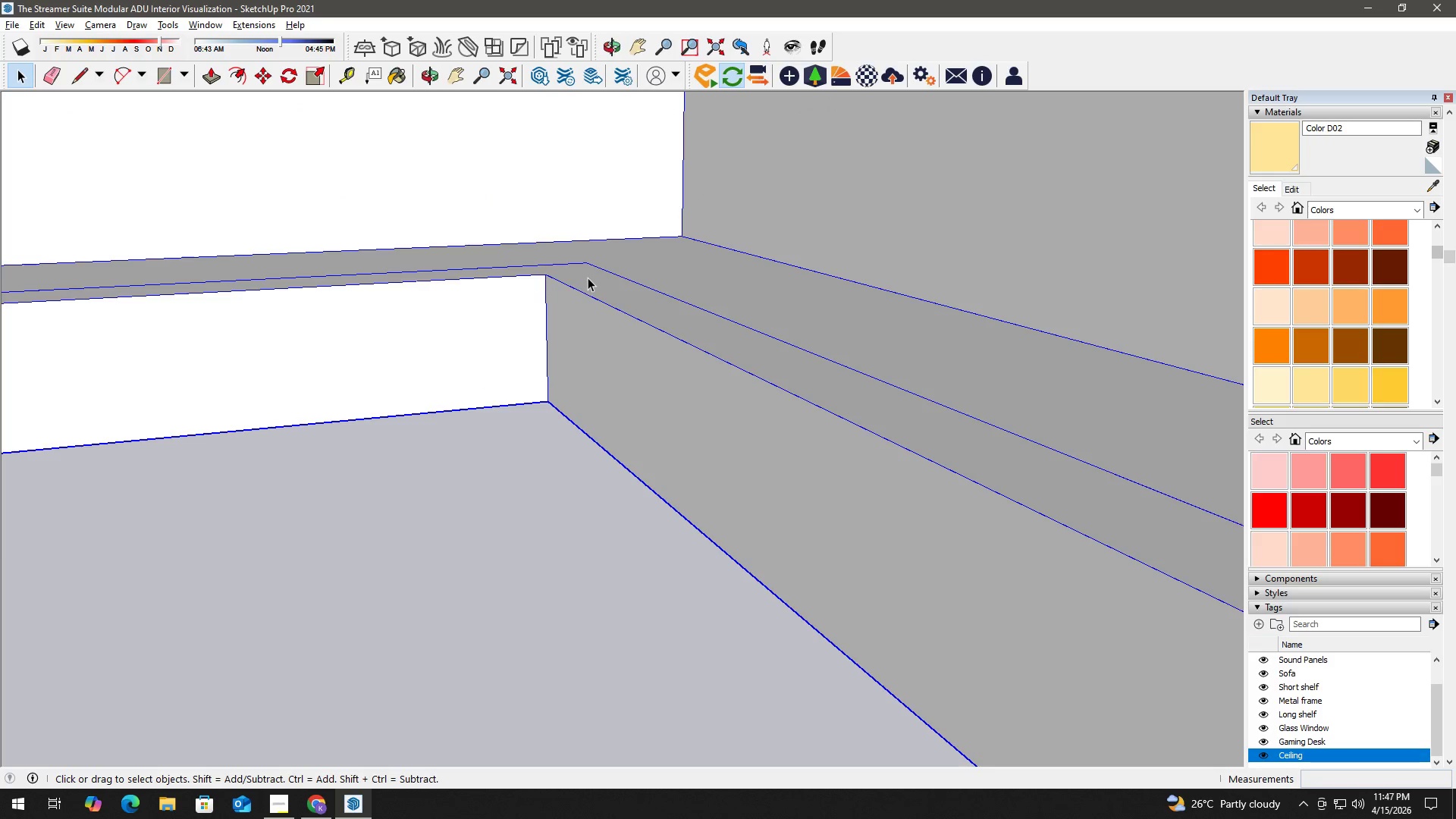 
double_click([588, 278])
 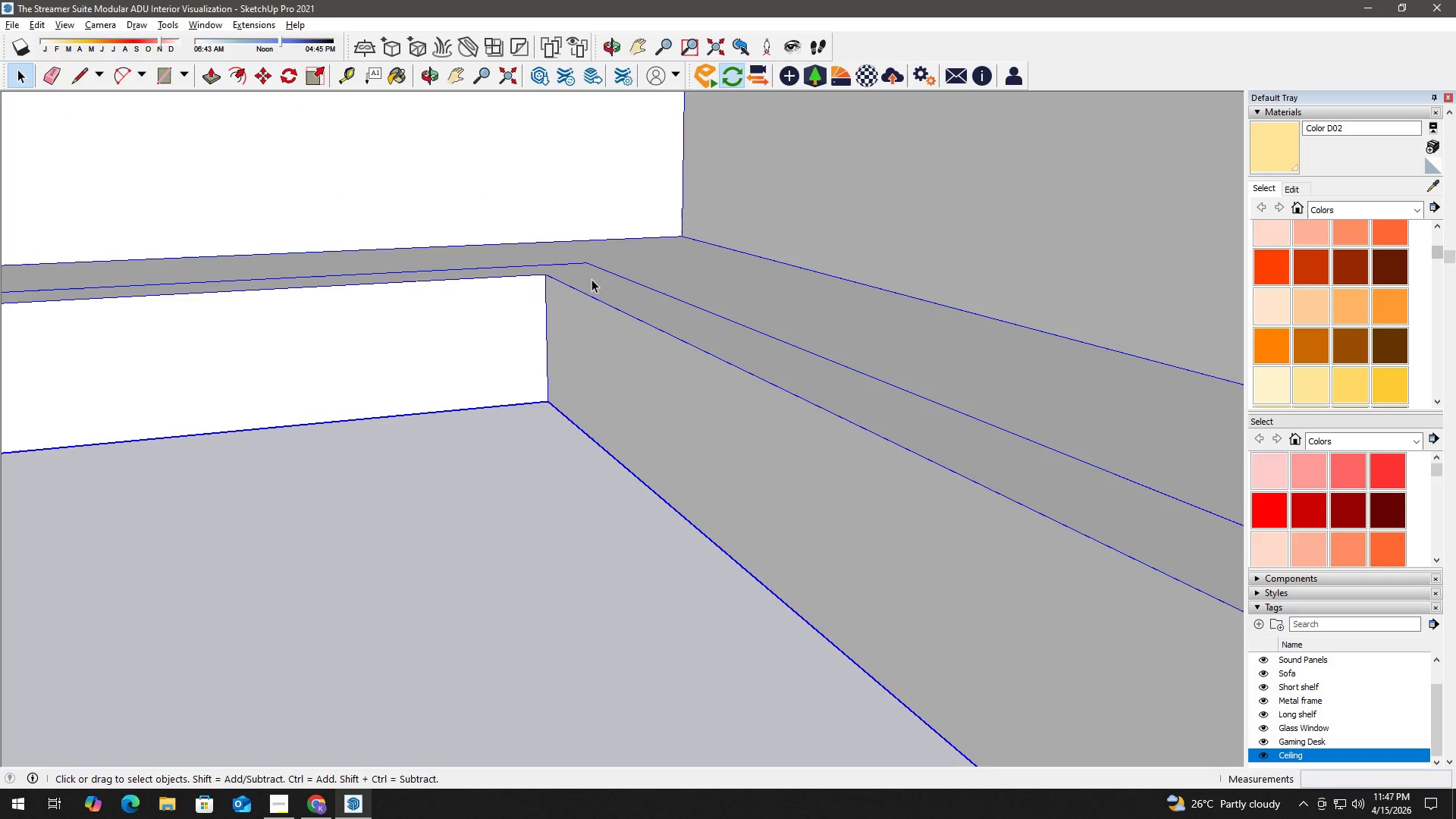 
triple_click([596, 280])
 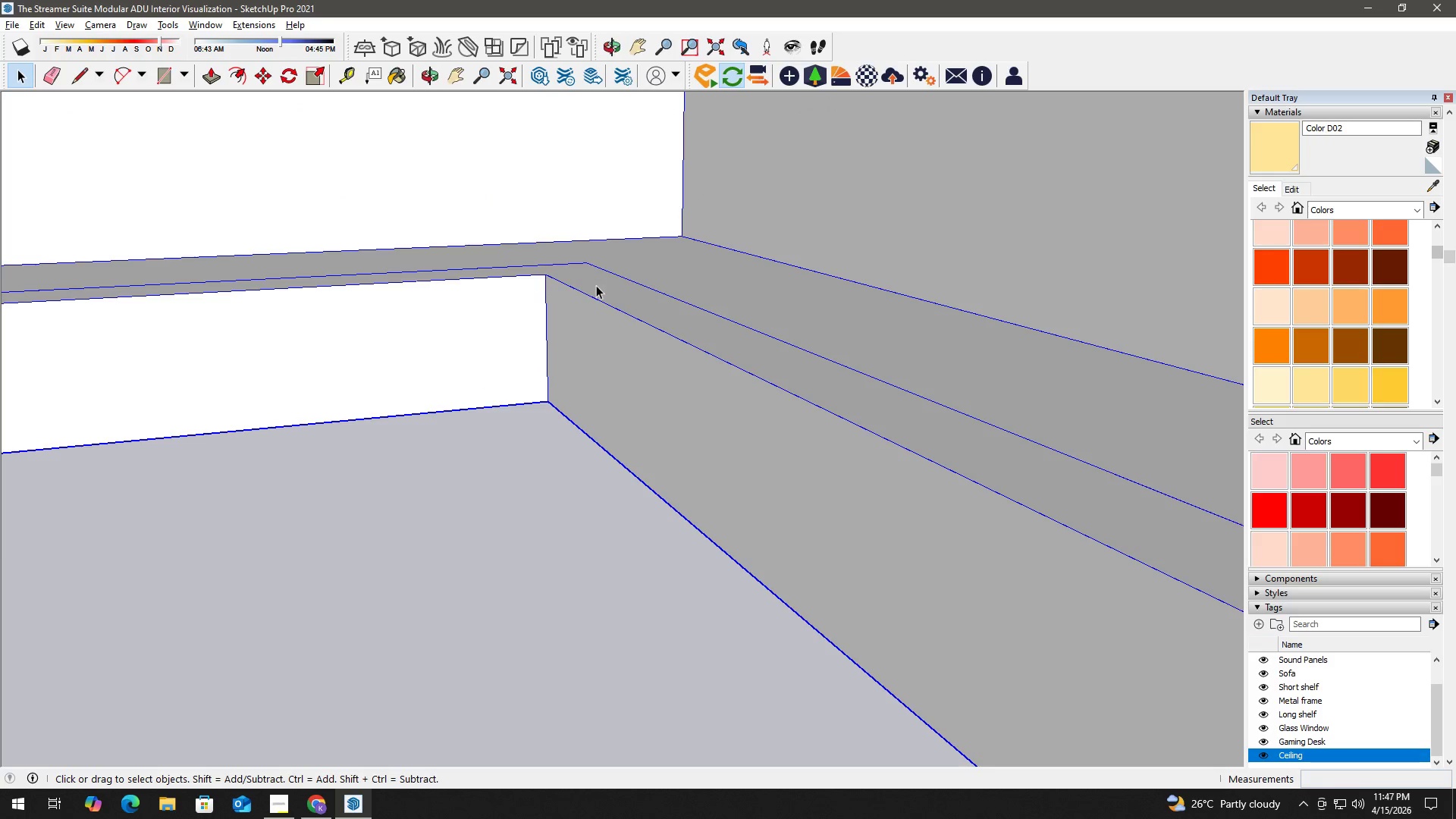 
triple_click([596, 285])
 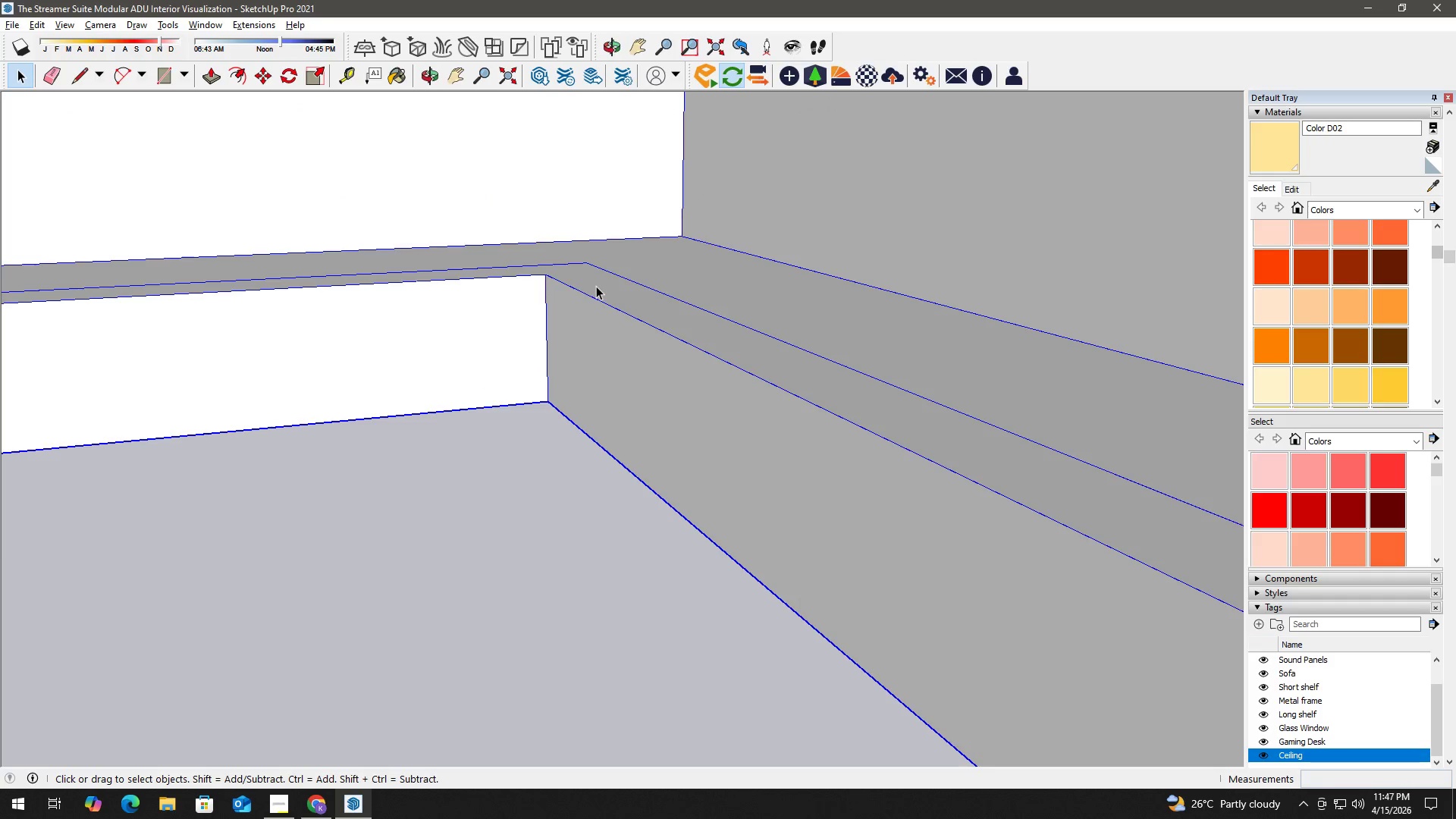 
triple_click([596, 286])
 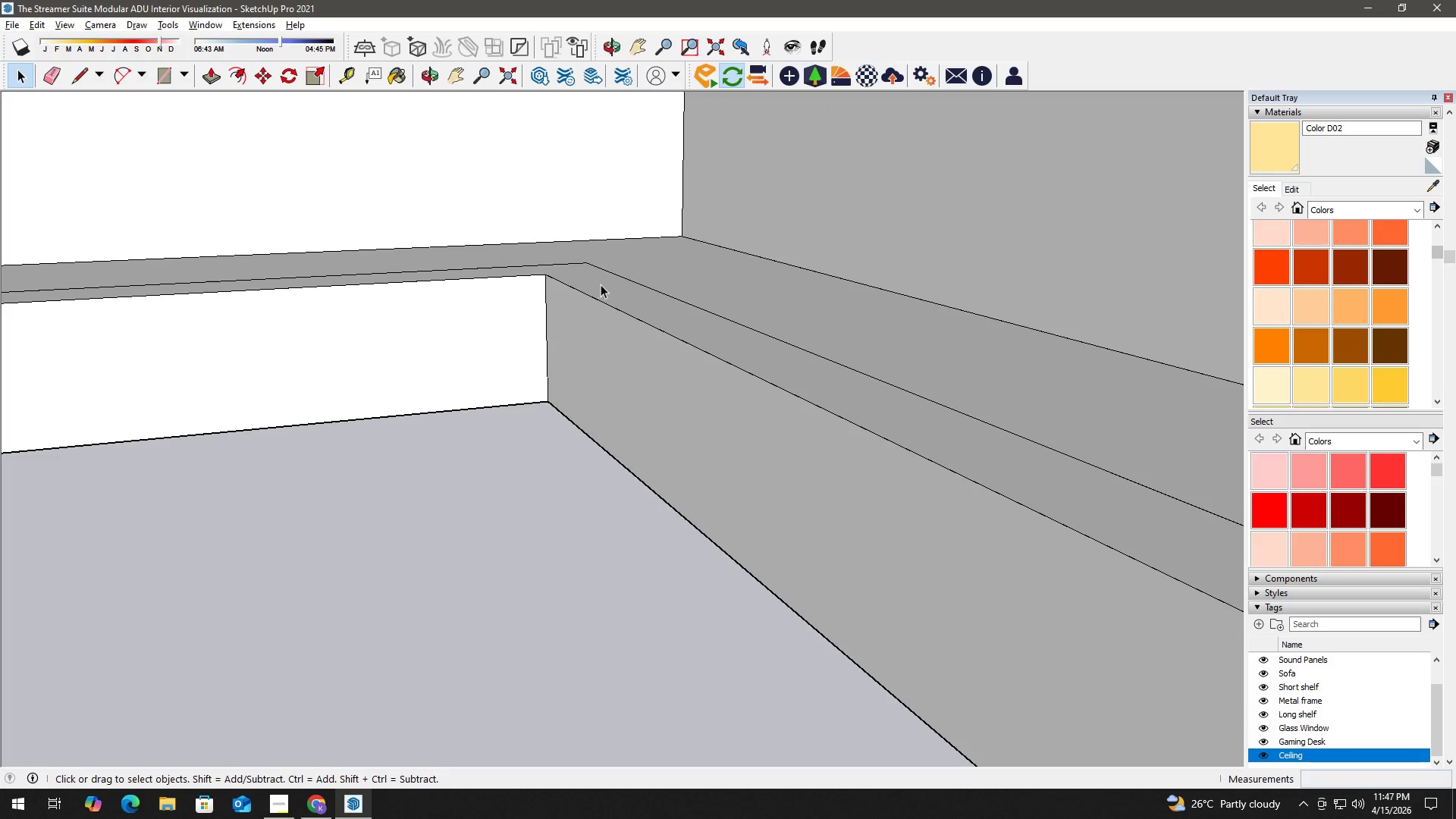 
triple_click([601, 284])
 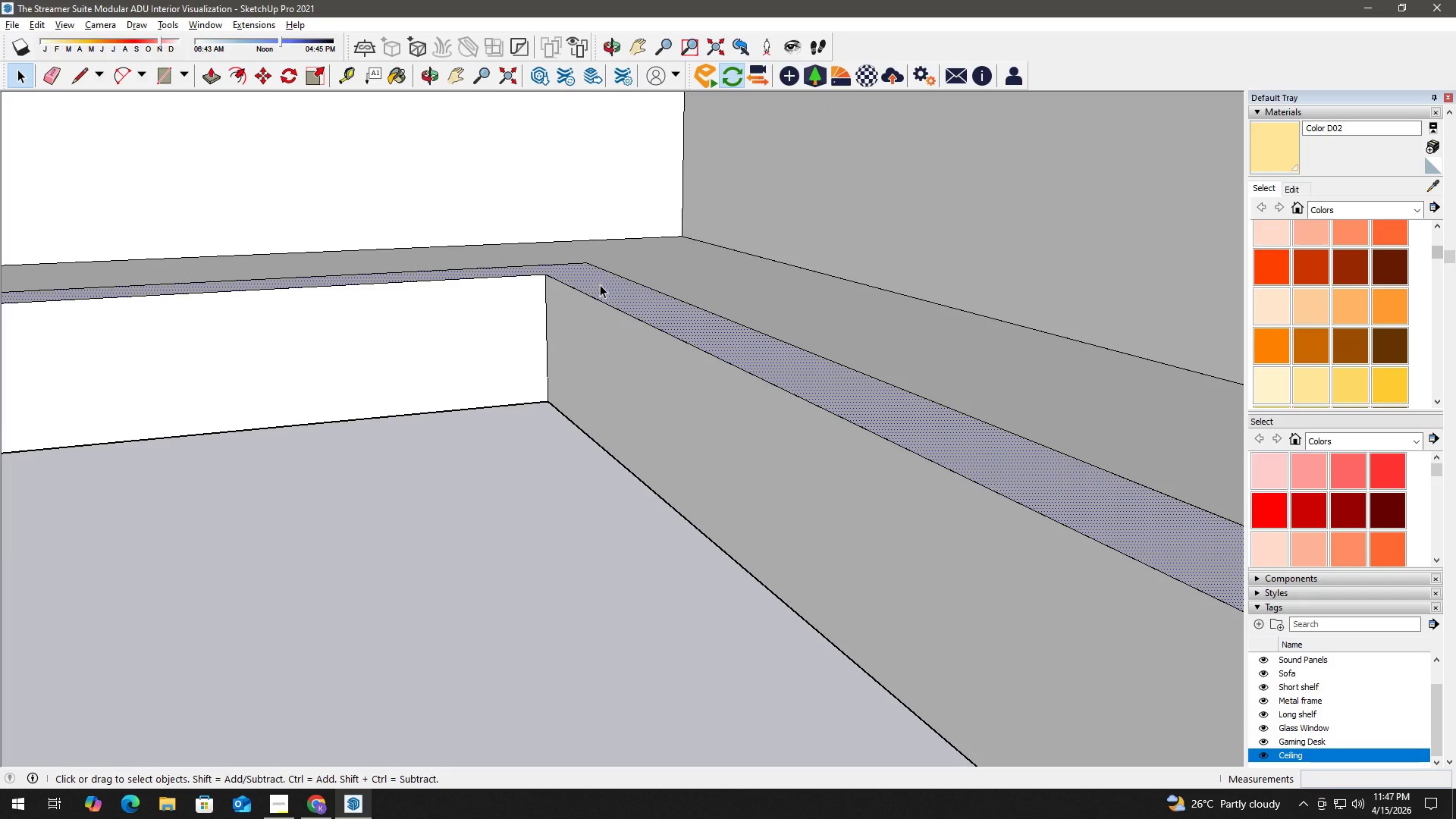 
key(P)
 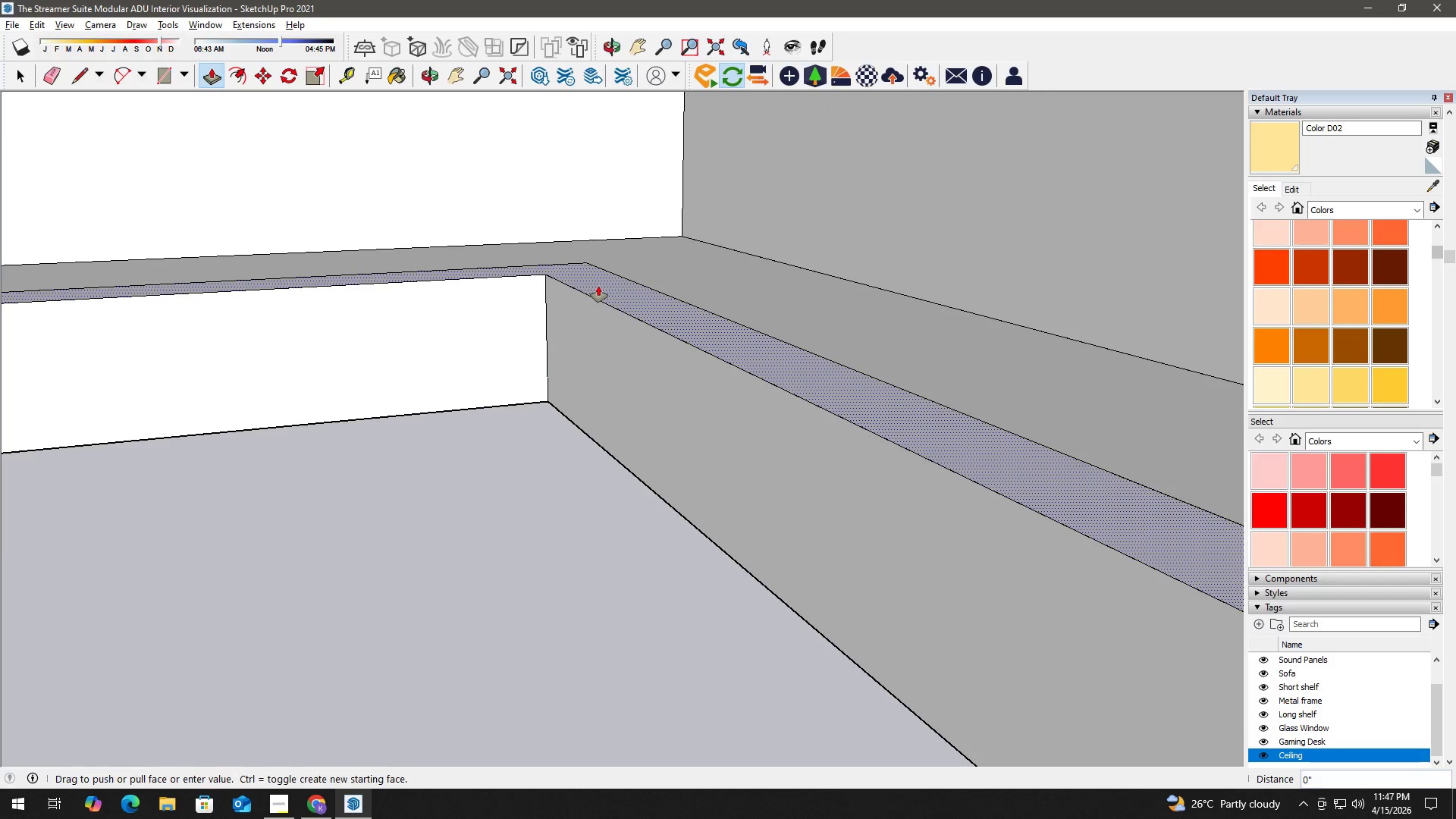 
left_click([598, 286])
 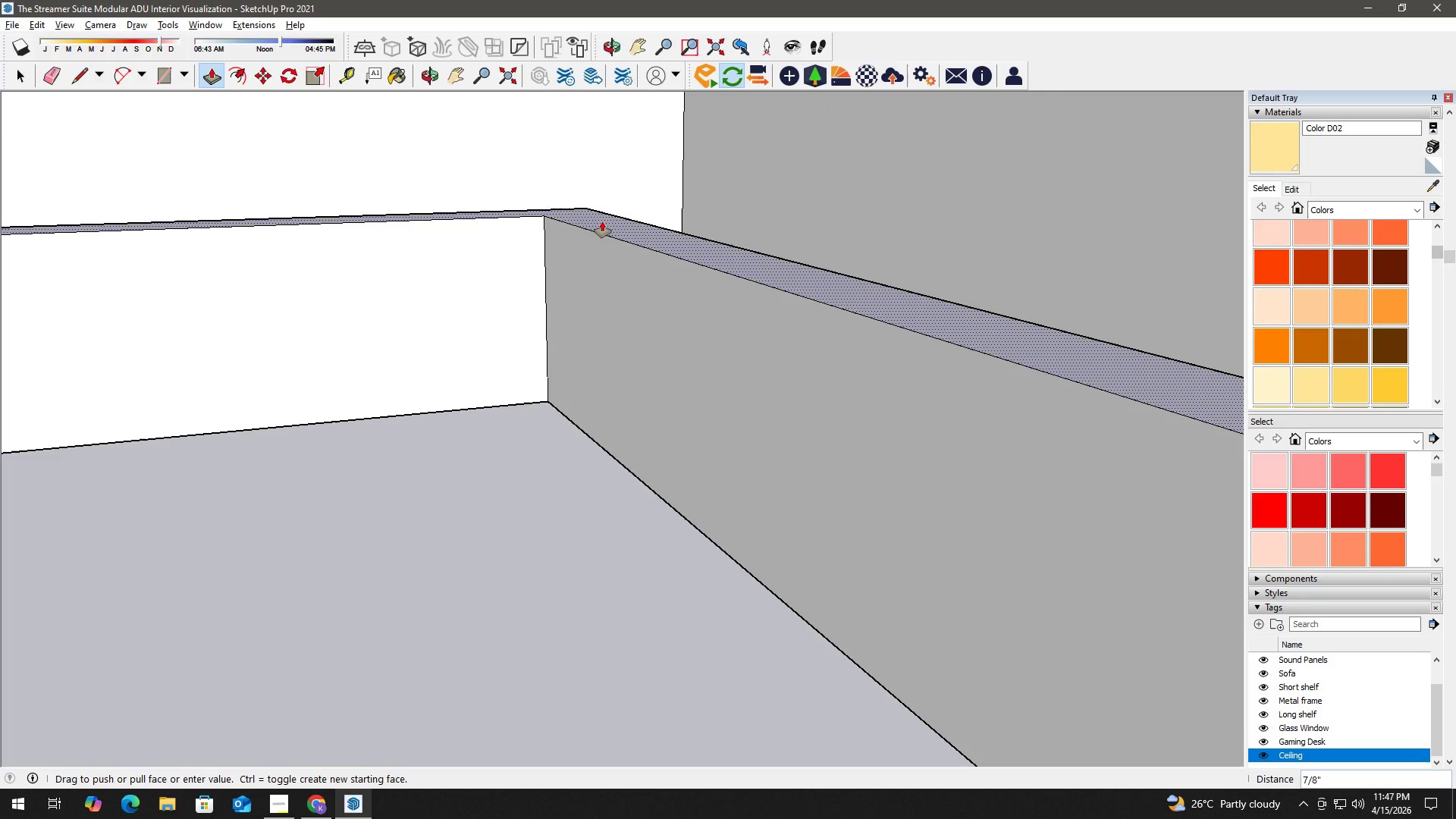 
key(Numpad1)
 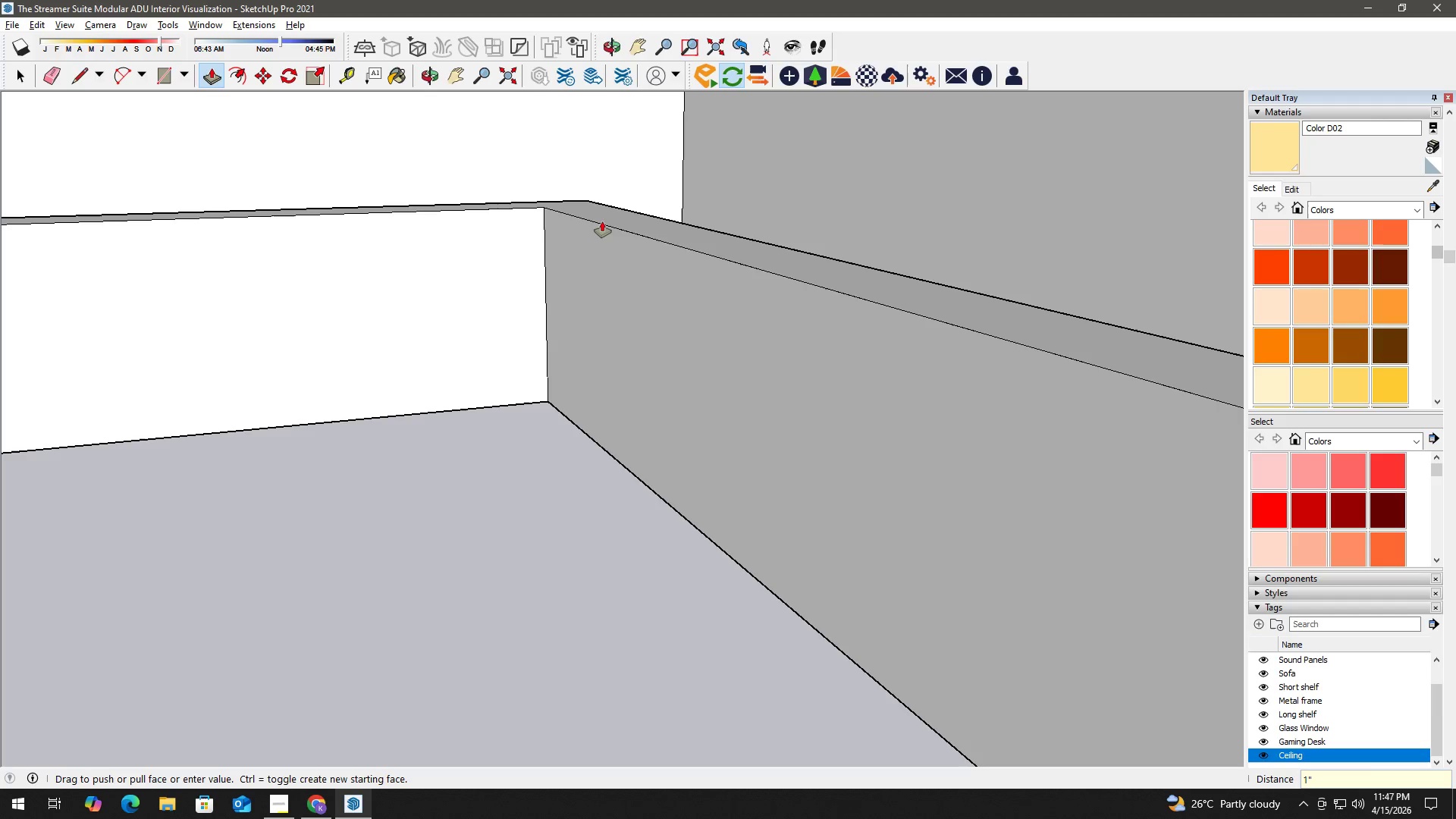 
key(NumpadEnter)
 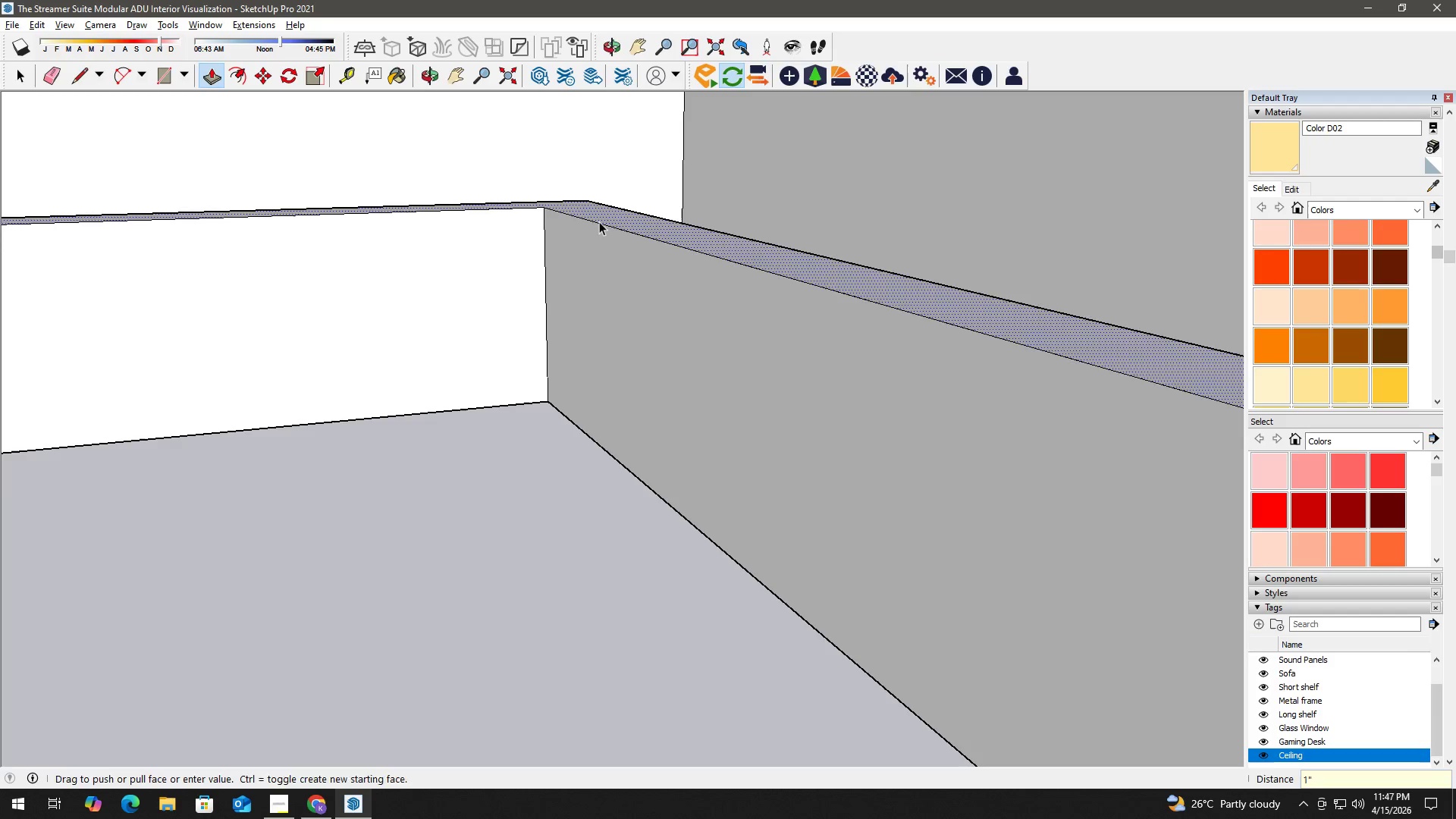 
key(Space)
 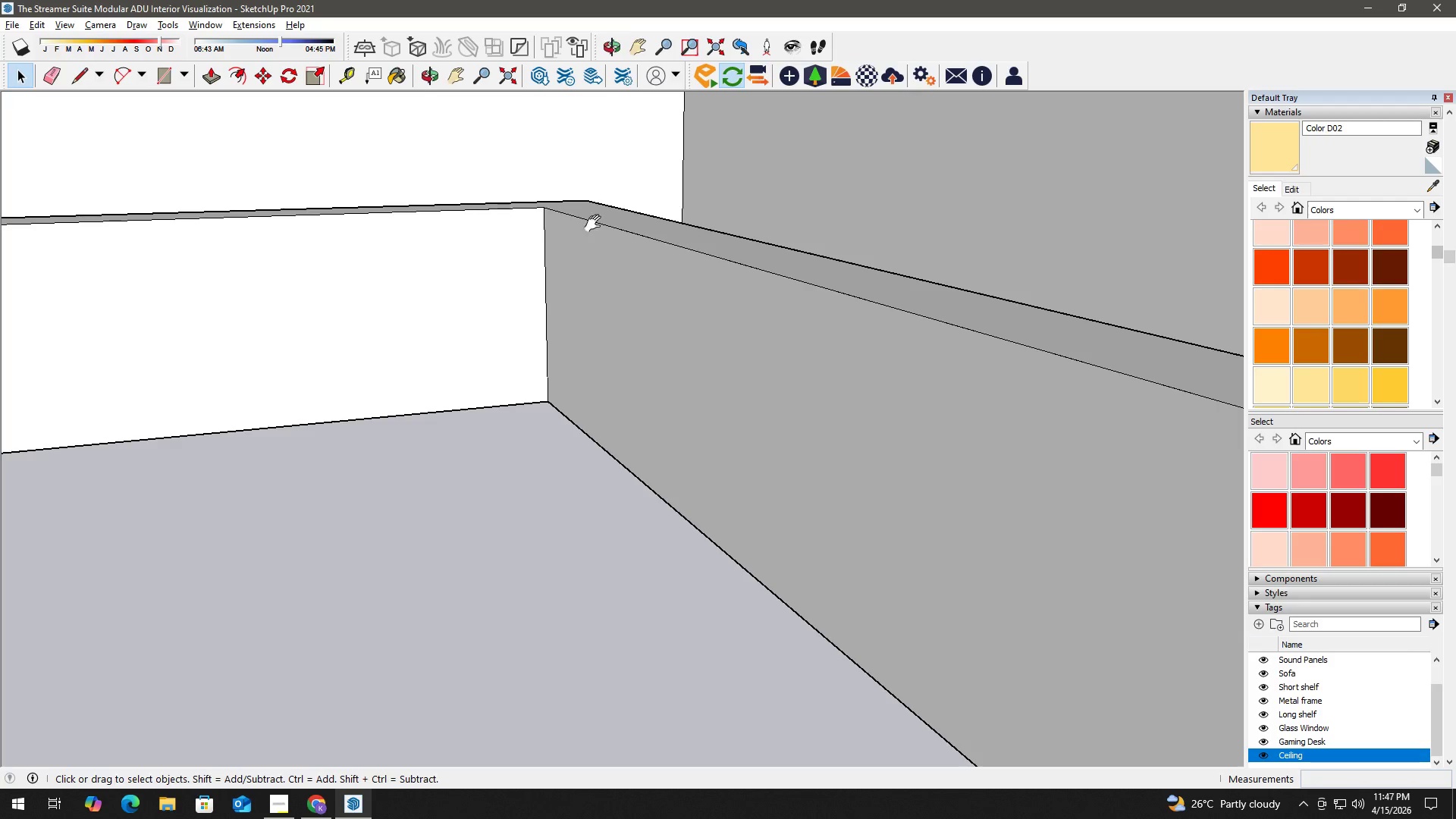 
left_click_drag(start_coordinate=[592, 224], to_coordinate=[574, 245])
 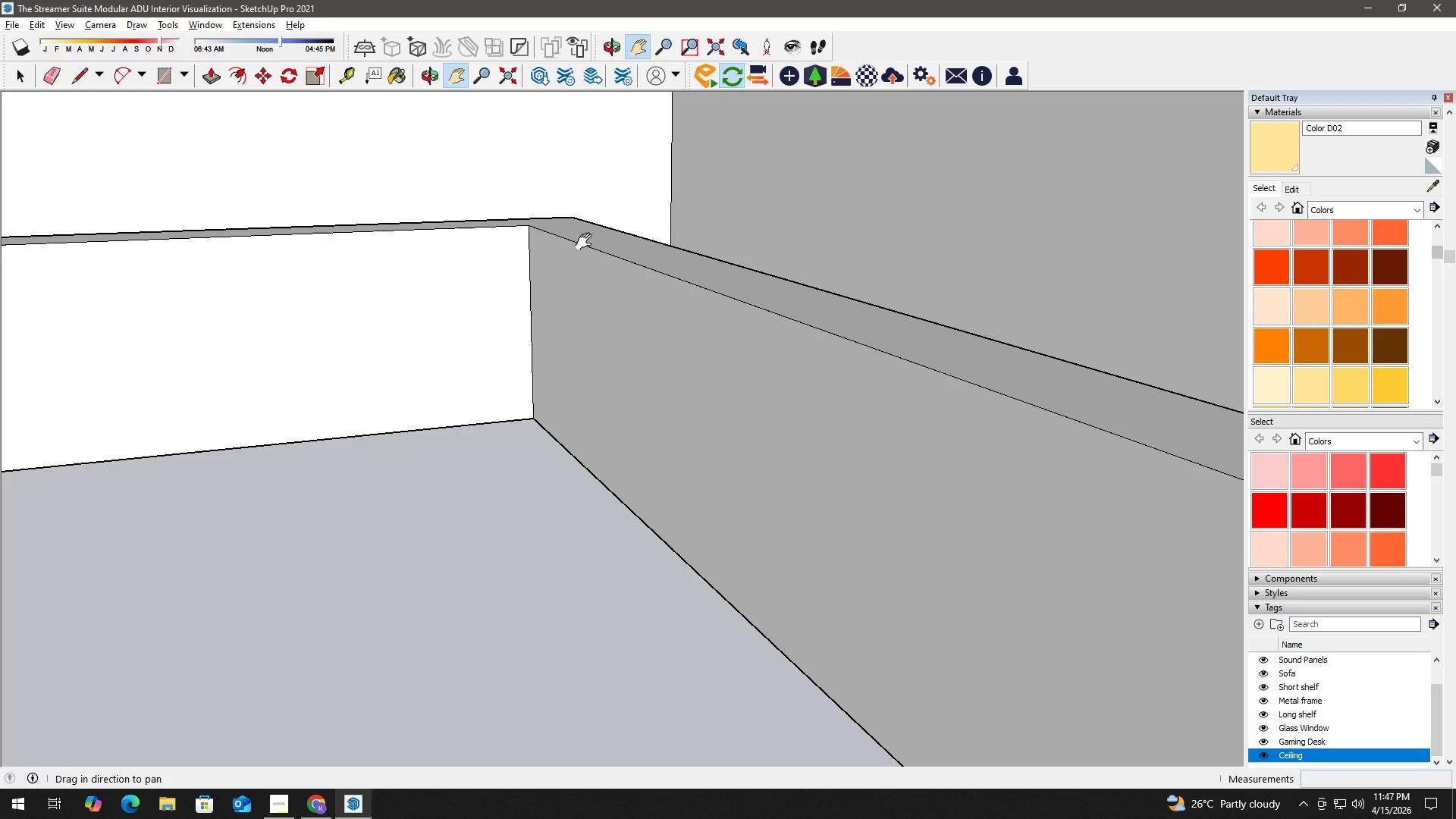 
key(Control+ControlLeft)
 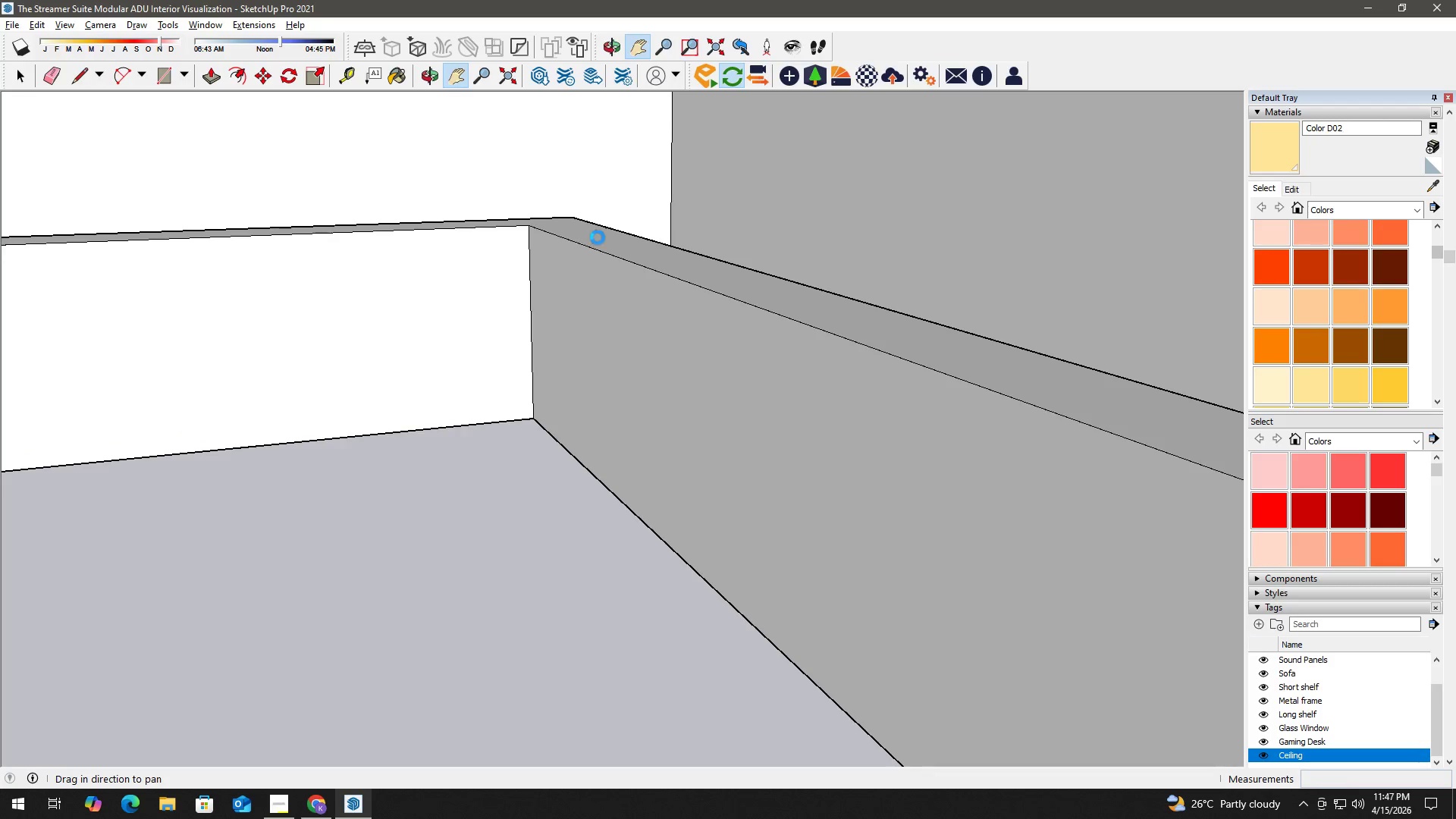 
key(Control+S)
 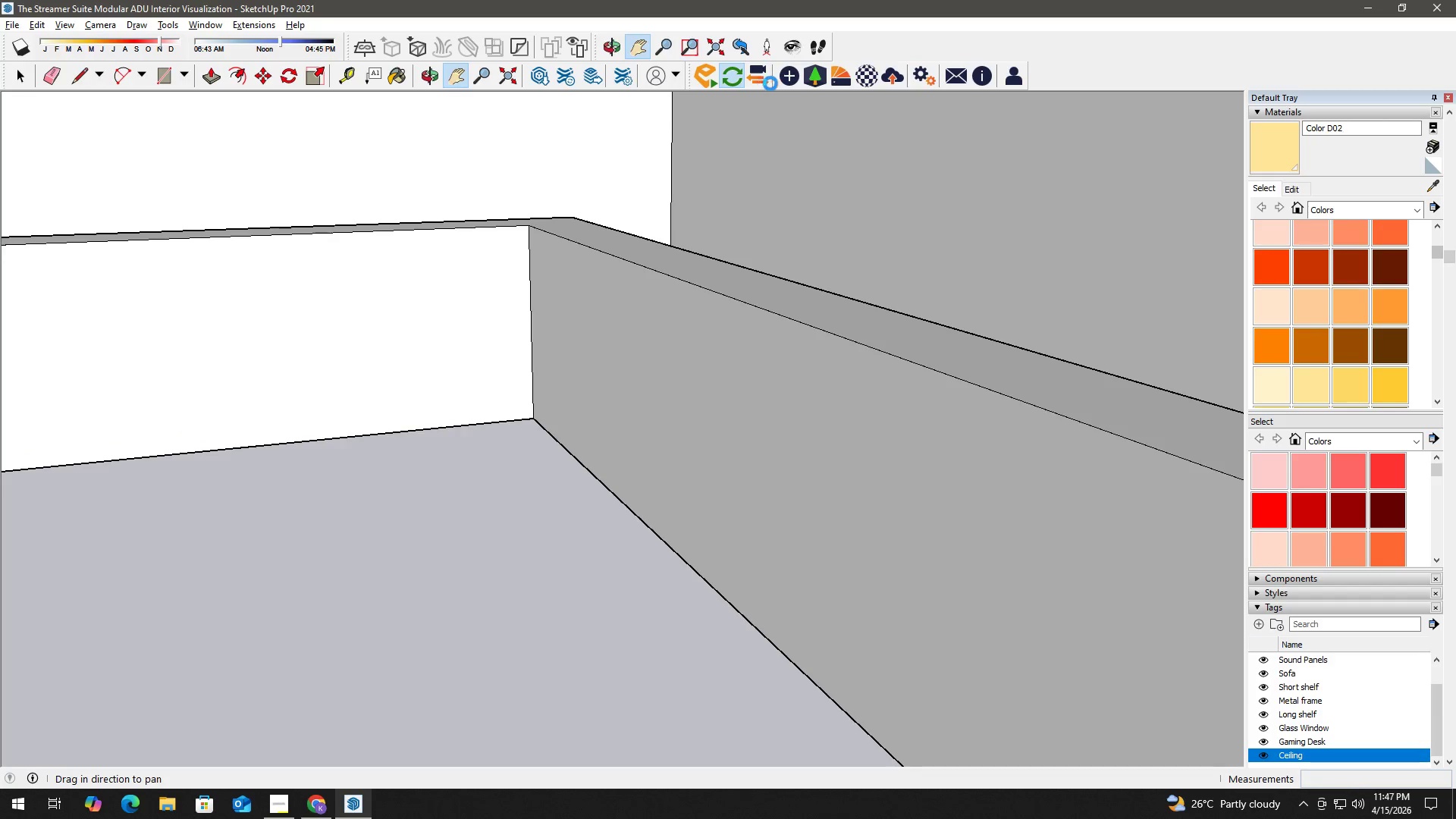 
wait(7.11)
 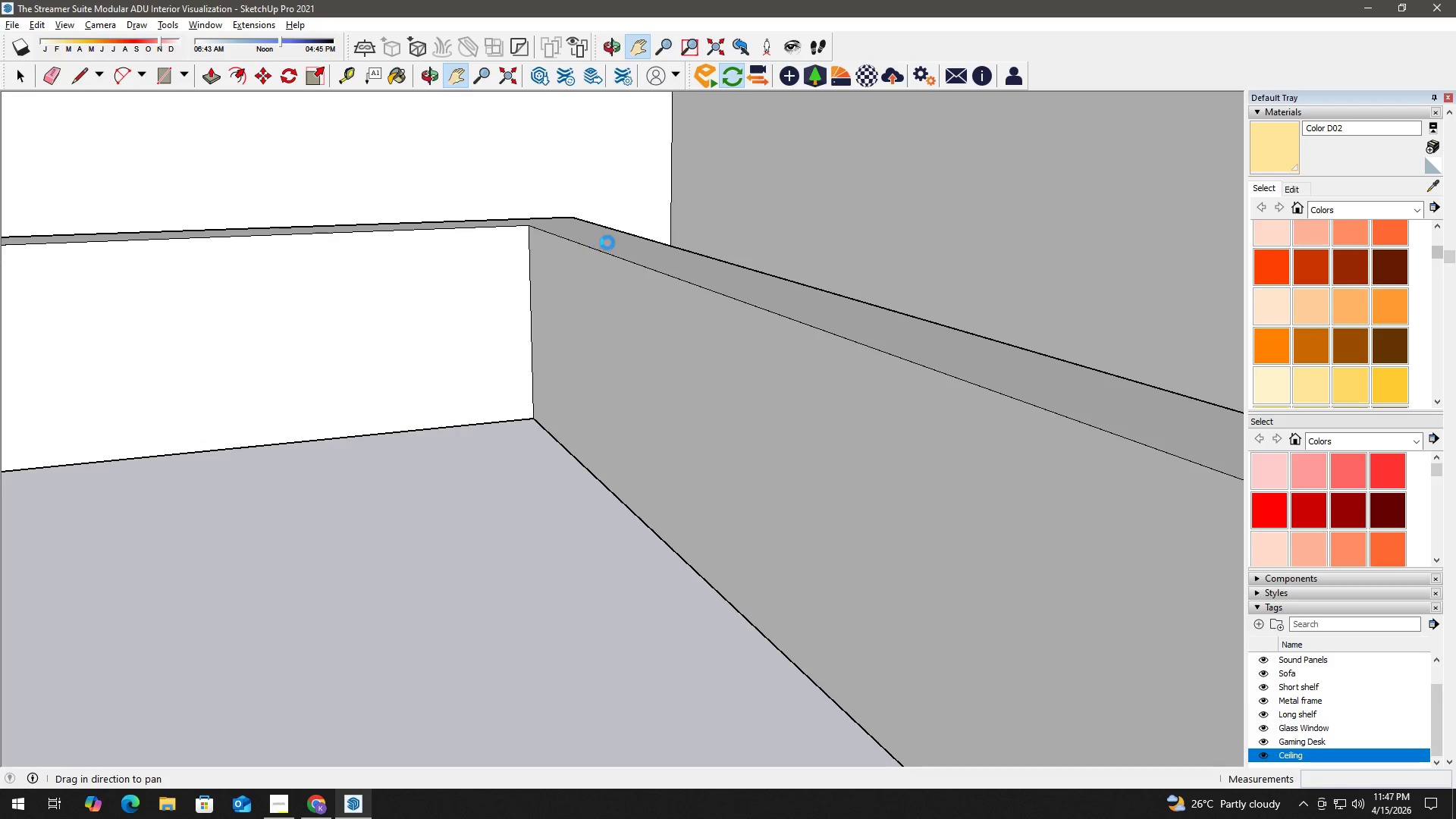 
left_click([786, 77])
 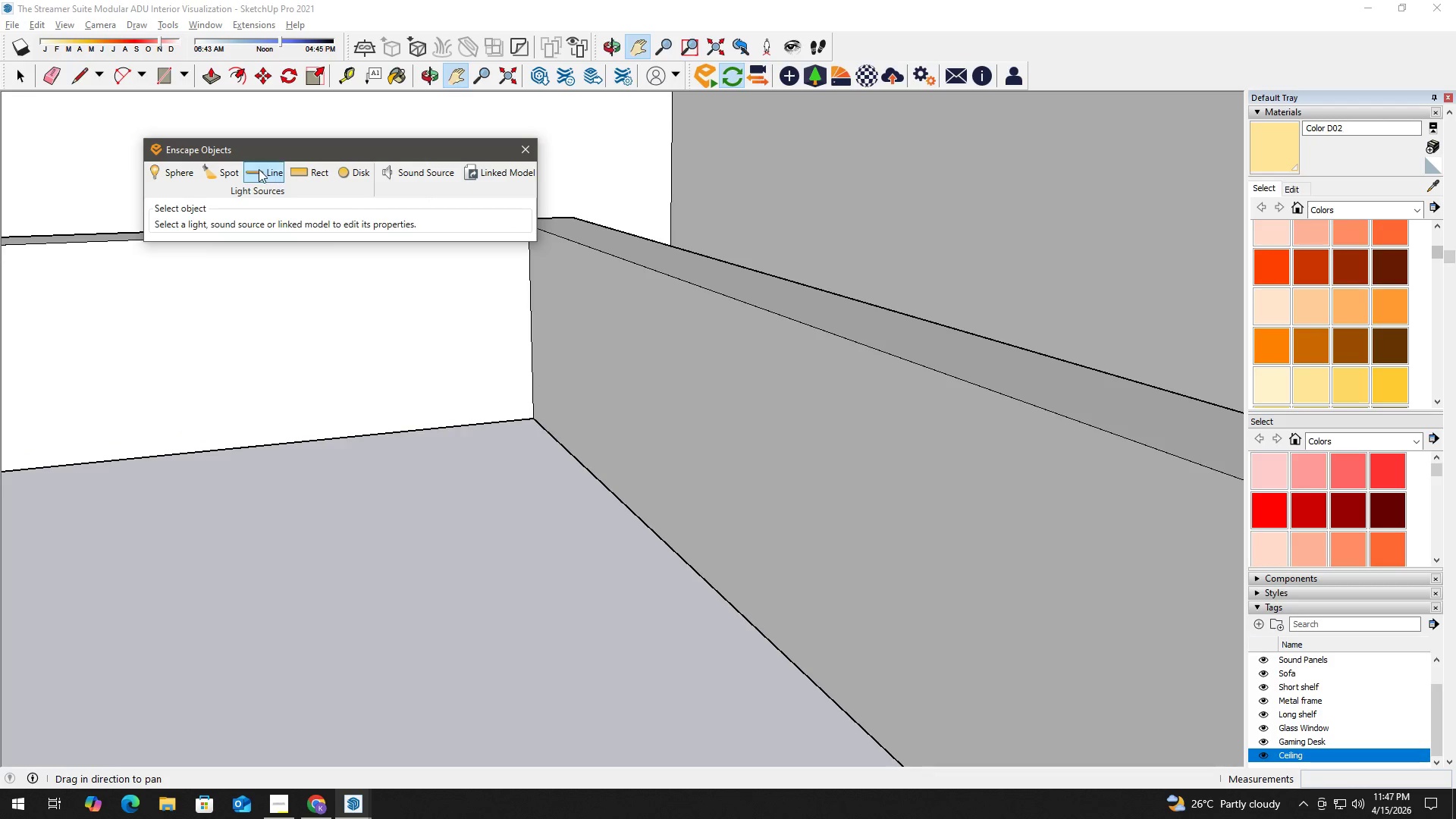 
left_click([259, 168])
 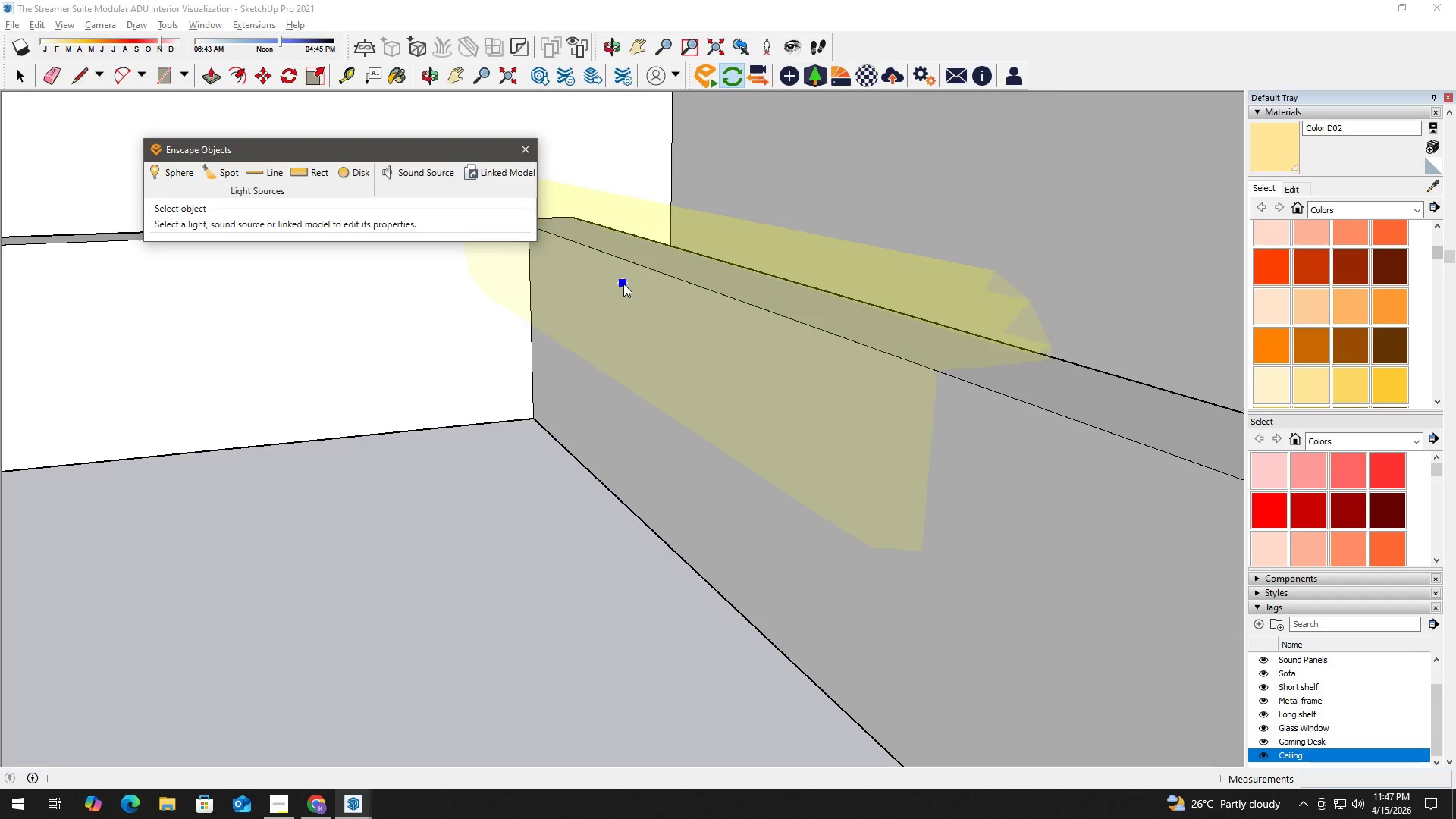 
hold_key(key=ShiftLeft, duration=1.0)
 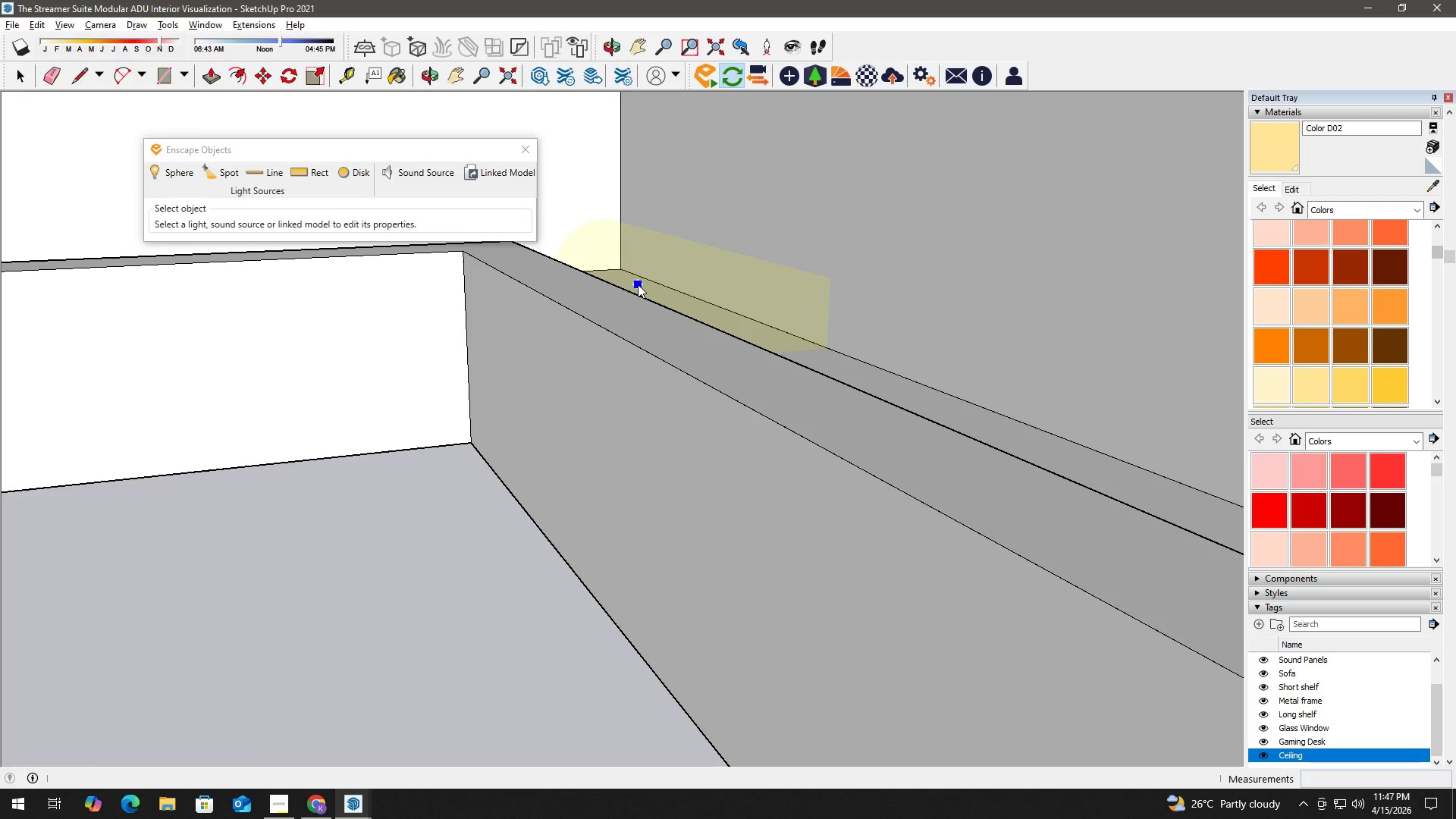 
scroll: coordinate [607, 267], scroll_direction: up, amount: 2.0
 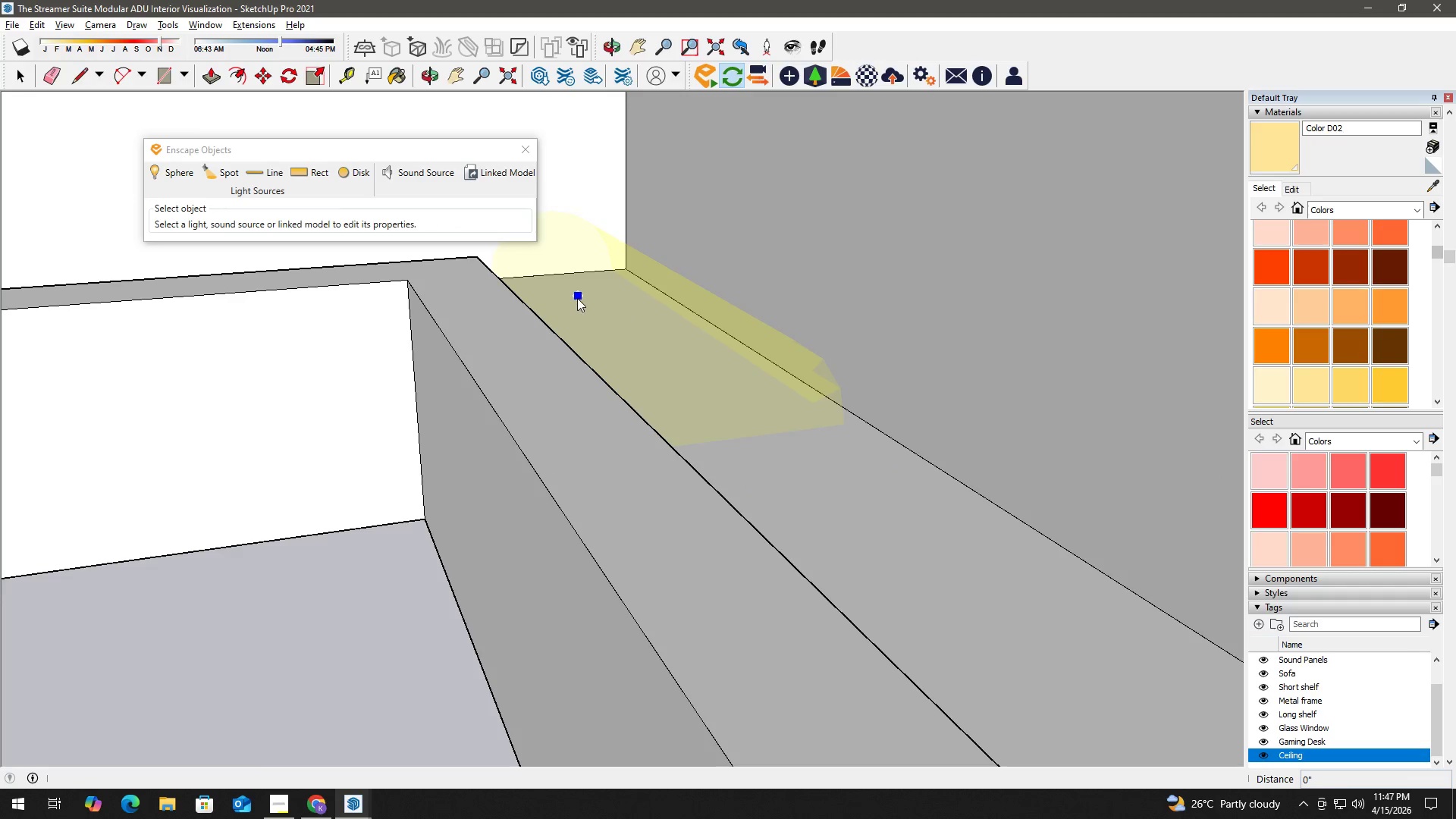 
wait(5.14)
 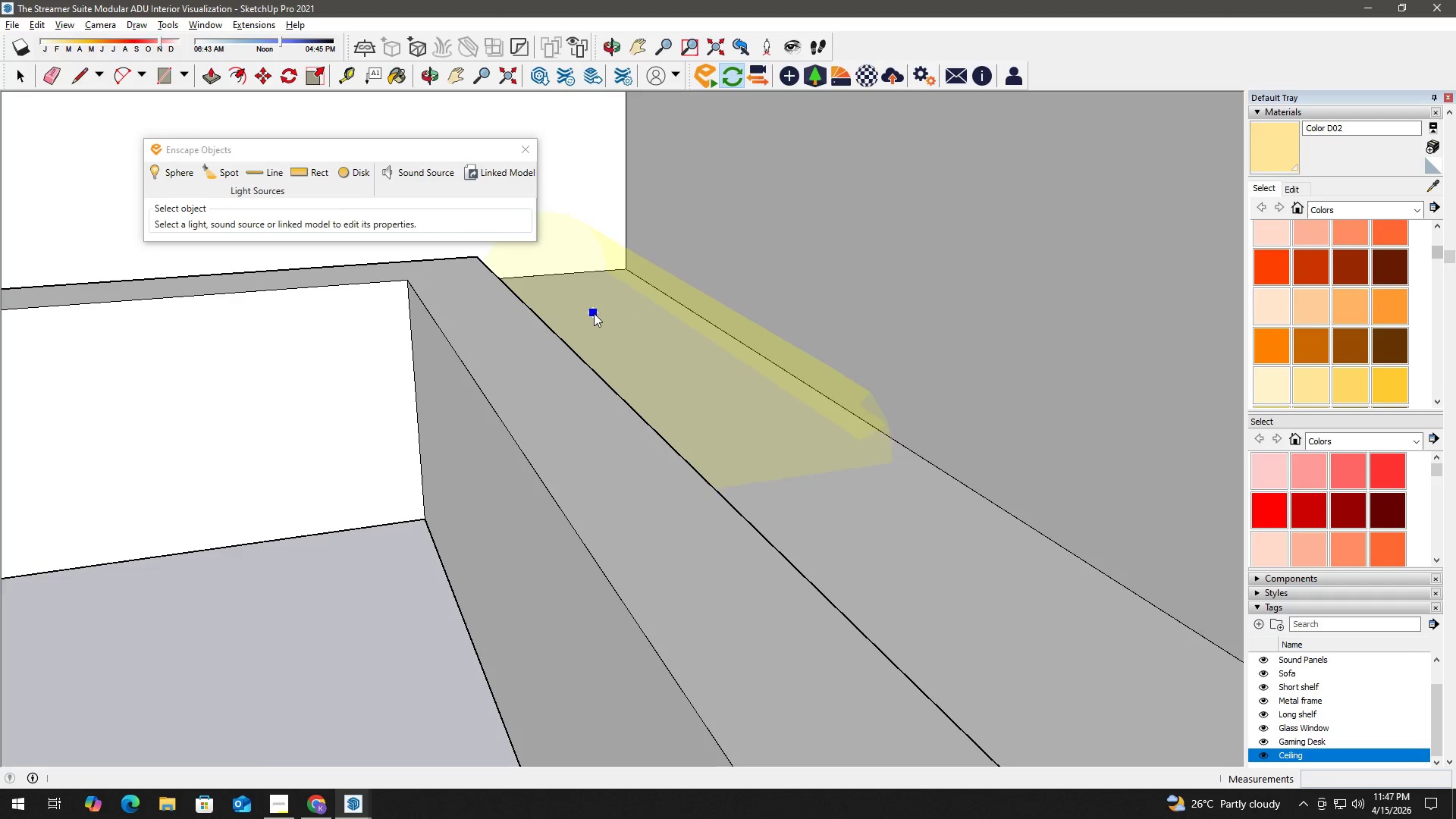 
type(m h hh h )
 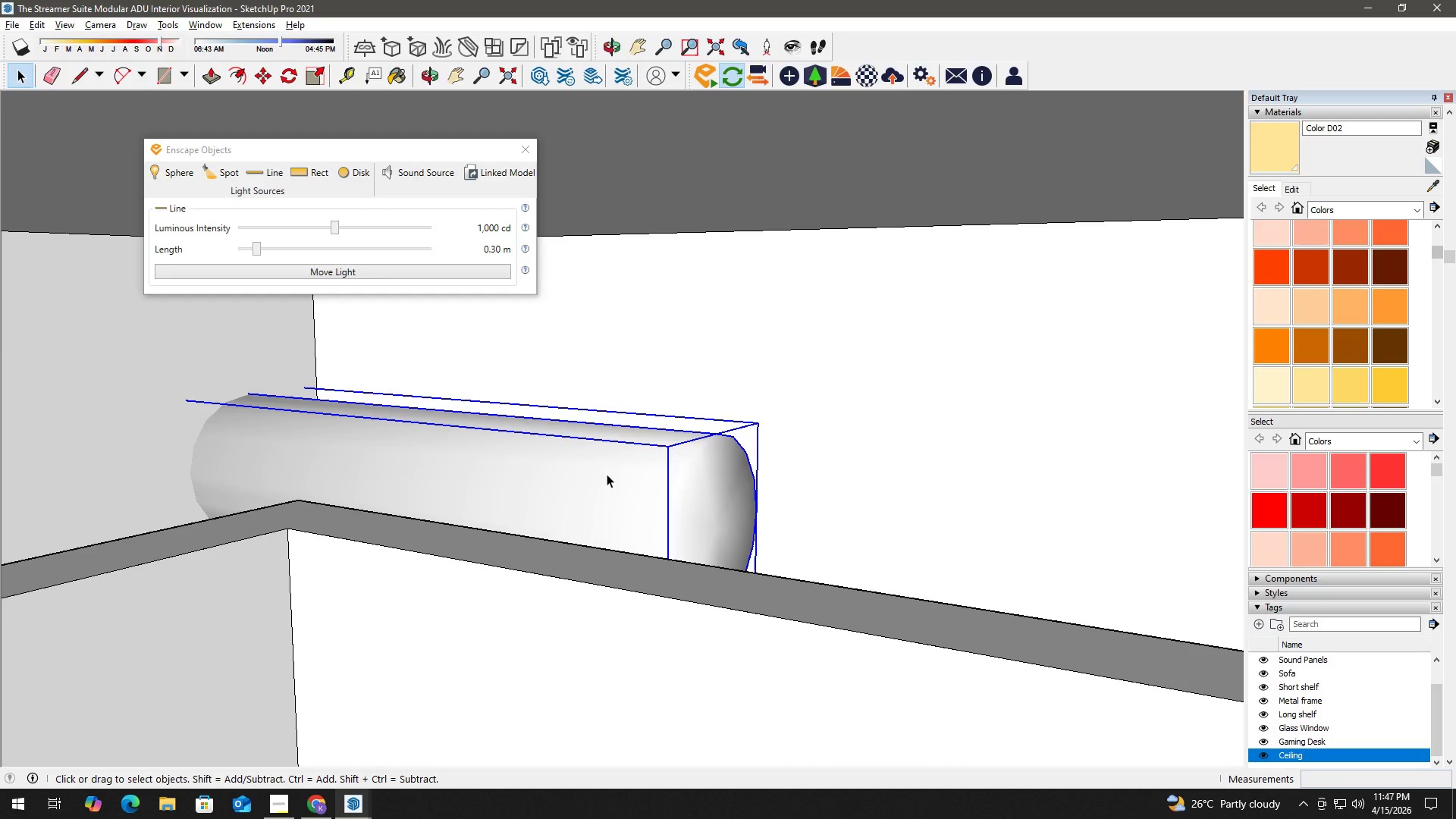 
left_click_drag(start_coordinate=[627, 308], to_coordinate=[582, 352])
 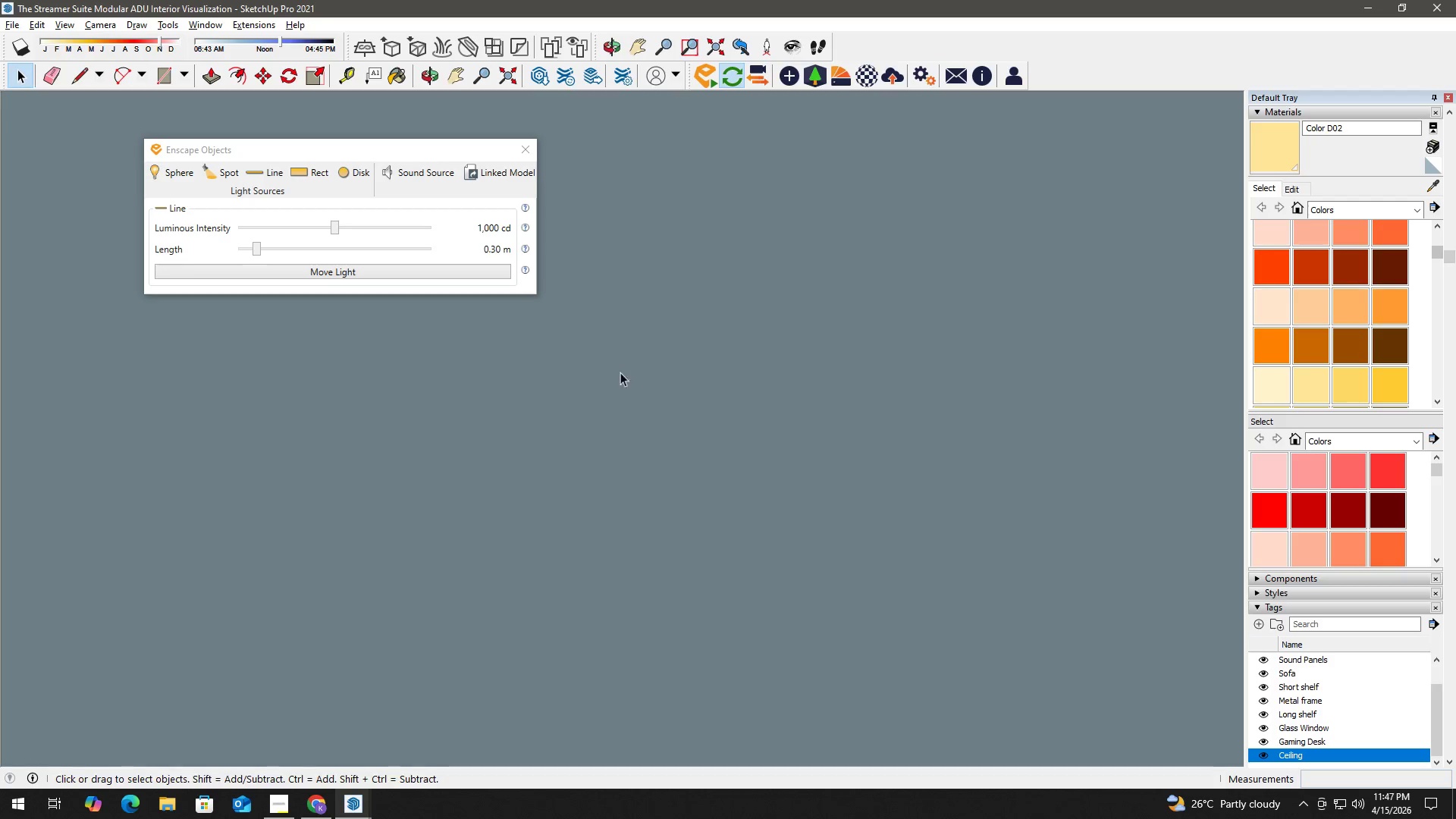 
left_click_drag(start_coordinate=[620, 372], to_coordinate=[606, 157])
 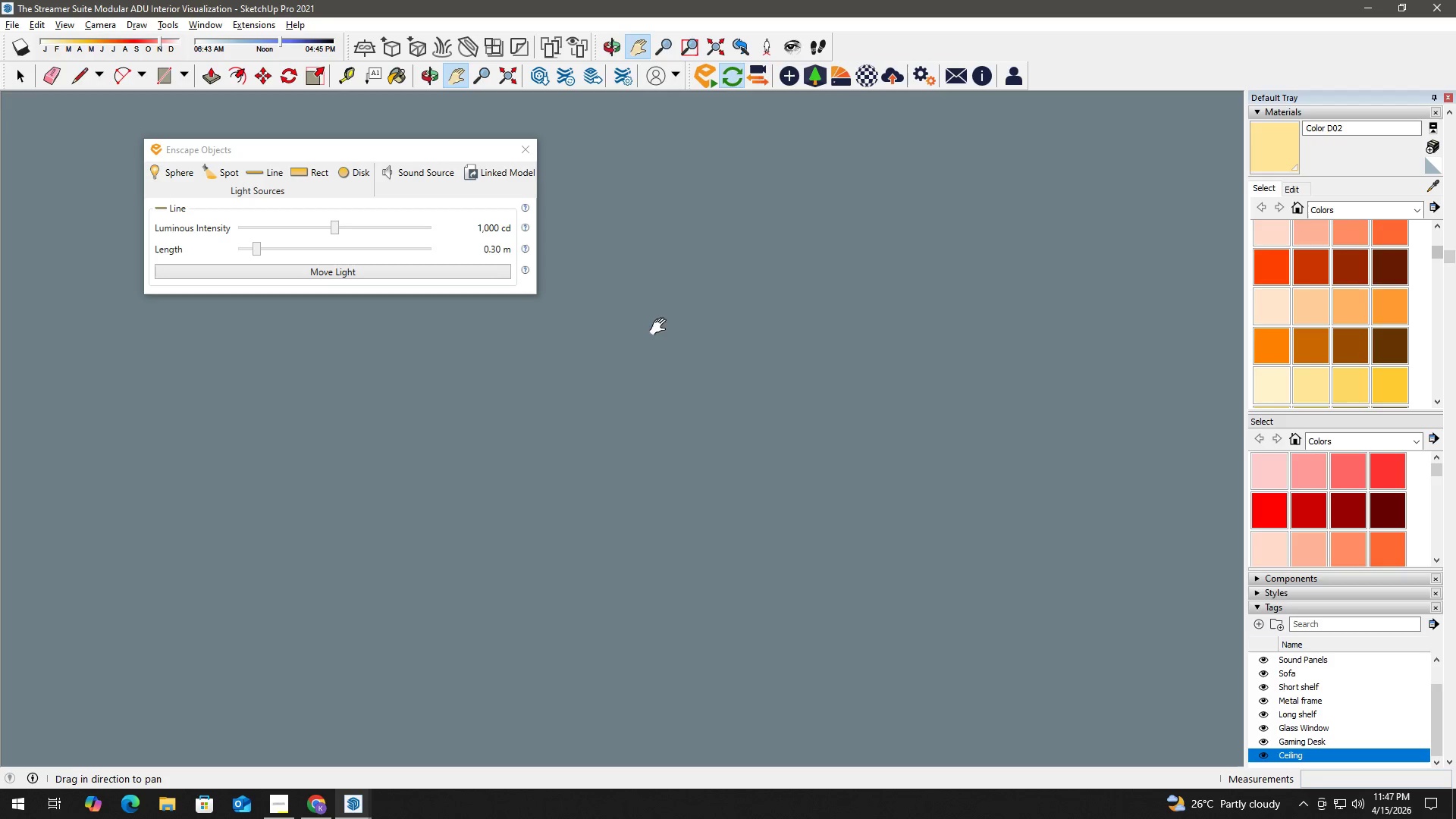 
left_click_drag(start_coordinate=[661, 351], to_coordinate=[673, 177])
 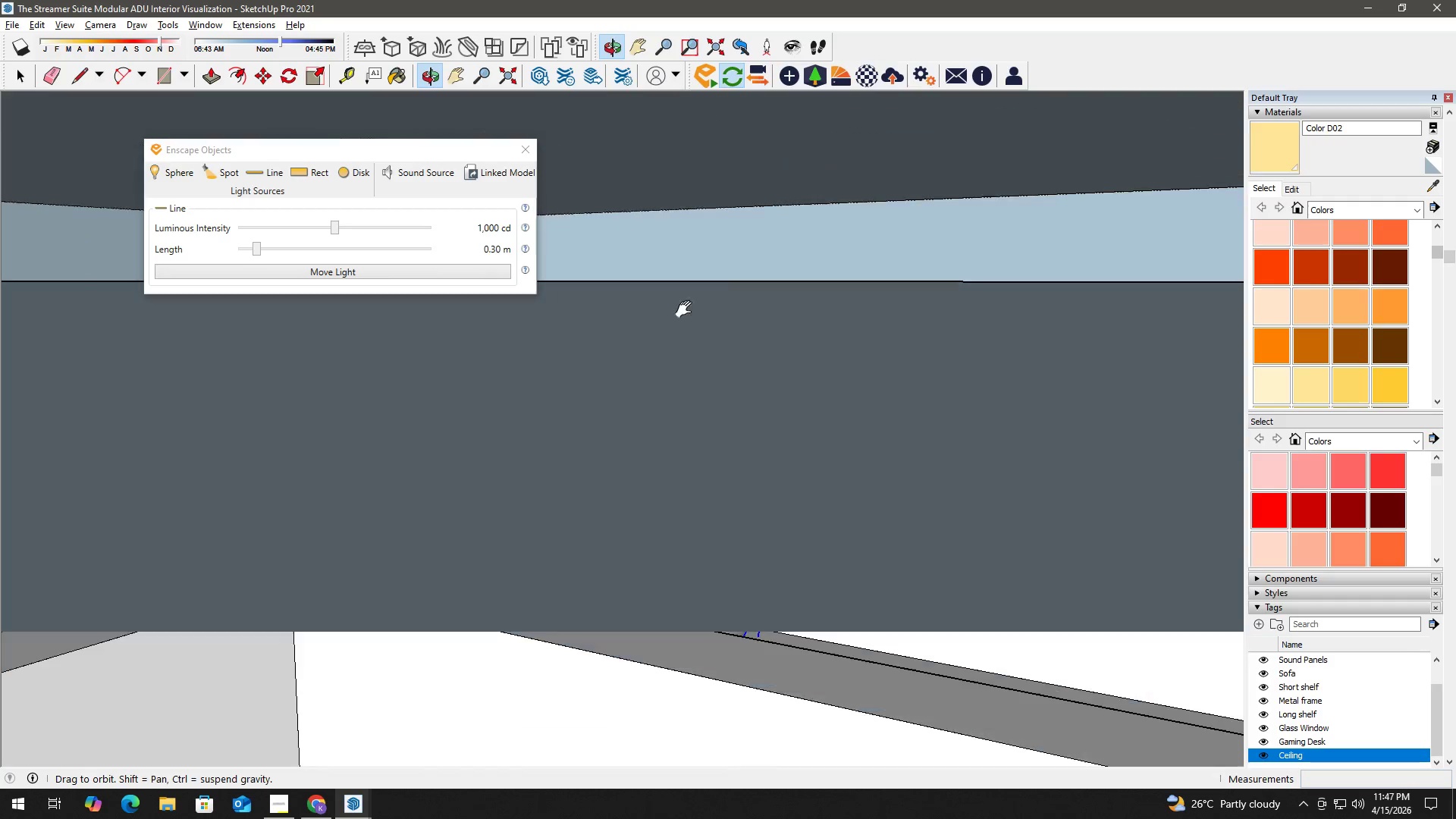 
left_click_drag(start_coordinate=[693, 459], to_coordinate=[680, 309])
 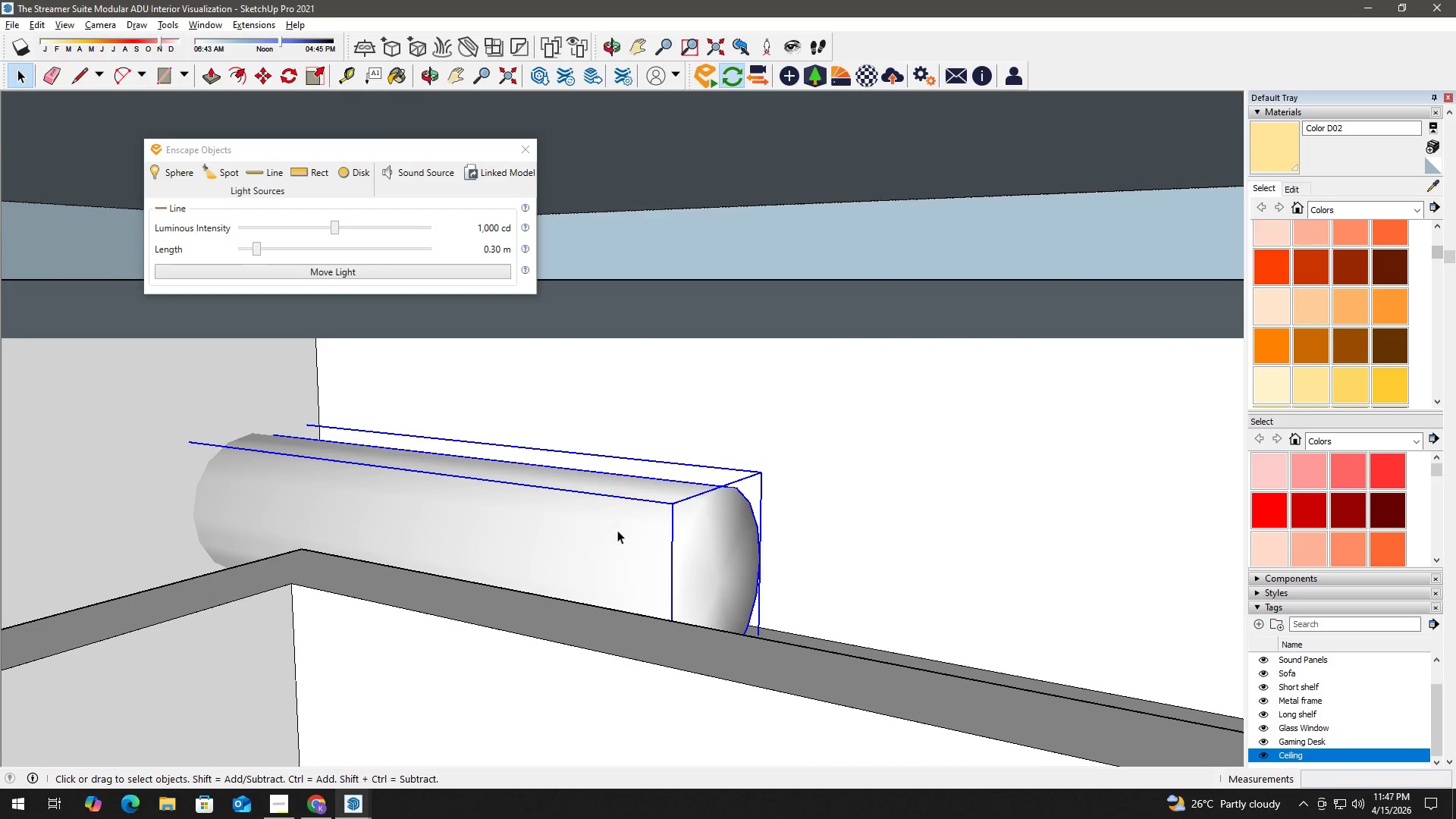 
left_click_drag(start_coordinate=[608, 536], to_coordinate=[604, 482])
 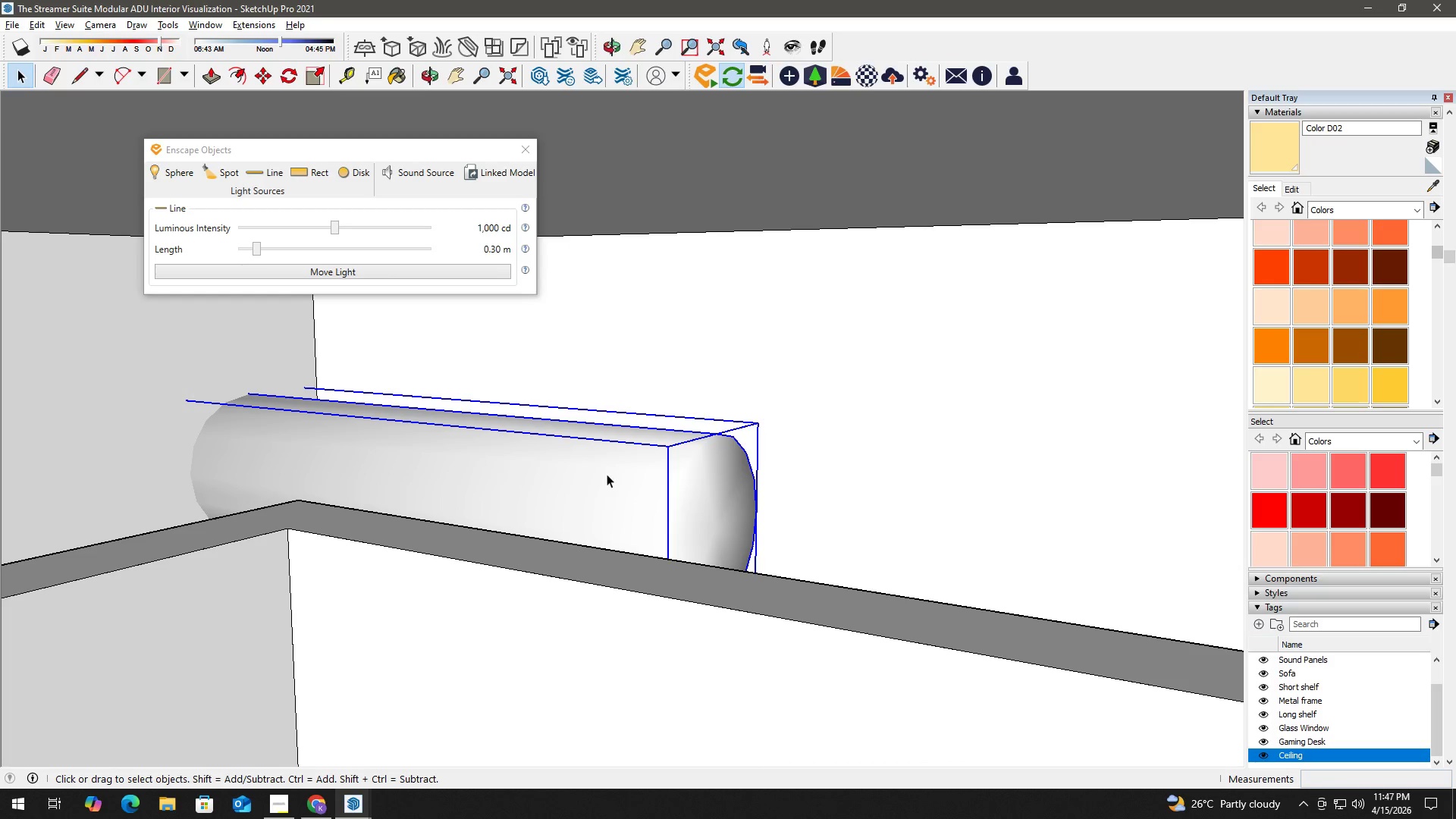 
double_click([607, 474])
 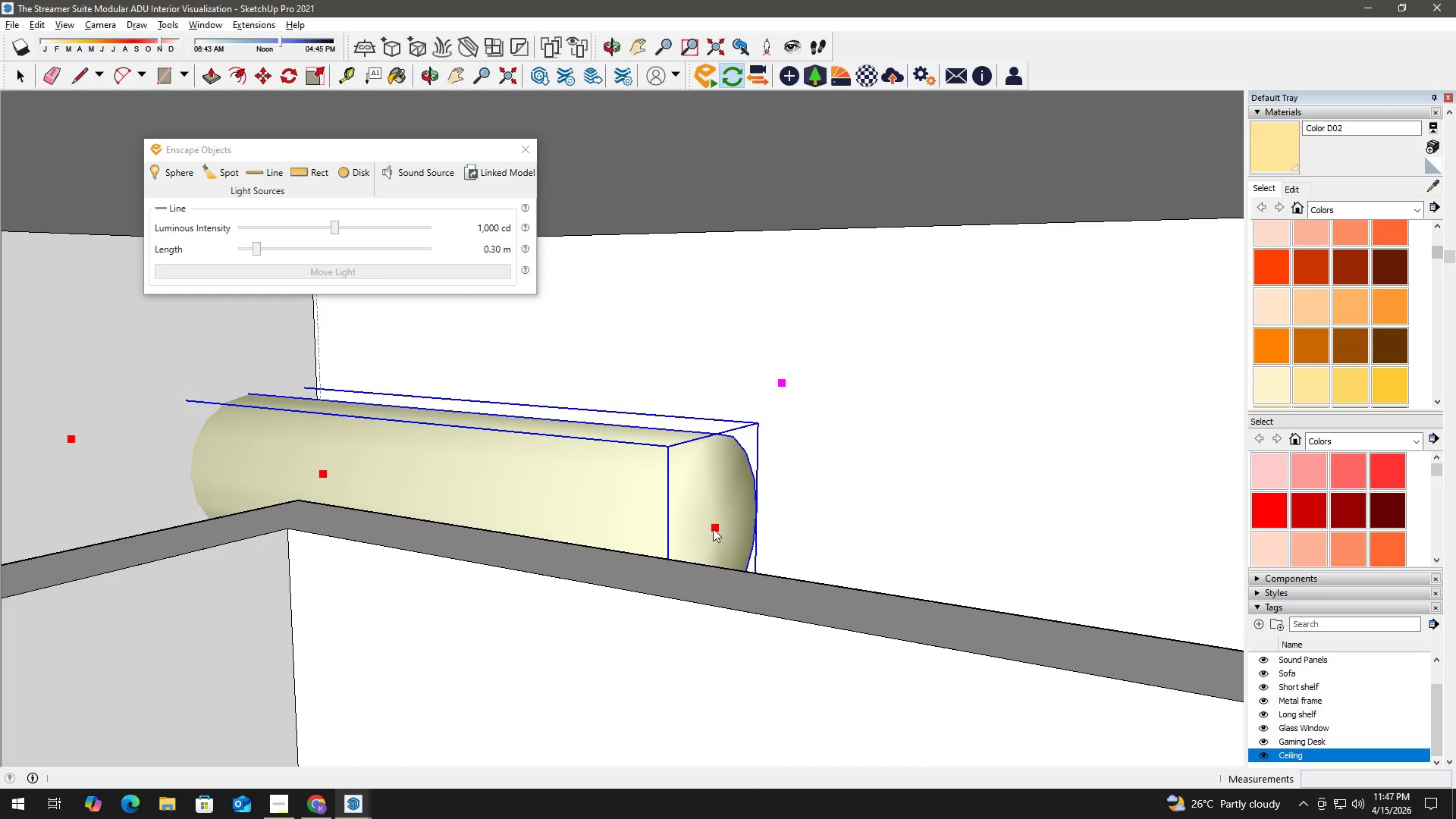 
left_click([715, 529])
 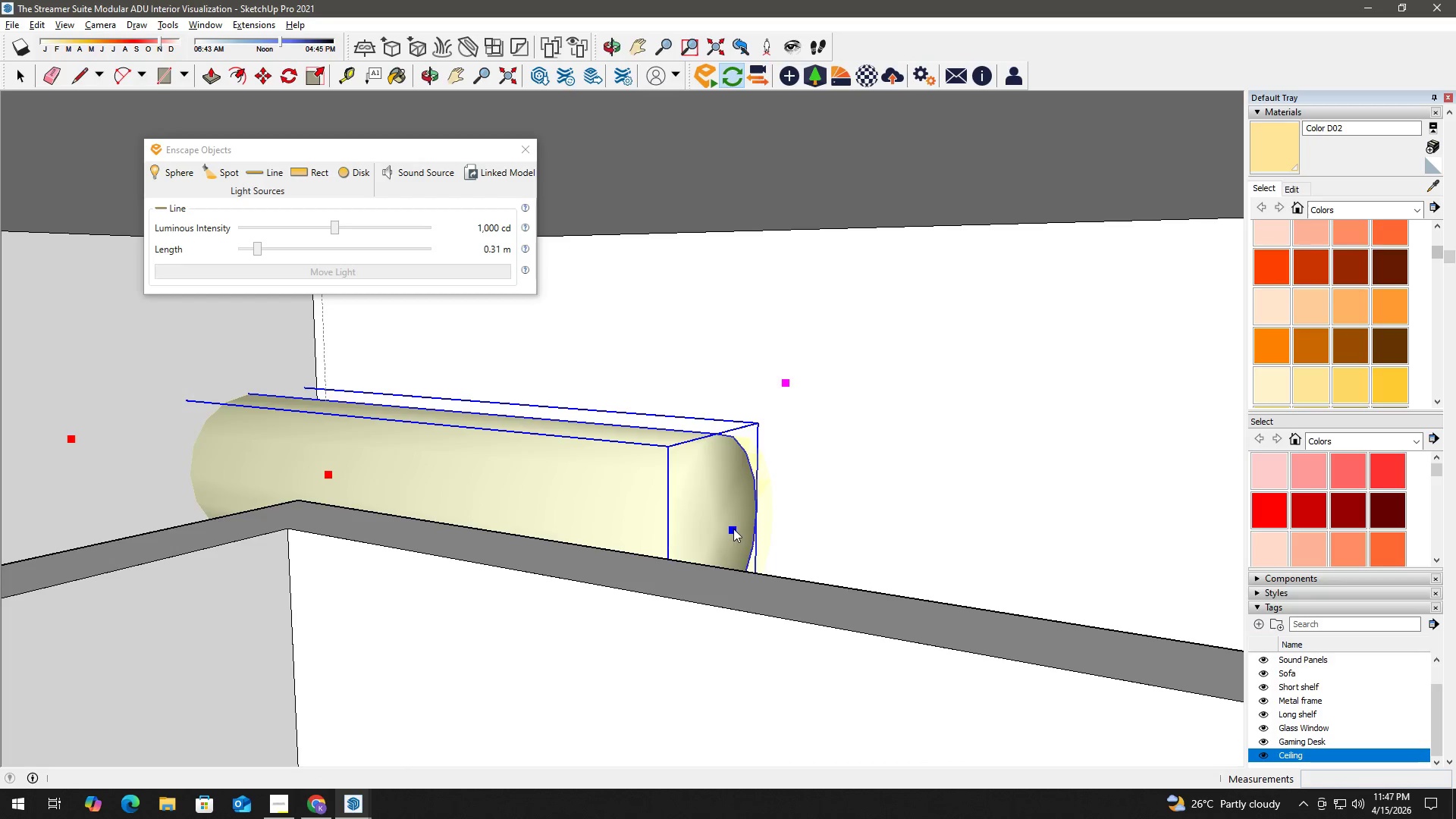 
hold_key(key=ShiftLeft, duration=1.19)
 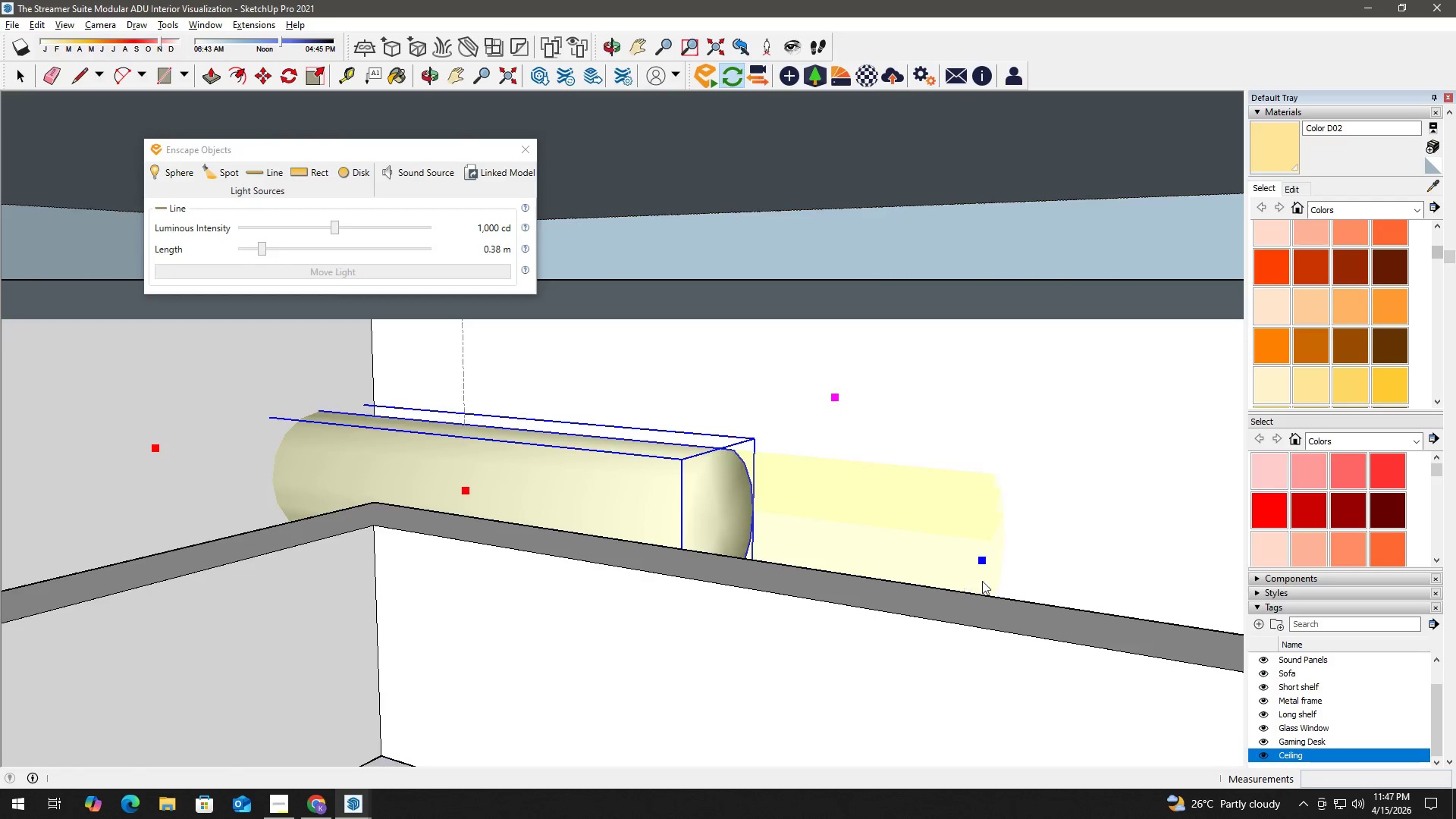 
scroll: coordinate [780, 538], scroll_direction: down, amount: 3.0
 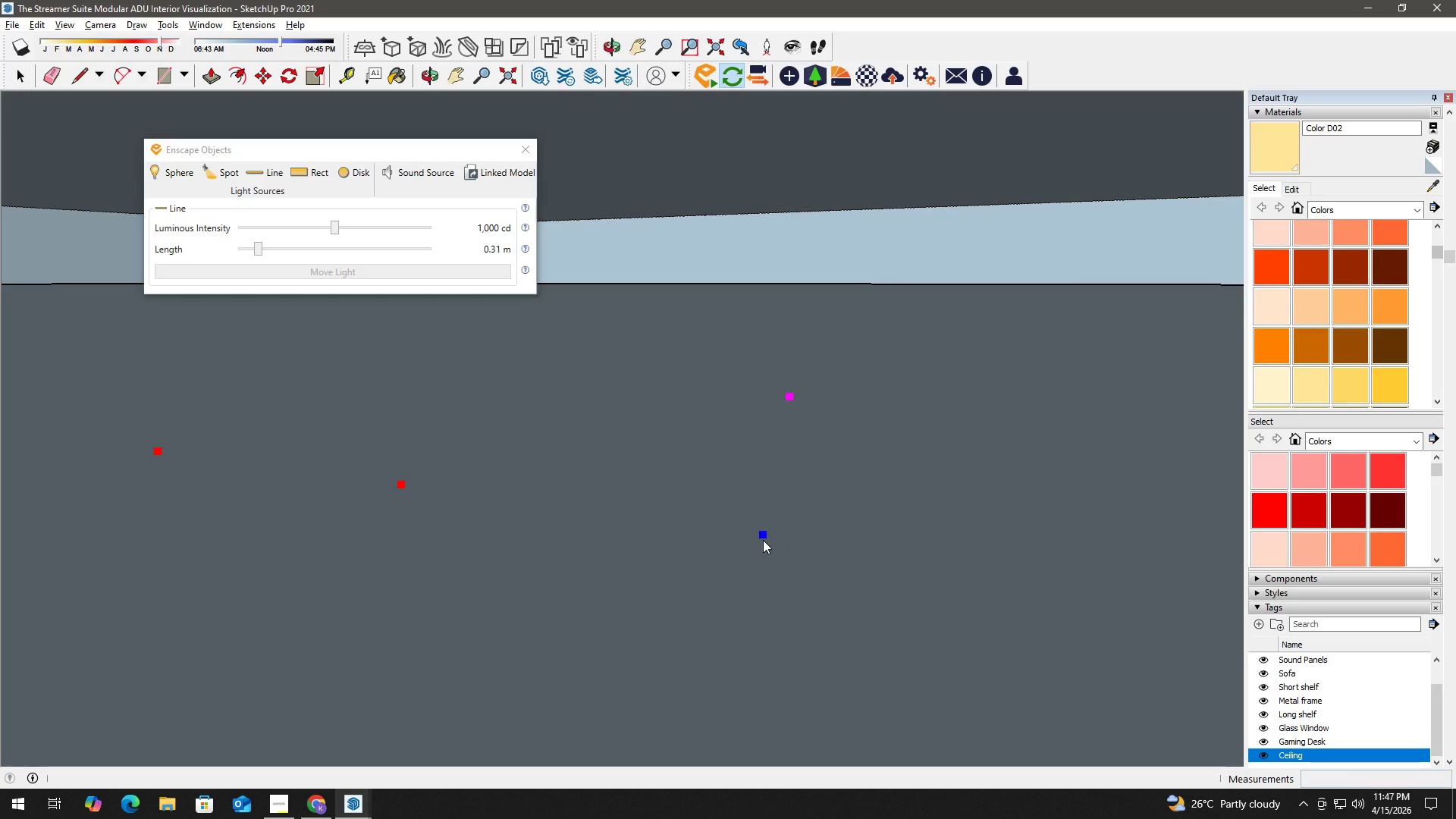 
hold_key(key=ShiftLeft, duration=1.42)
 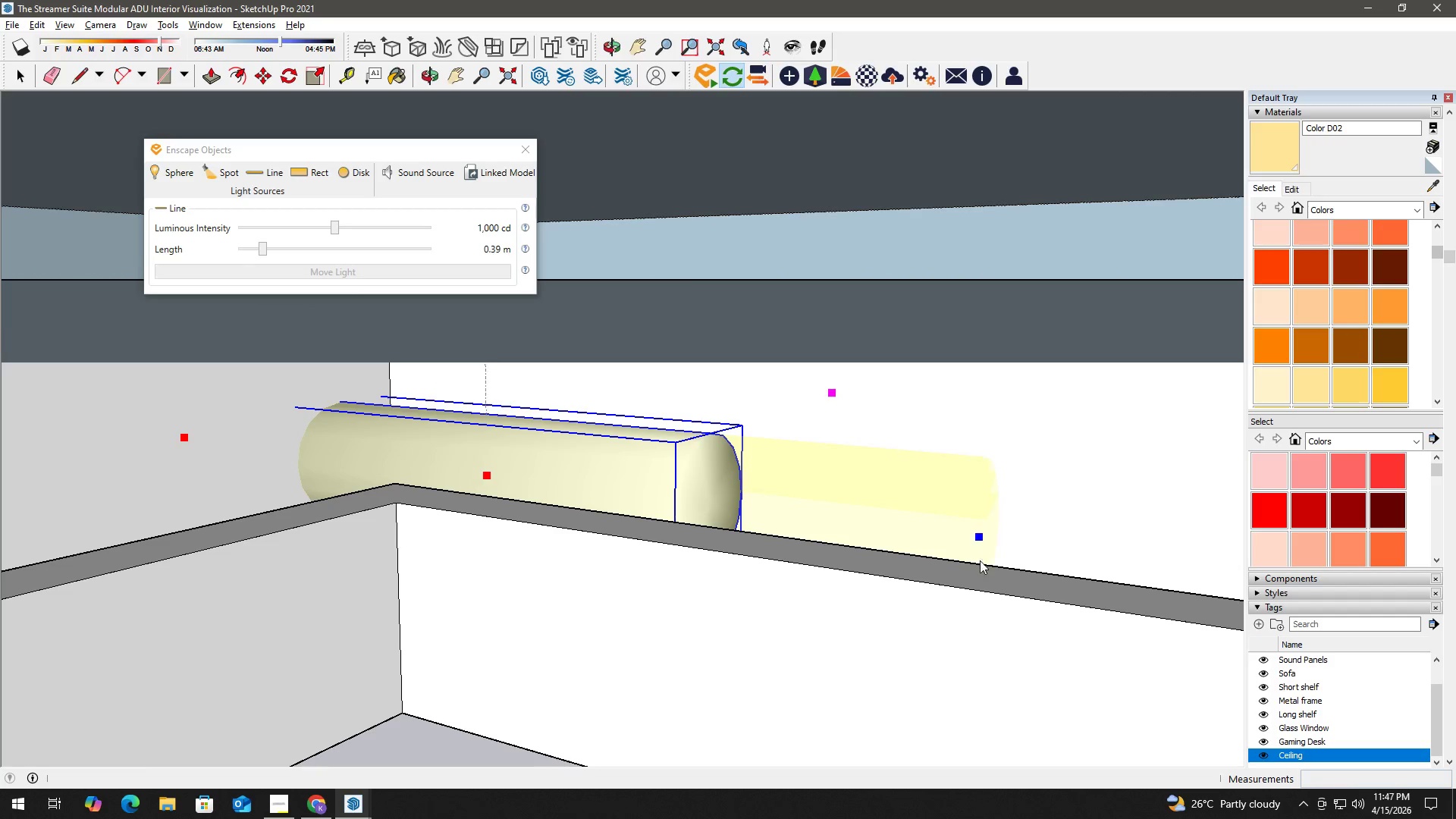 
scroll: coordinate [994, 585], scroll_direction: down, amount: 2.0
 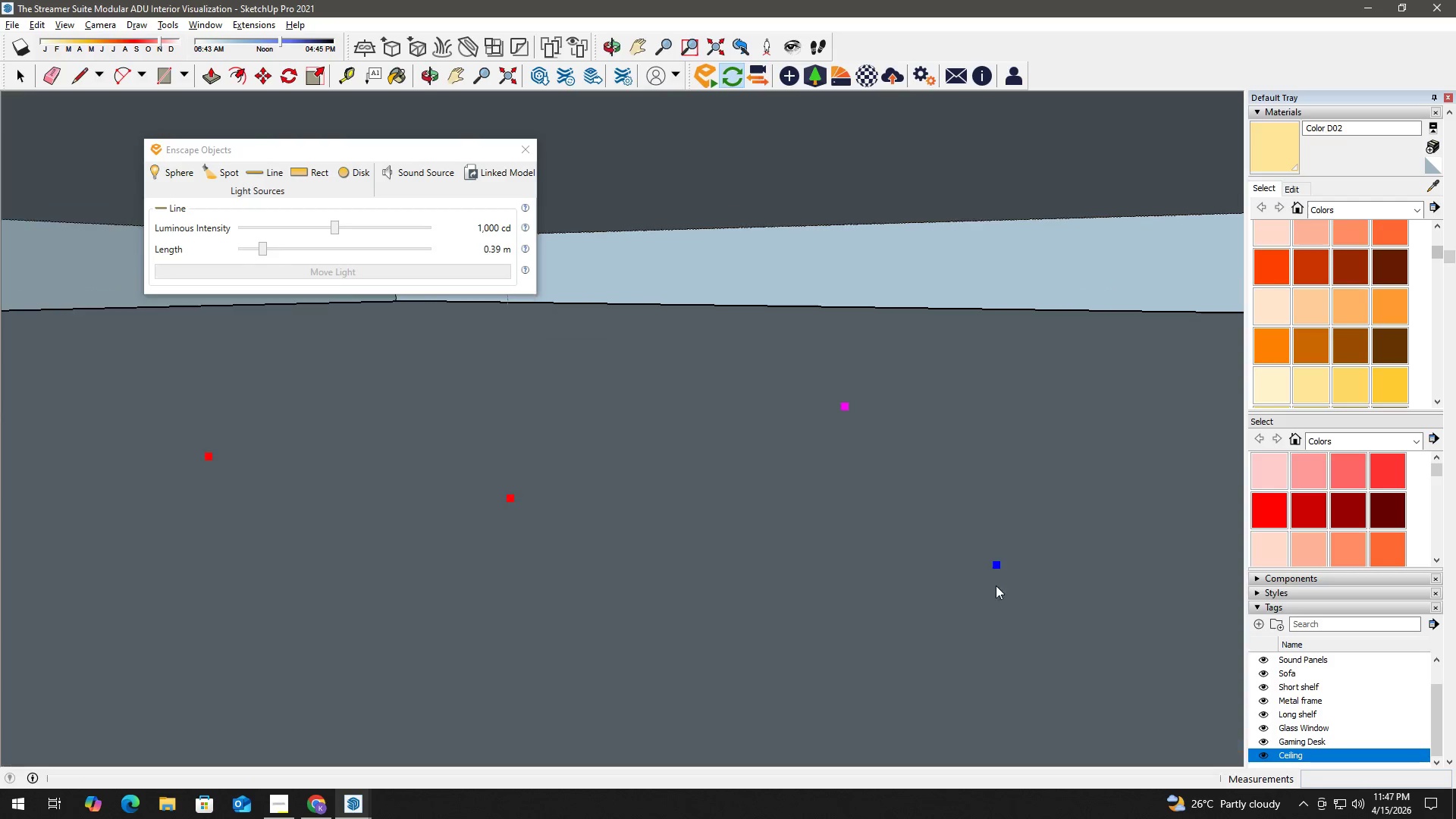 
hold_key(key=ShiftLeft, duration=0.77)
 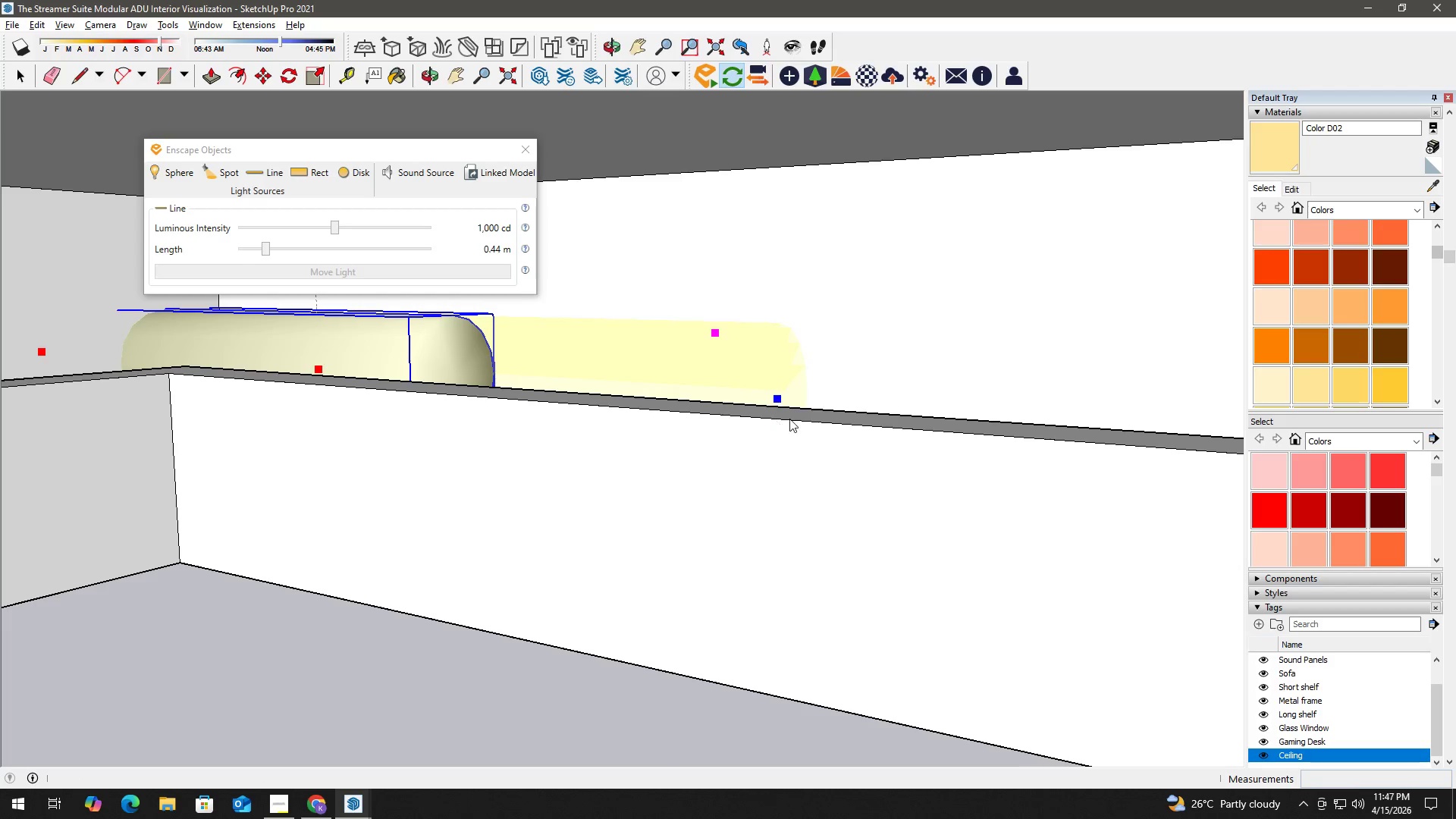 
hold_key(key=ShiftLeft, duration=1.02)
scroll: coordinate [746, 416], scroll_direction: down, amount: 2.0
 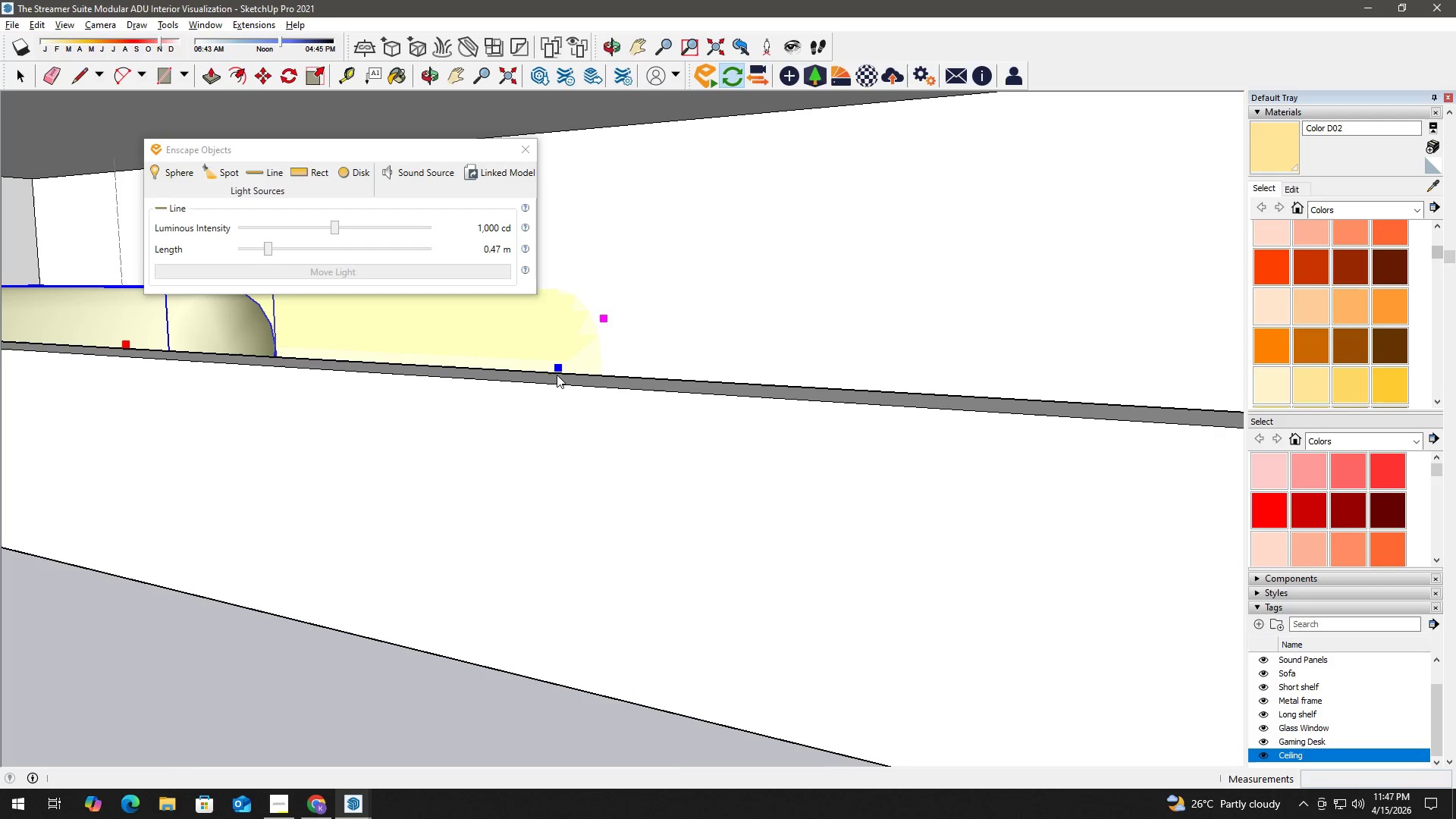 
hold_key(key=ShiftLeft, duration=0.69)
 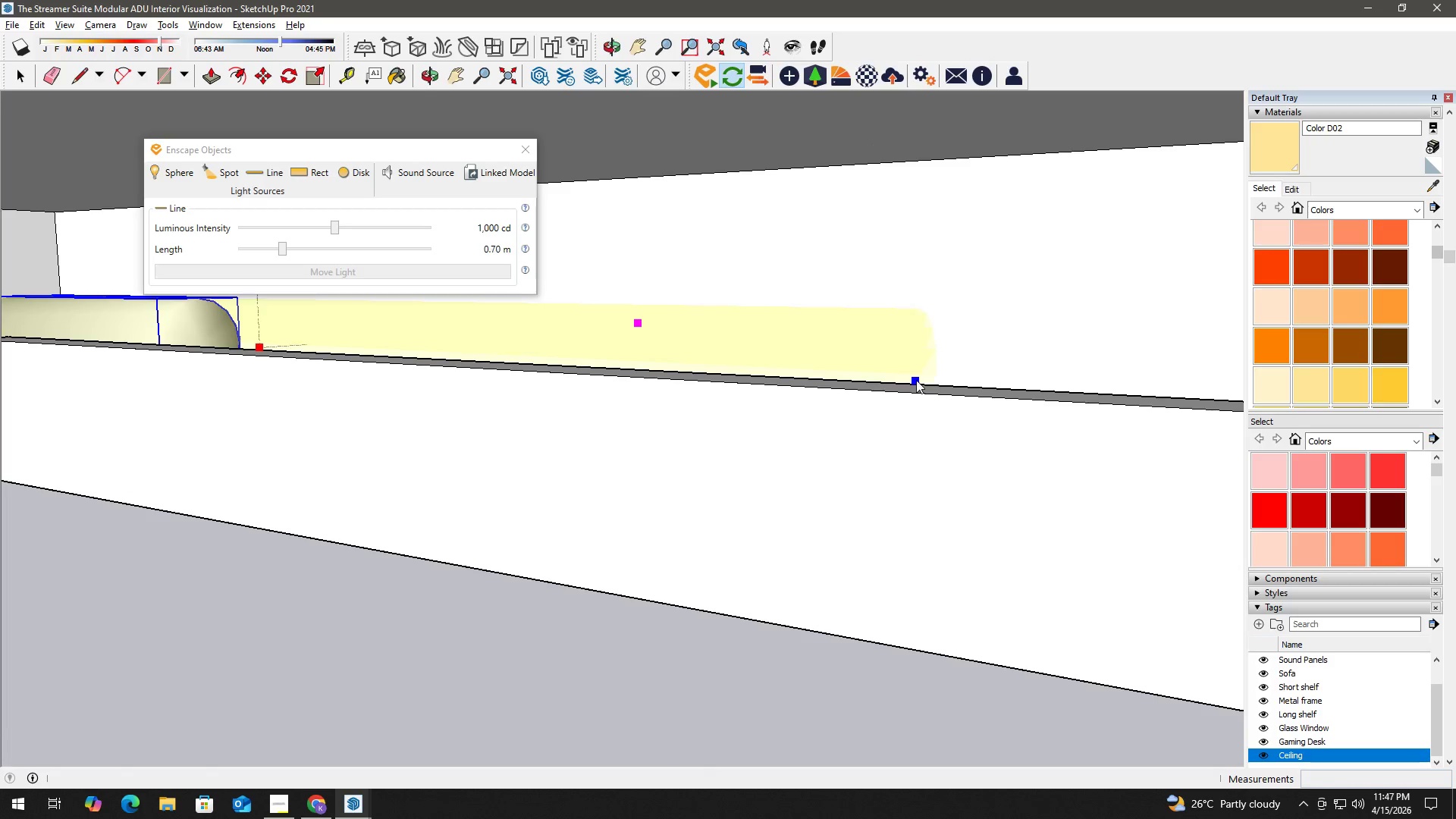 
scroll: coordinate [725, 385], scroll_direction: down, amount: 5.0
 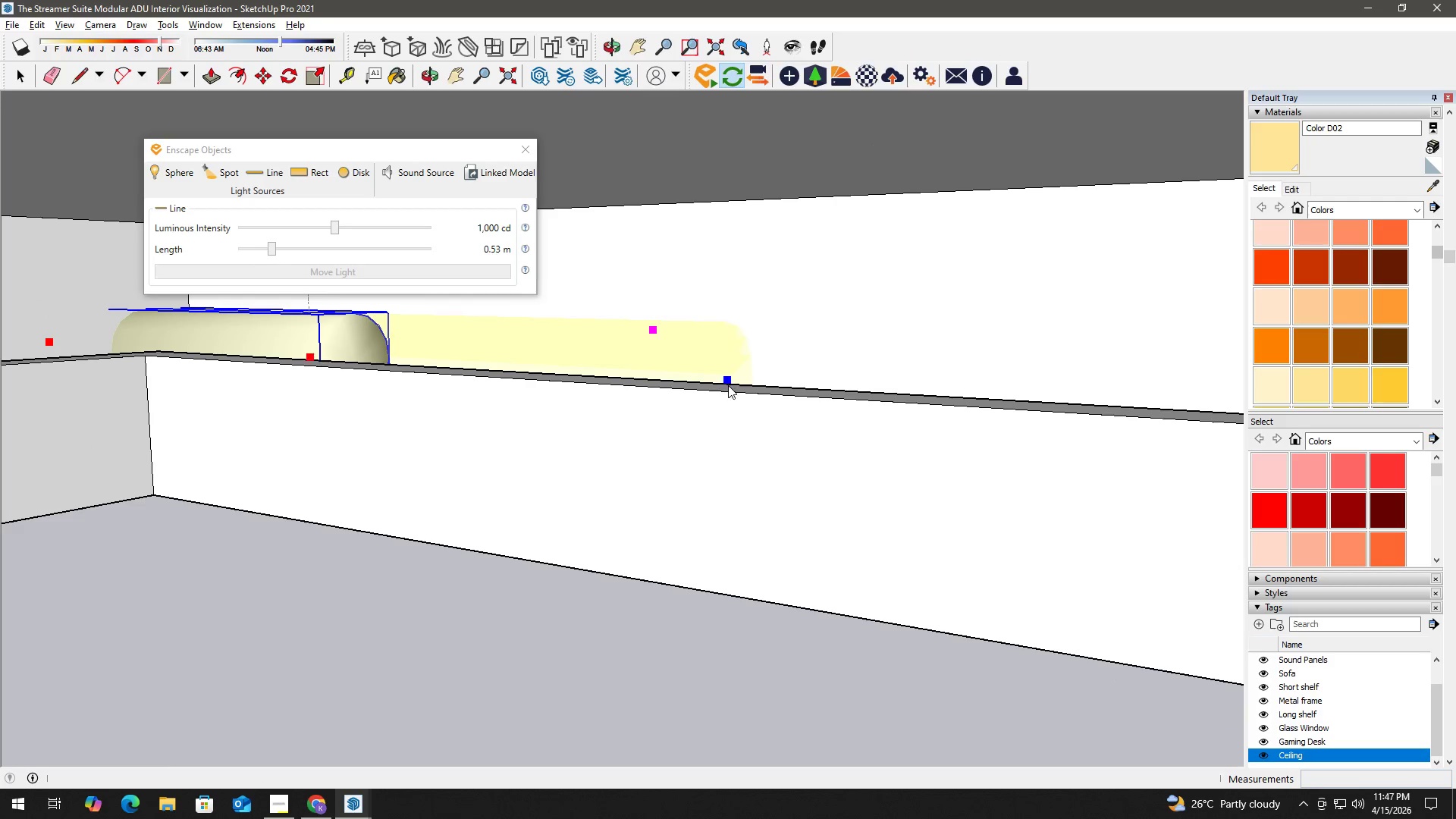 
left_click([916, 380])
 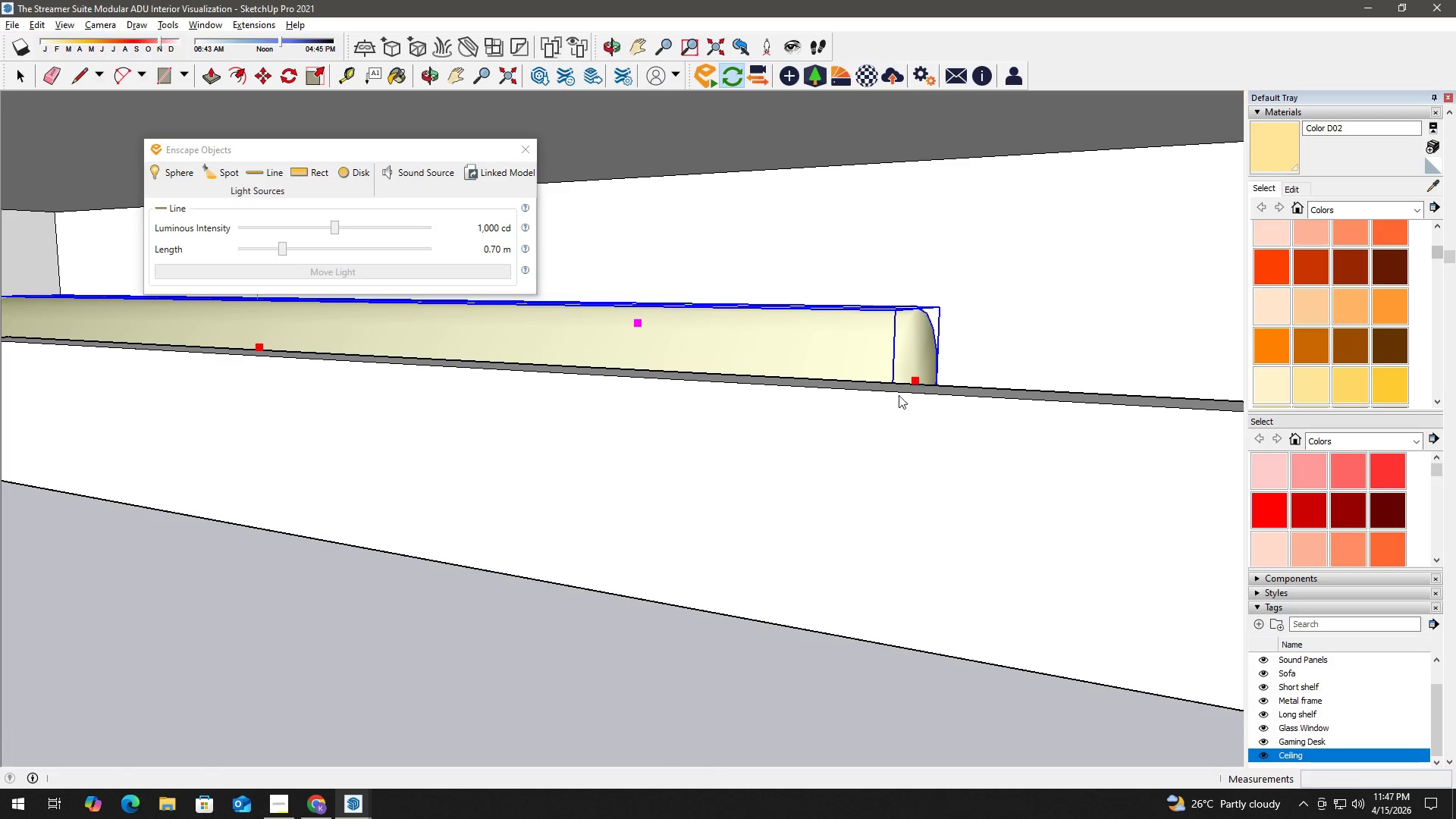 
hold_key(key=ShiftLeft, duration=0.58)
 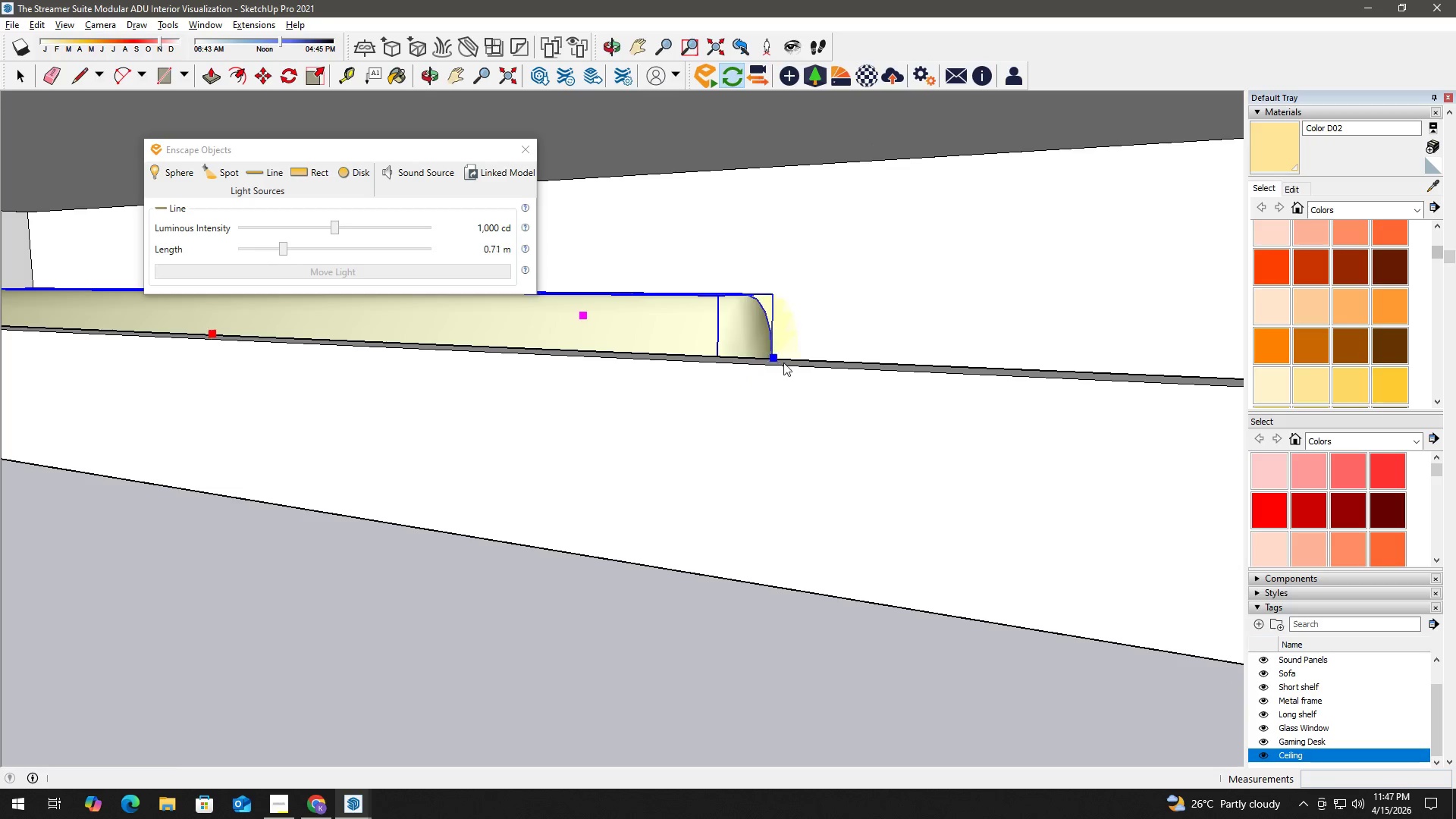 
scroll: coordinate [898, 407], scroll_direction: down, amount: 2.0
 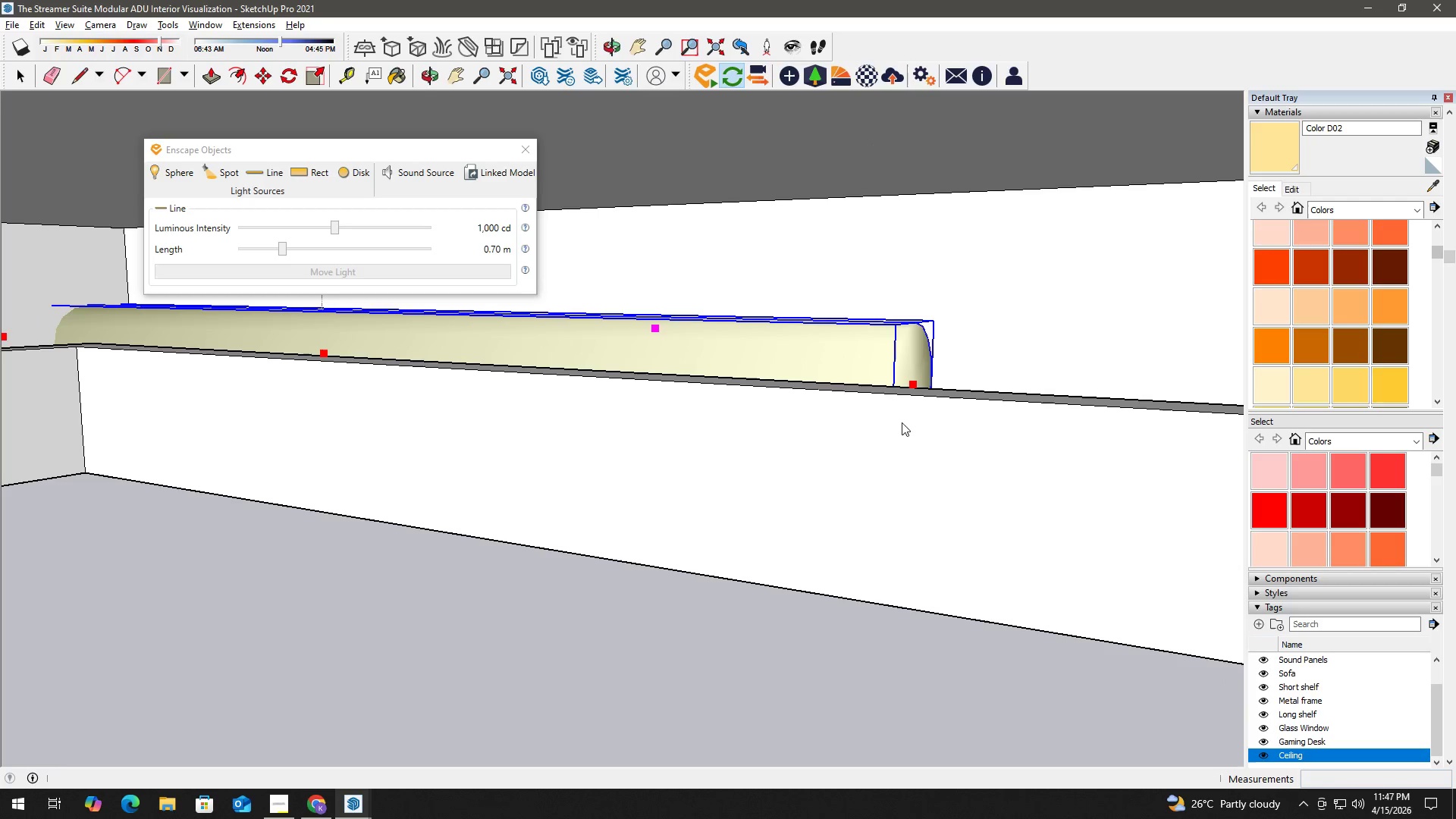 
hold_key(key=ShiftLeft, duration=0.55)
 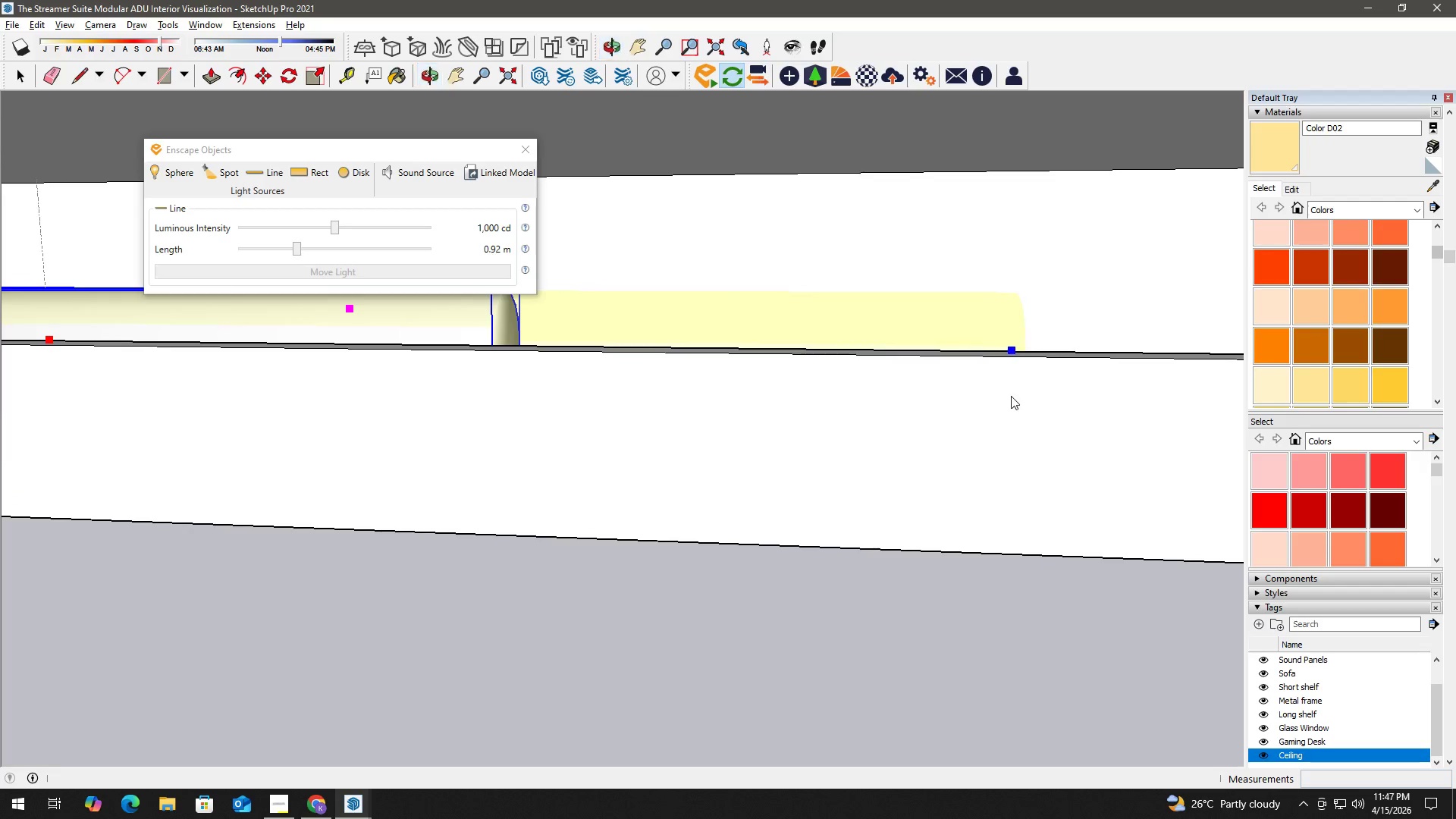 
scroll: coordinate [917, 391], scroll_direction: down, amount: 3.0
 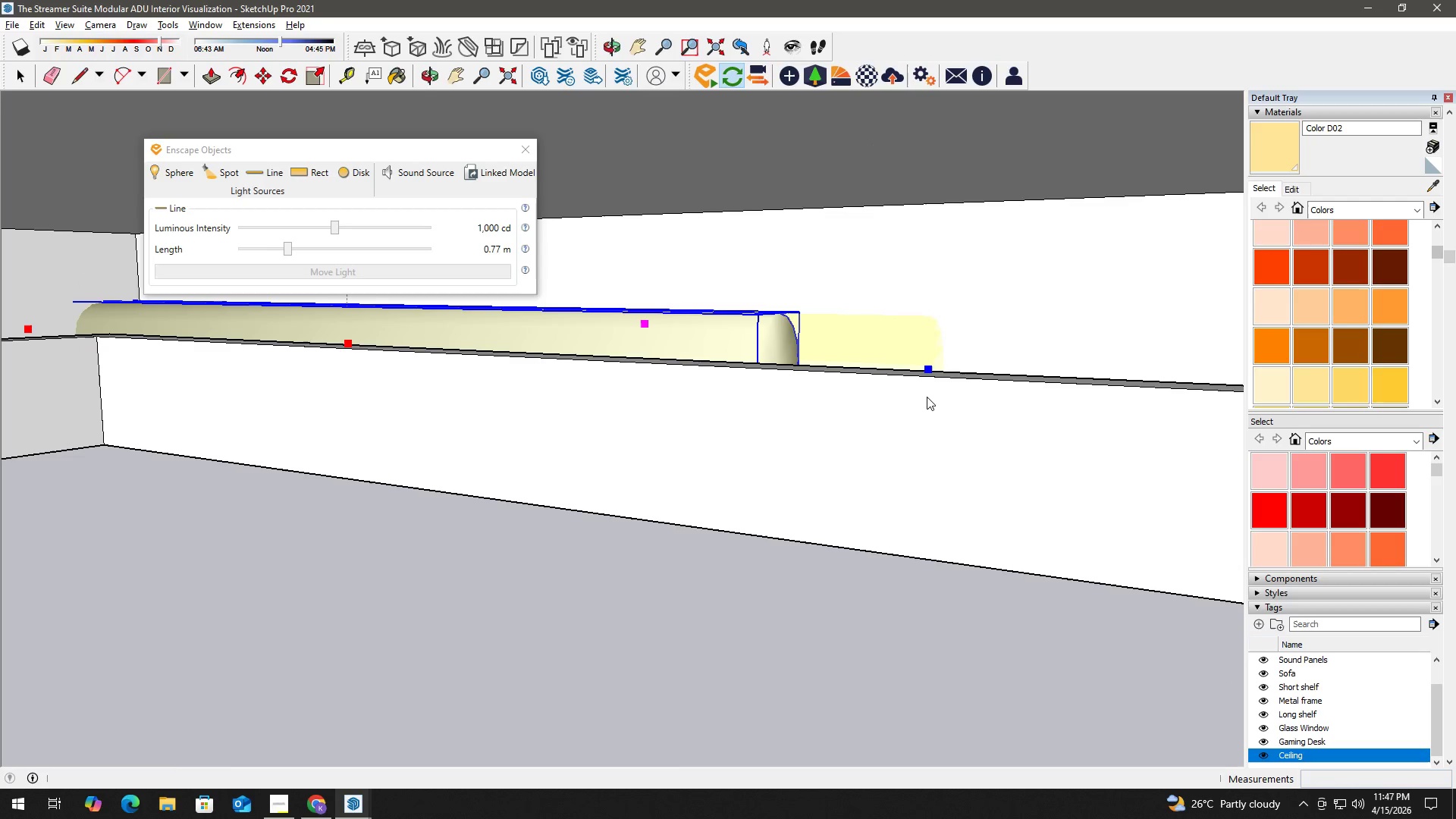 
hold_key(key=ShiftLeft, duration=1.17)
 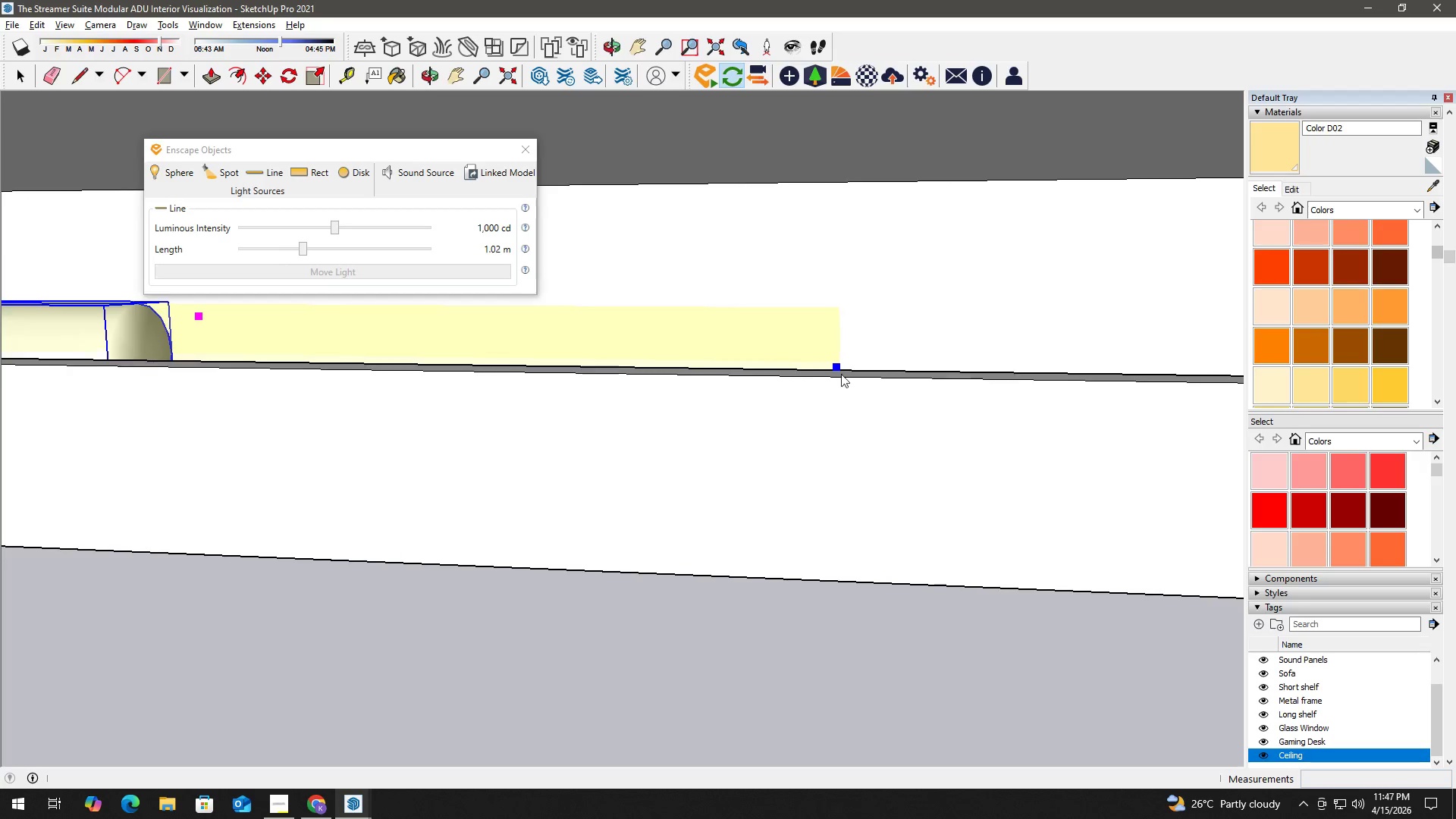 
scroll: coordinate [844, 374], scroll_direction: down, amount: 2.0
 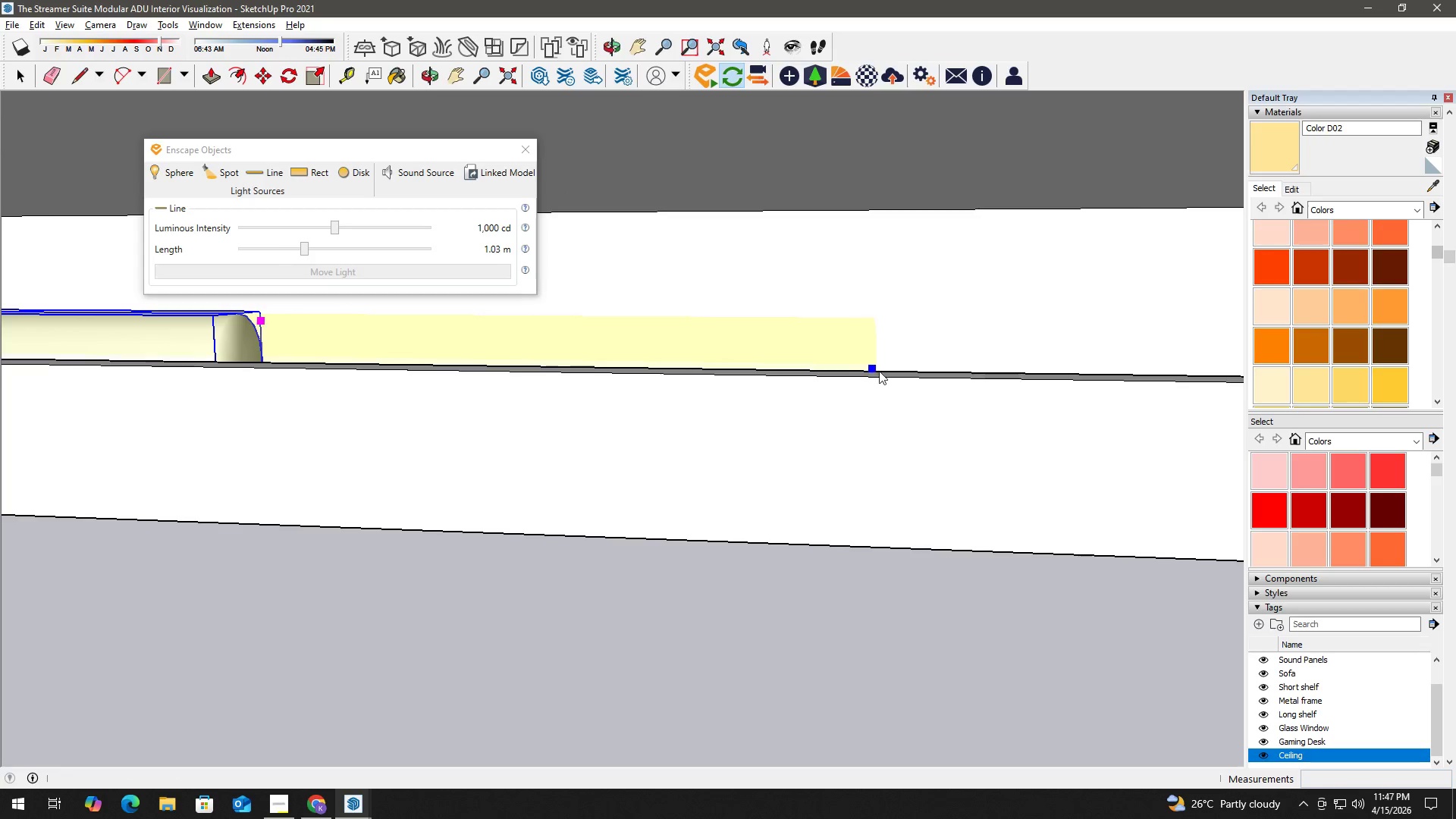 
left_click([880, 370])
 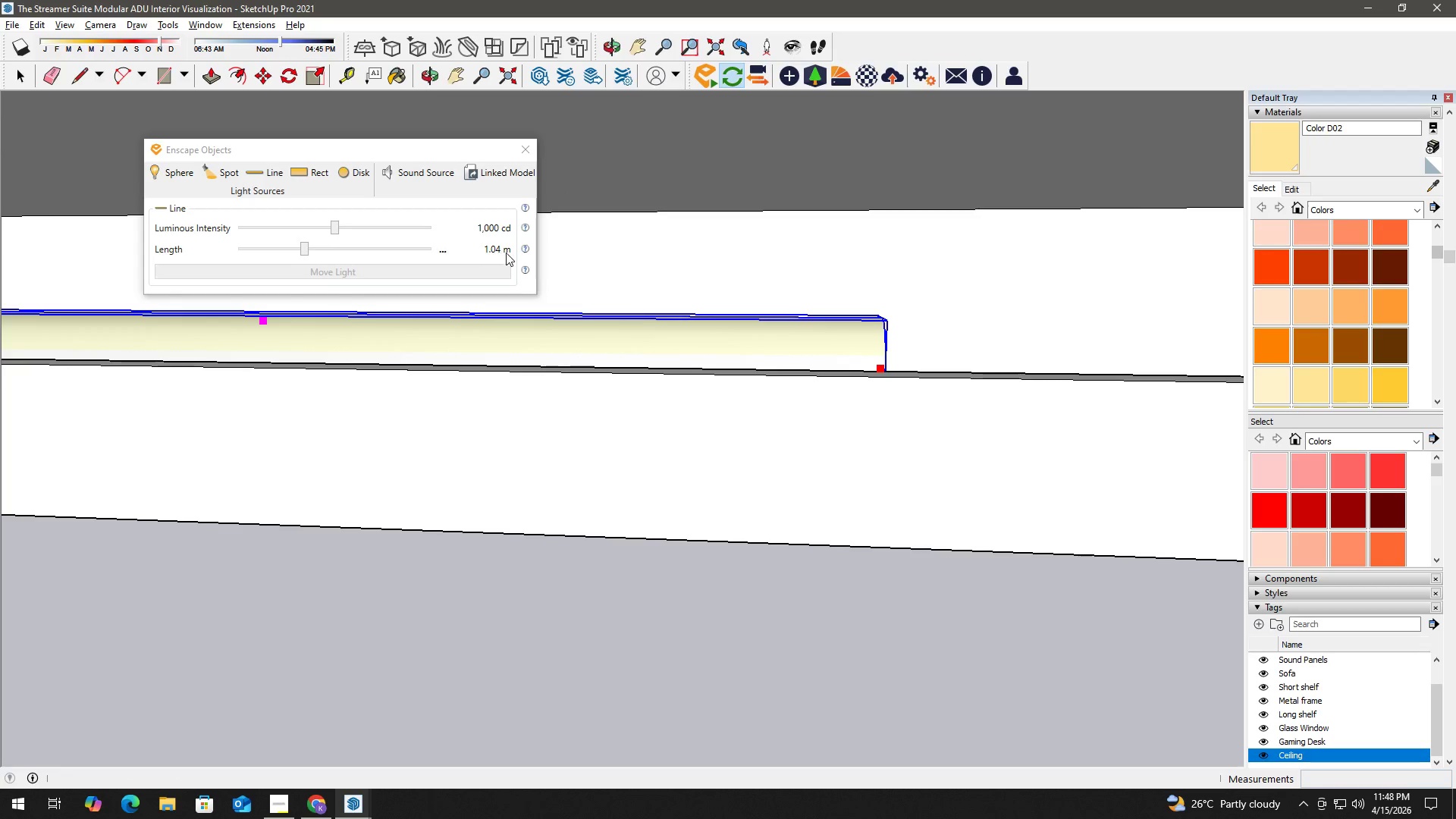 
hold_key(key=ShiftLeft, duration=0.45)
 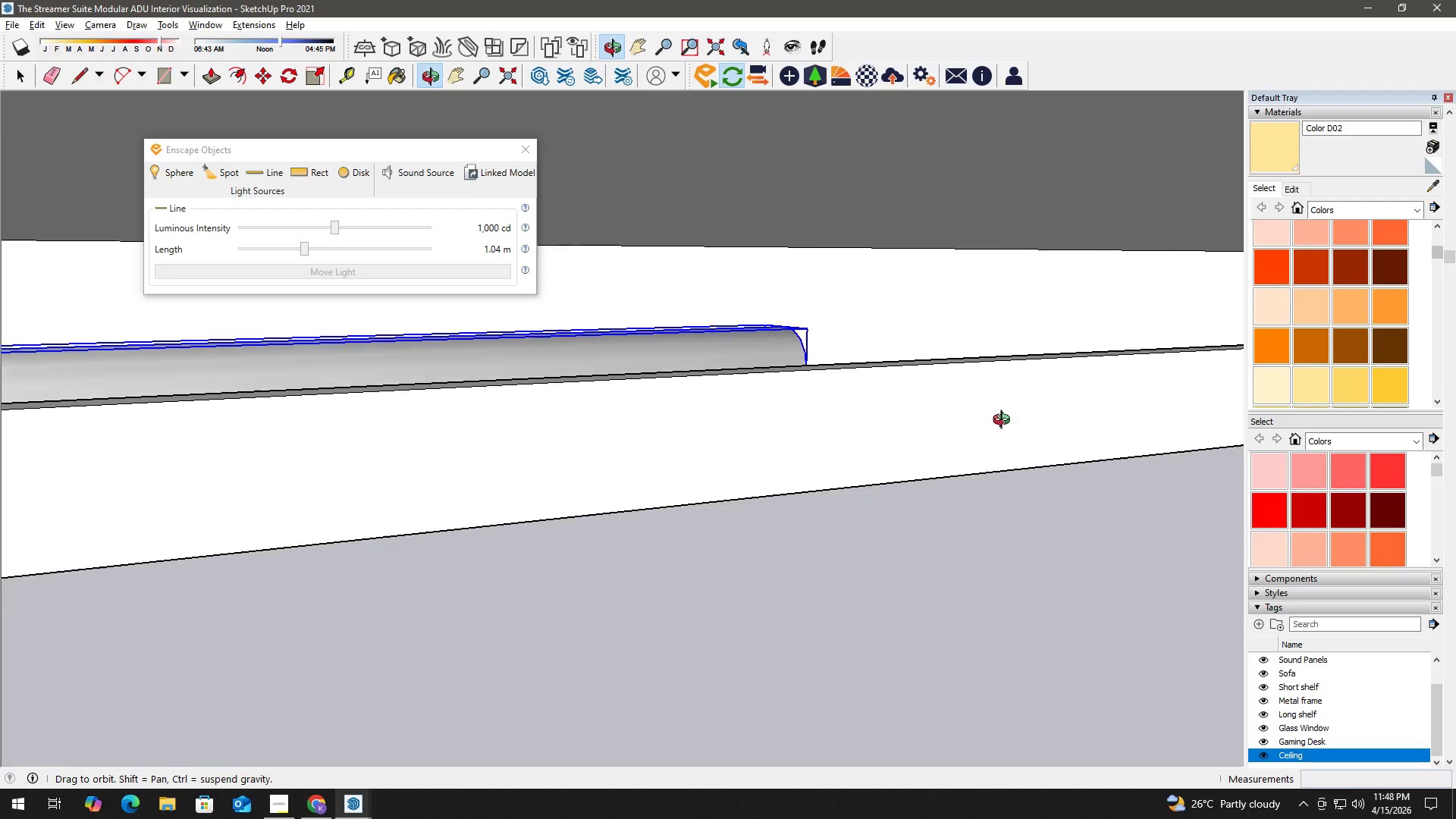 
scroll: coordinate [816, 411], scroll_direction: down, amount: 3.0
 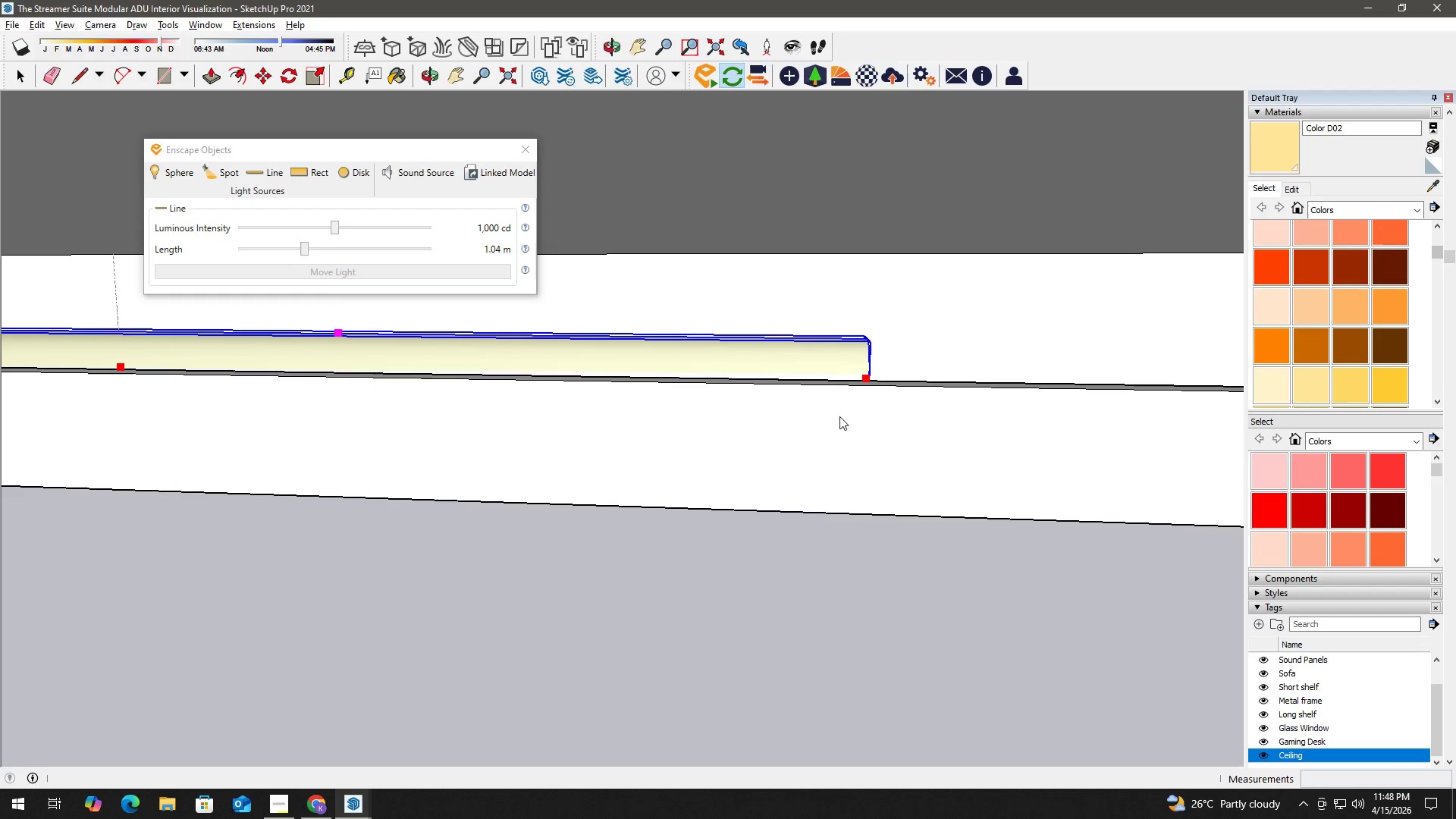 
hold_key(key=ShiftLeft, duration=0.91)
 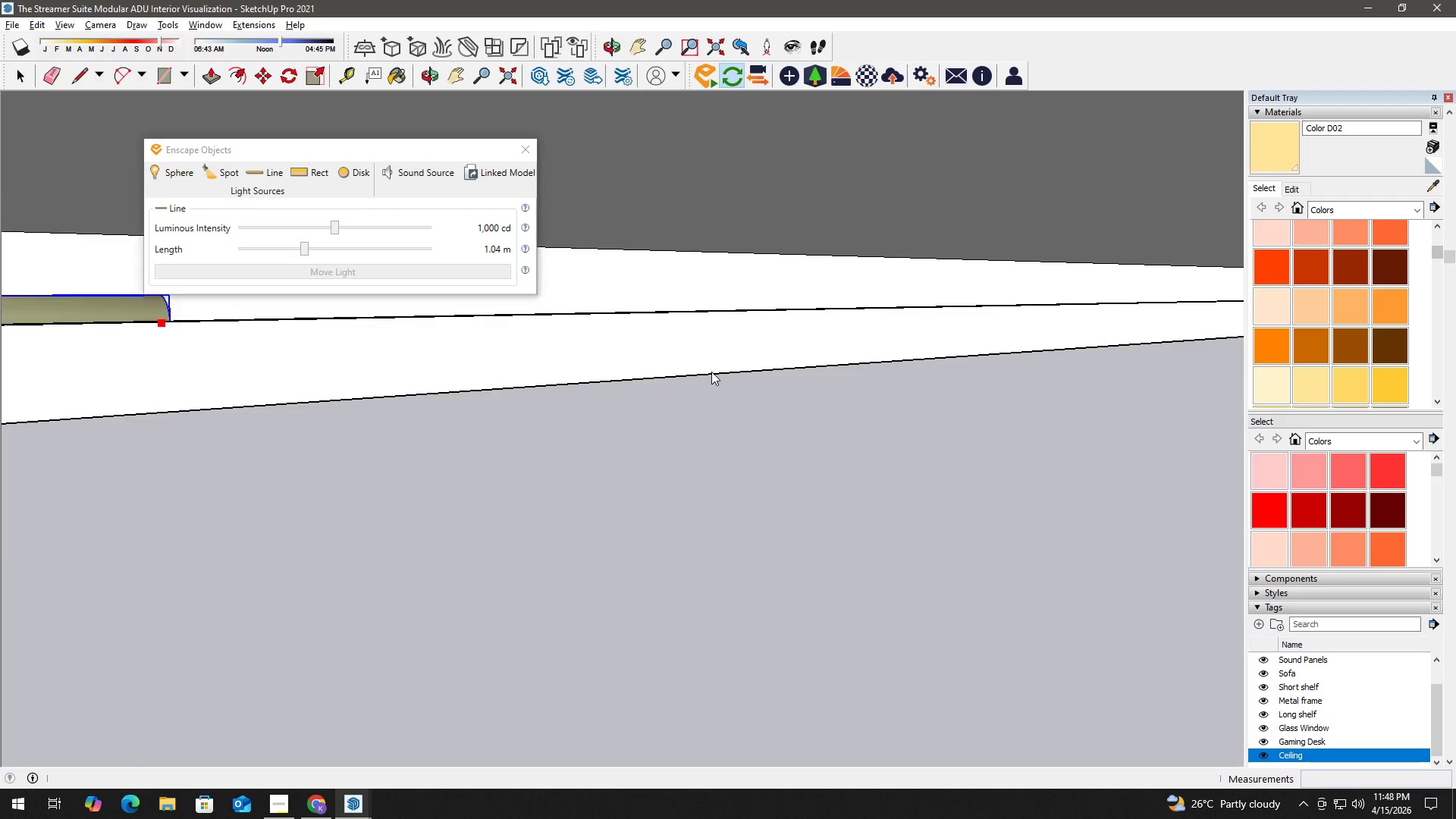 
scroll: coordinate [711, 372], scroll_direction: down, amount: 3.0
 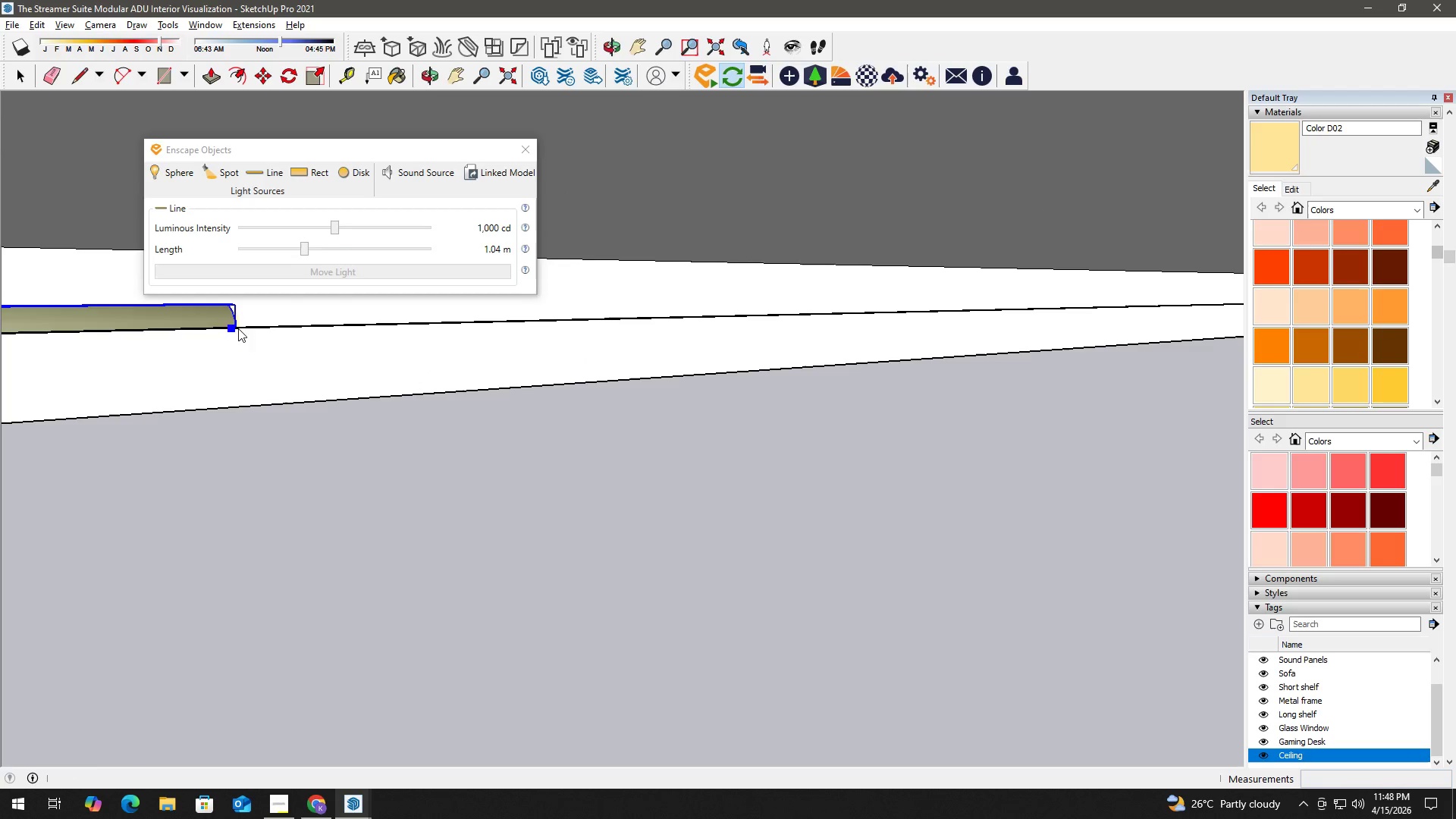 
hold_key(key=ShiftLeft, duration=1.11)
scroll: coordinate [920, 306], scroll_direction: down, amount: 2.0
 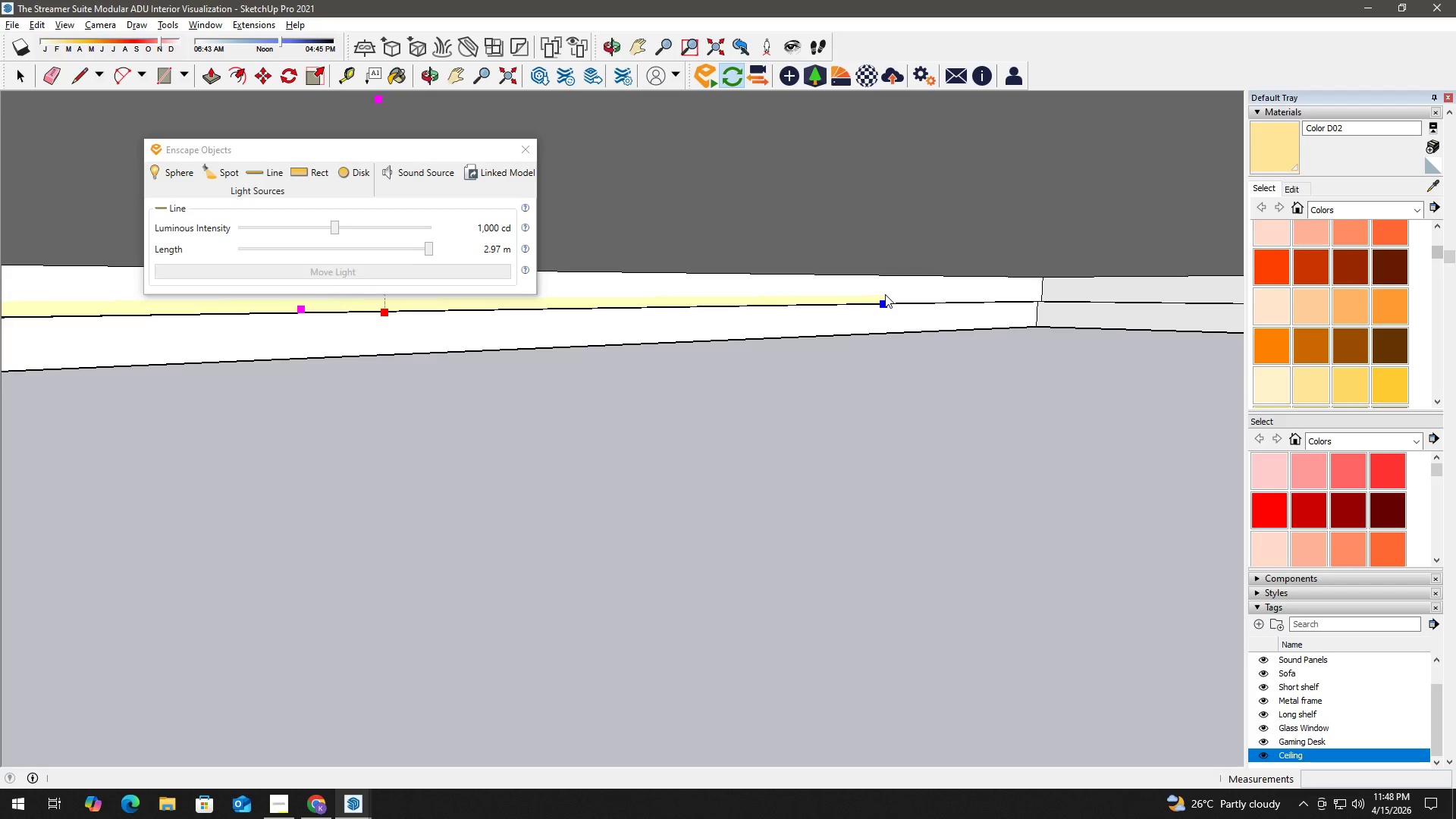 
wait(5.25)
 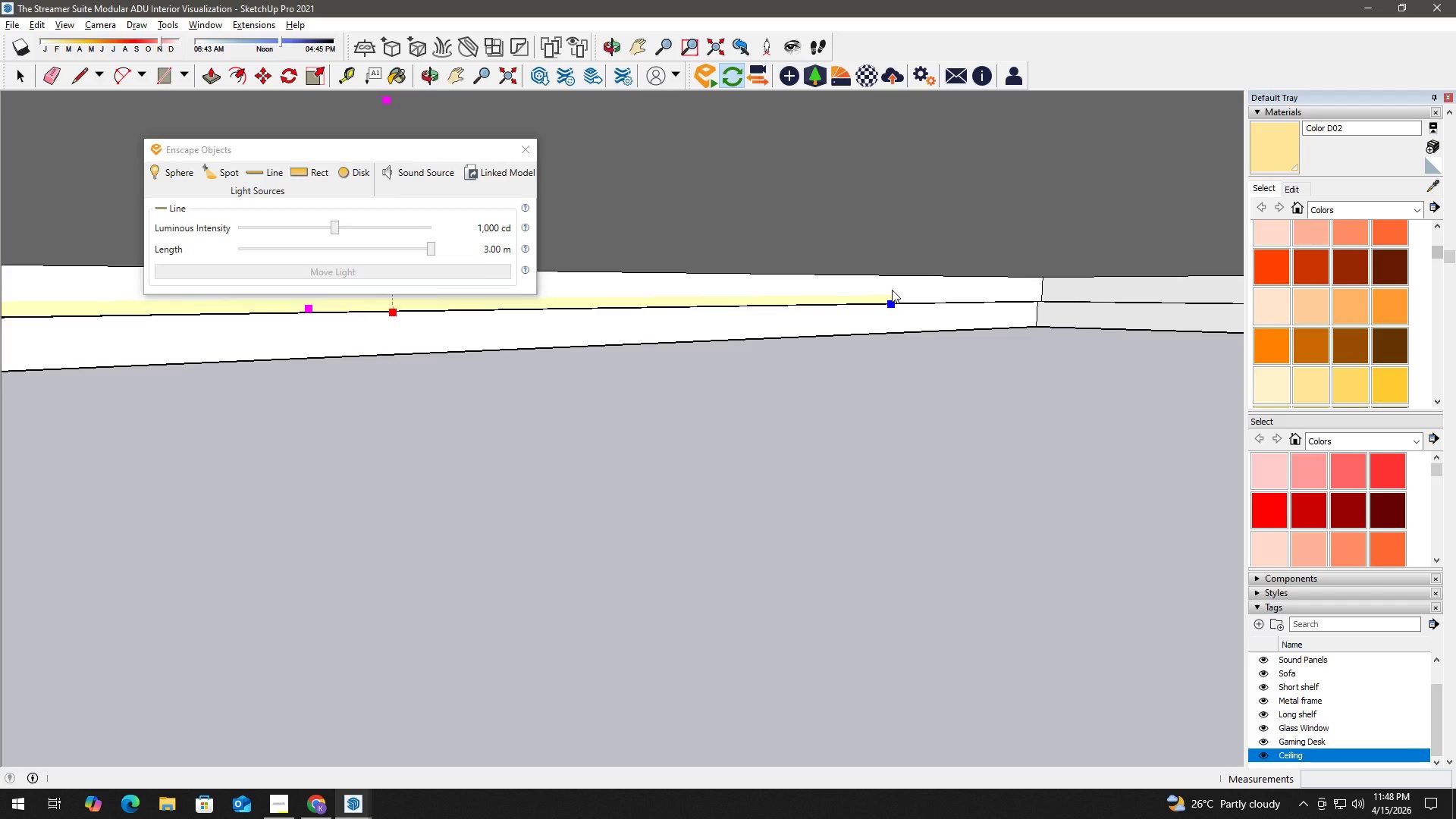 
left_click([891, 293])
 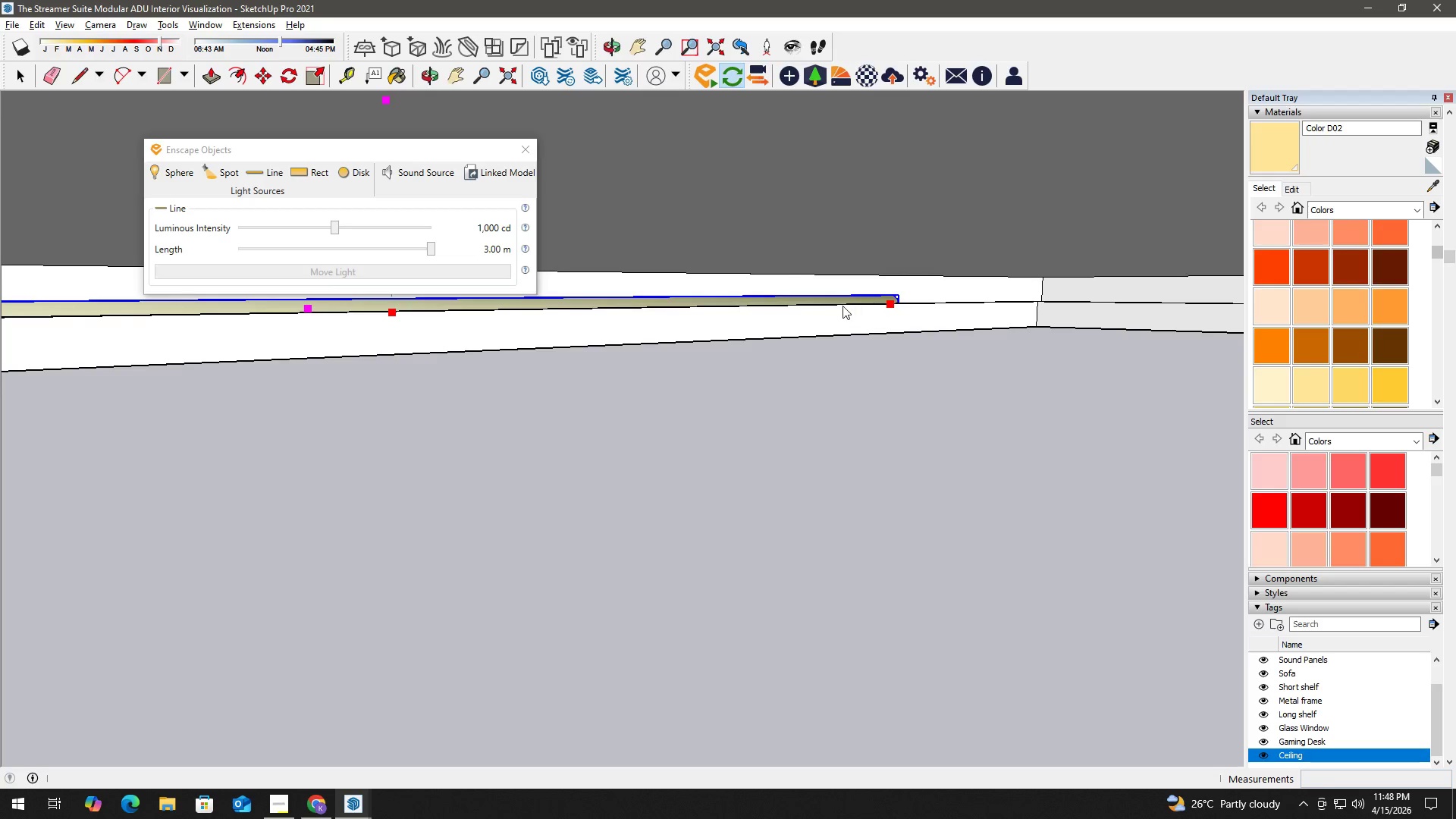 
key(H)
 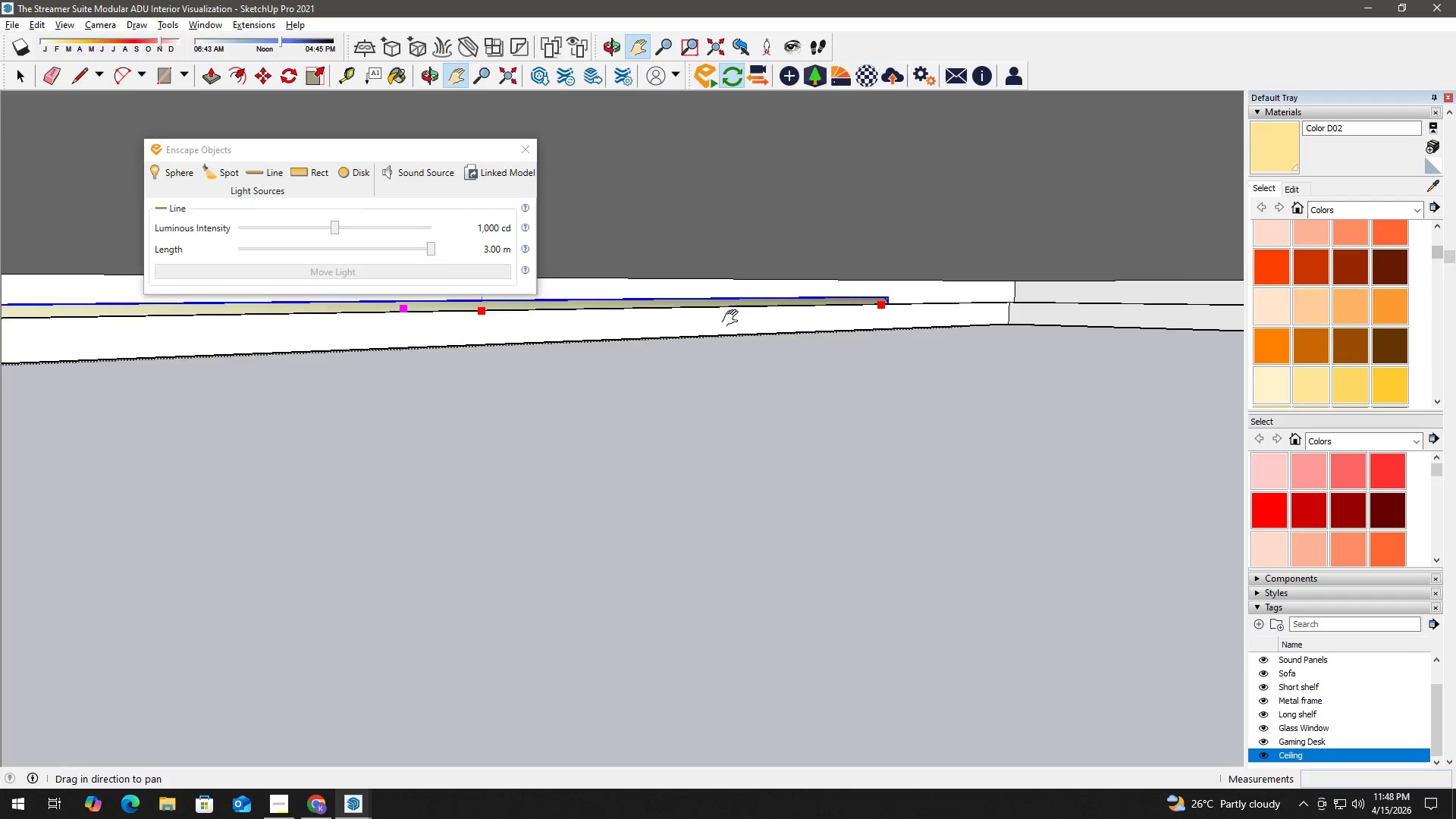 
left_click_drag(start_coordinate=[733, 318], to_coordinate=[1019, 271])
 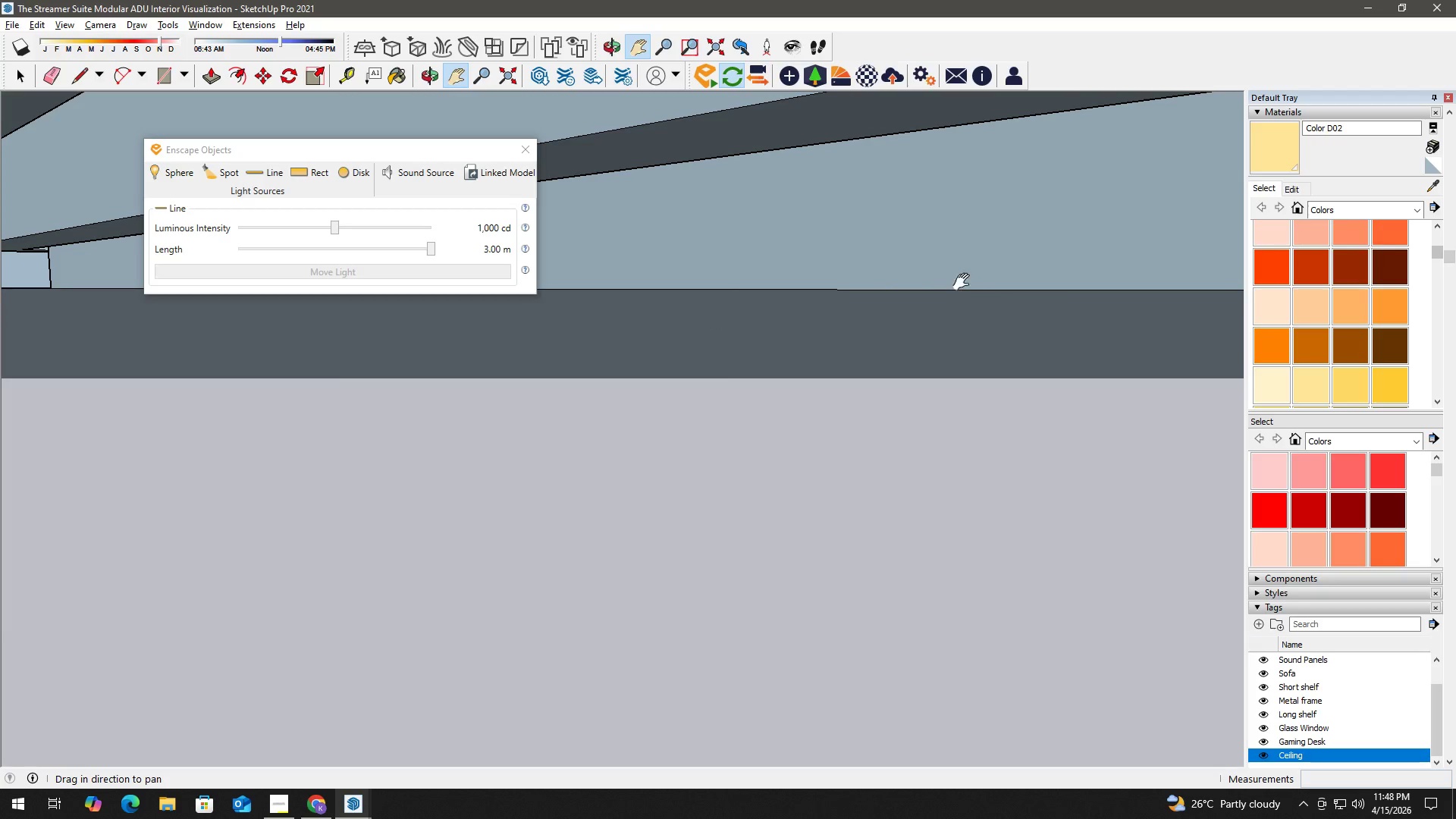 
scroll: coordinate [826, 308], scroll_direction: down, amount: 2.0
 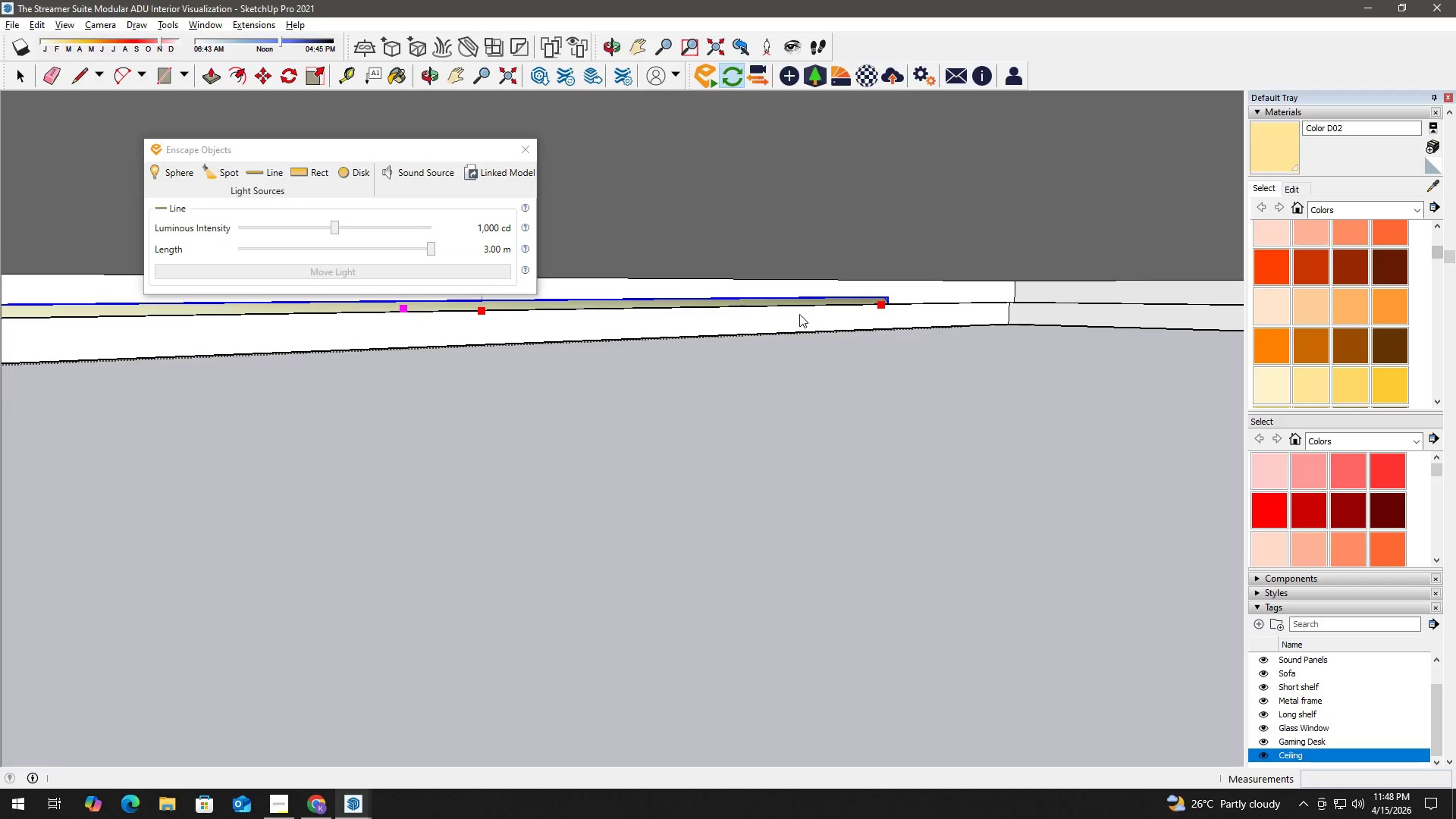 
type(hh)
 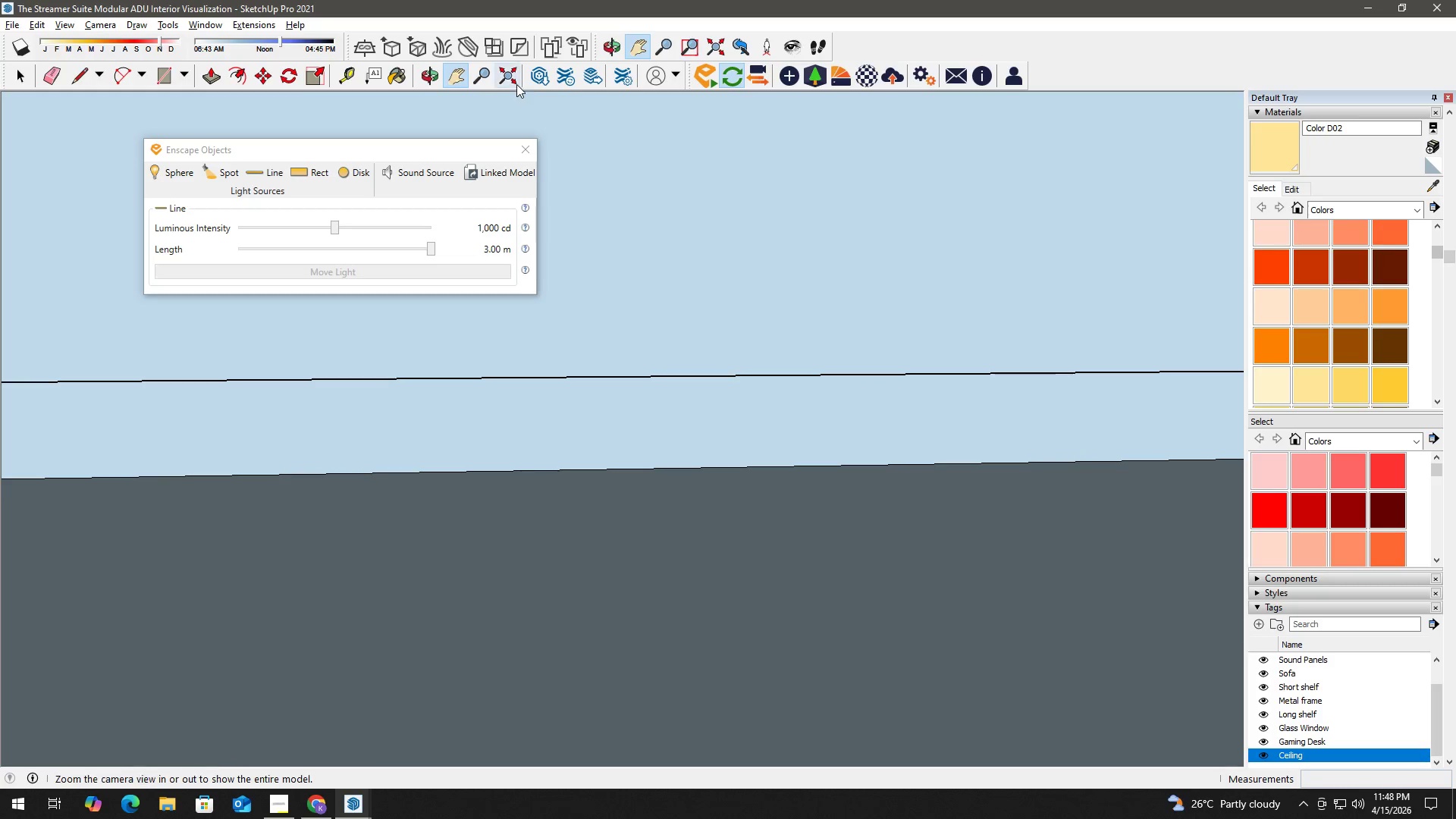 
left_click_drag(start_coordinate=[983, 280], to_coordinate=[450, 237])
 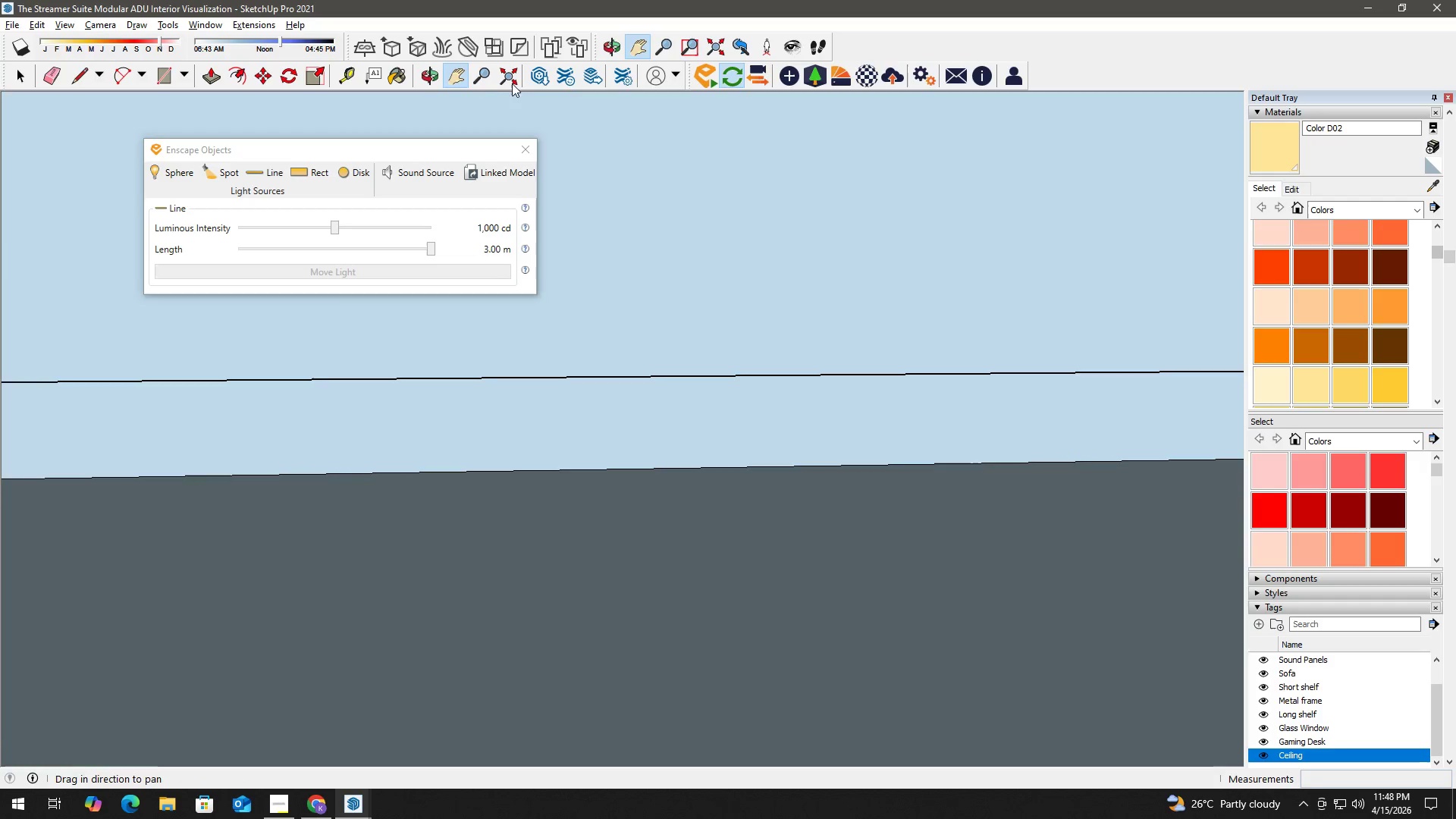 
scroll: coordinate [575, 212], scroll_direction: up, amount: 4.0
 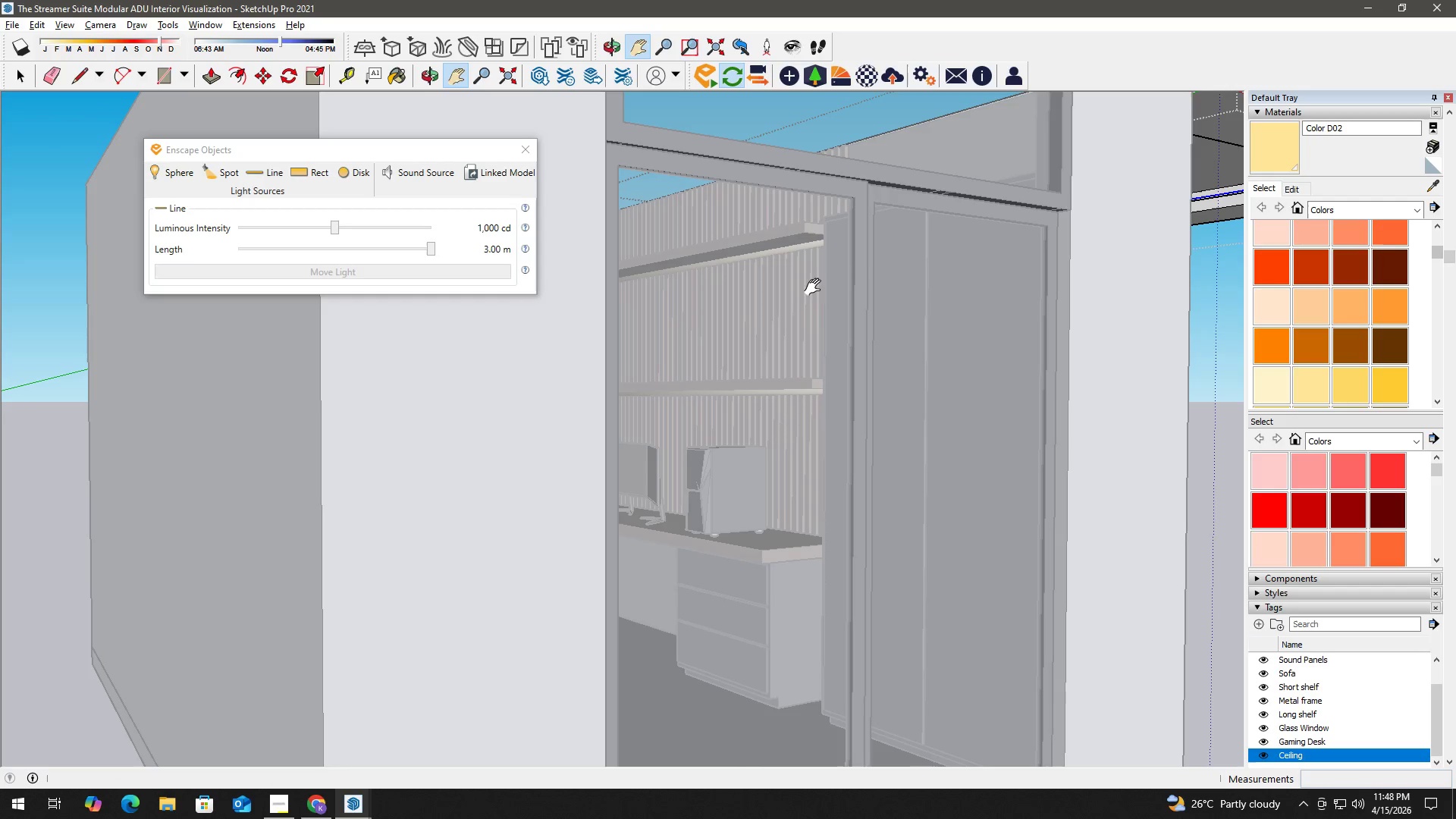 
type(hh)
 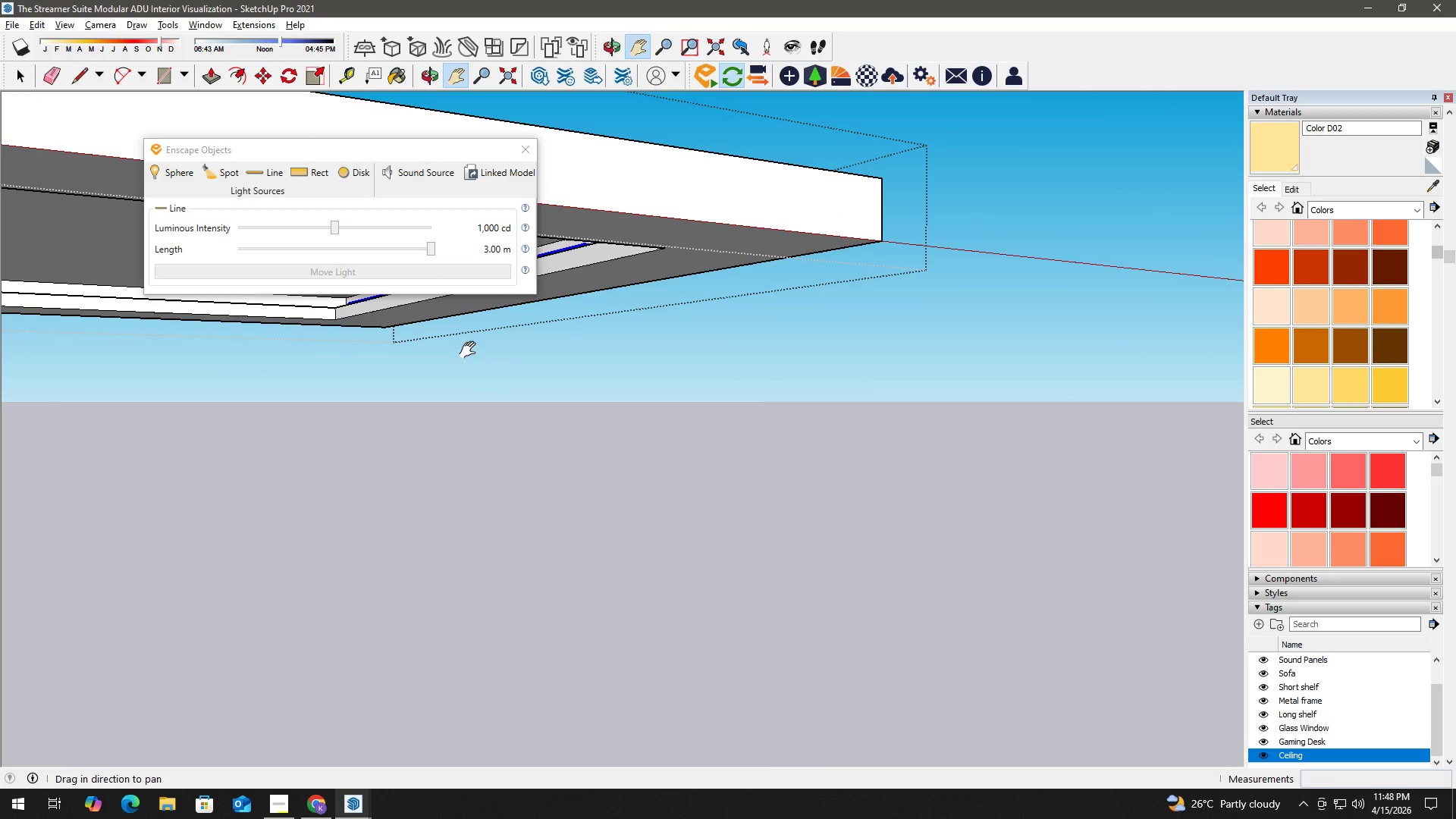 
left_click_drag(start_coordinate=[946, 268], to_coordinate=[419, 295])
 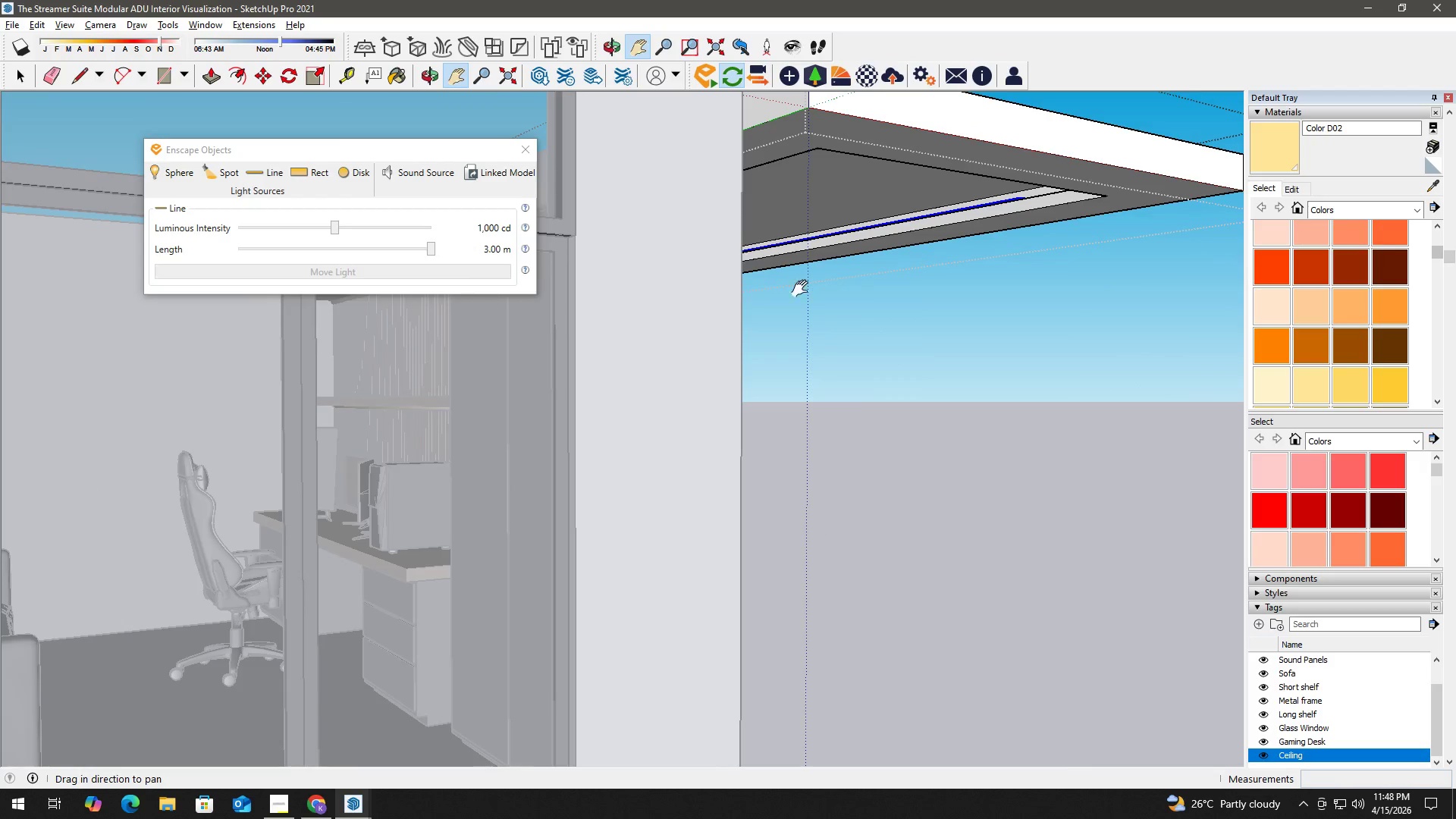 
left_click_drag(start_coordinate=[868, 285], to_coordinate=[504, 336])
 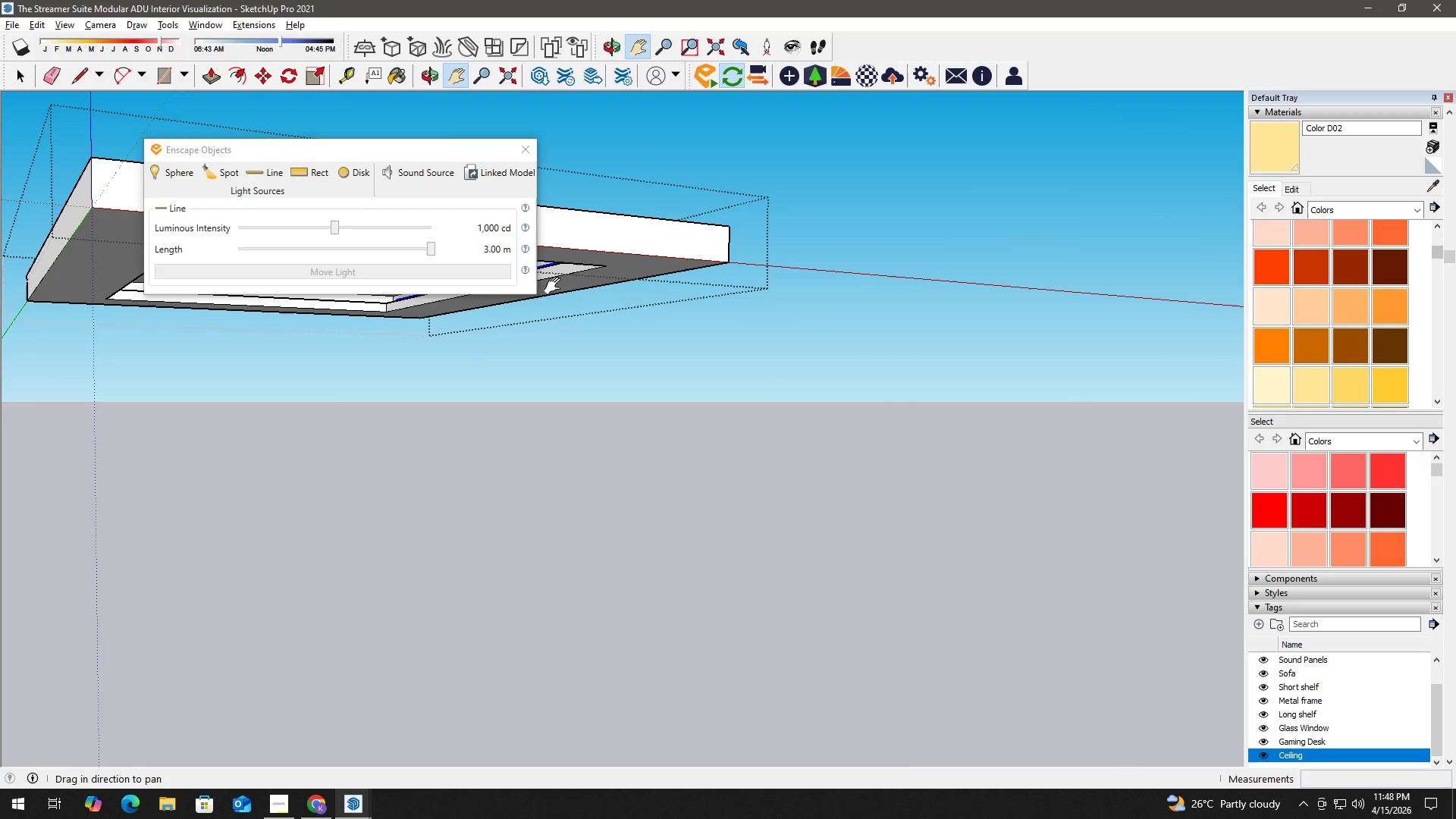 
scroll: coordinate [478, 347], scroll_direction: up, amount: 6.0
 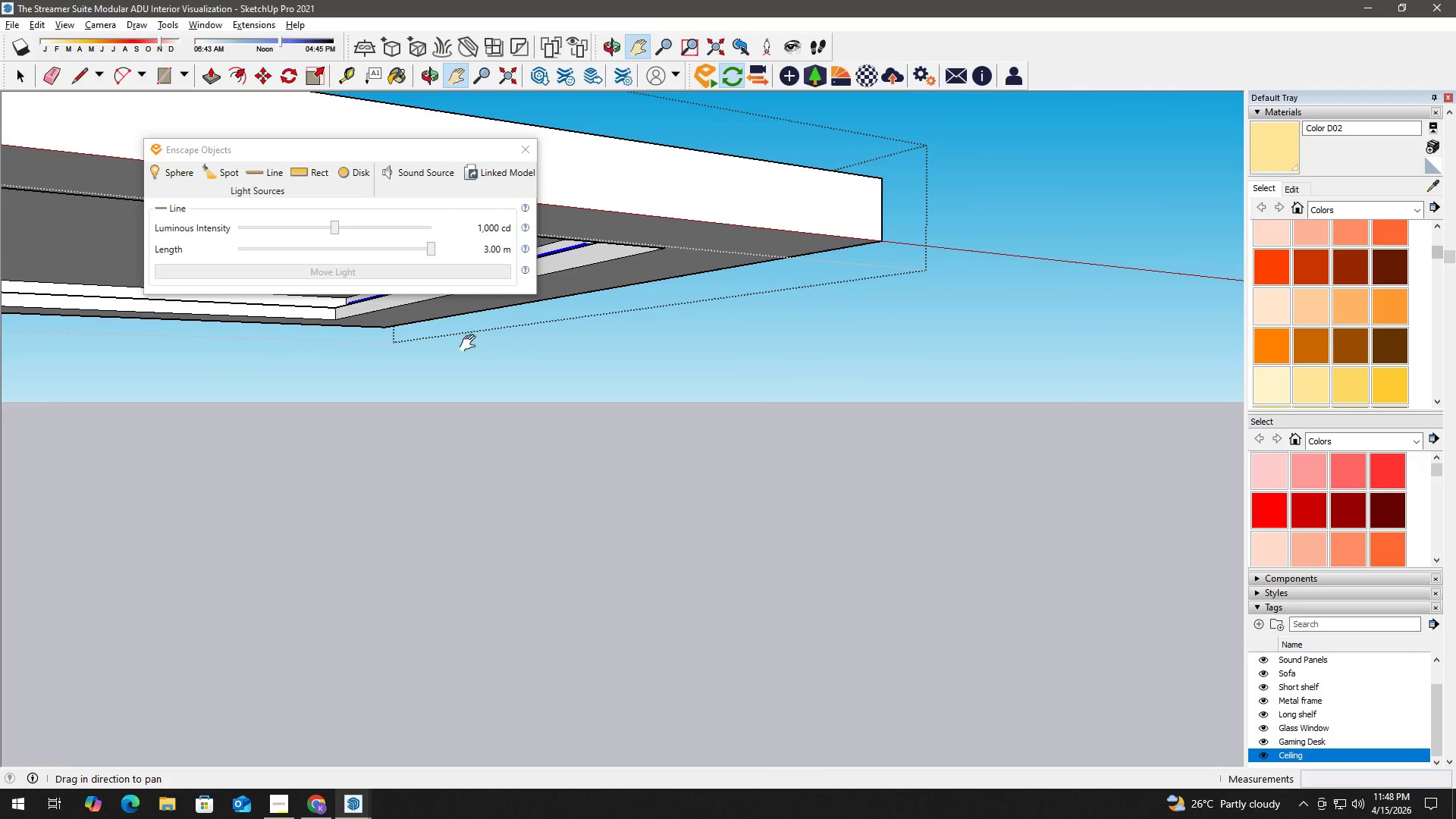 
left_click_drag(start_coordinate=[482, 369], to_coordinate=[579, 413])
 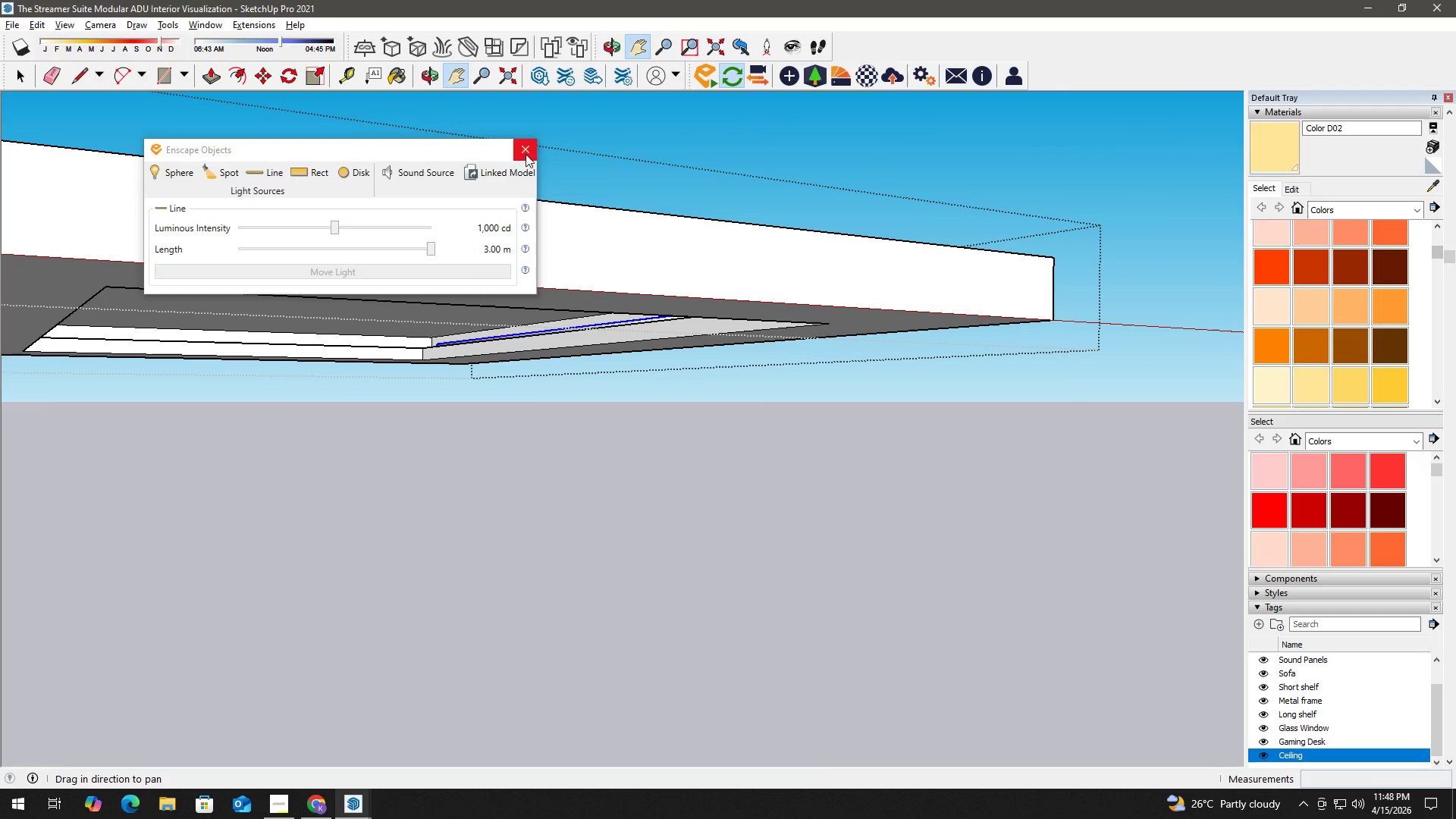 
left_click([528, 152])
 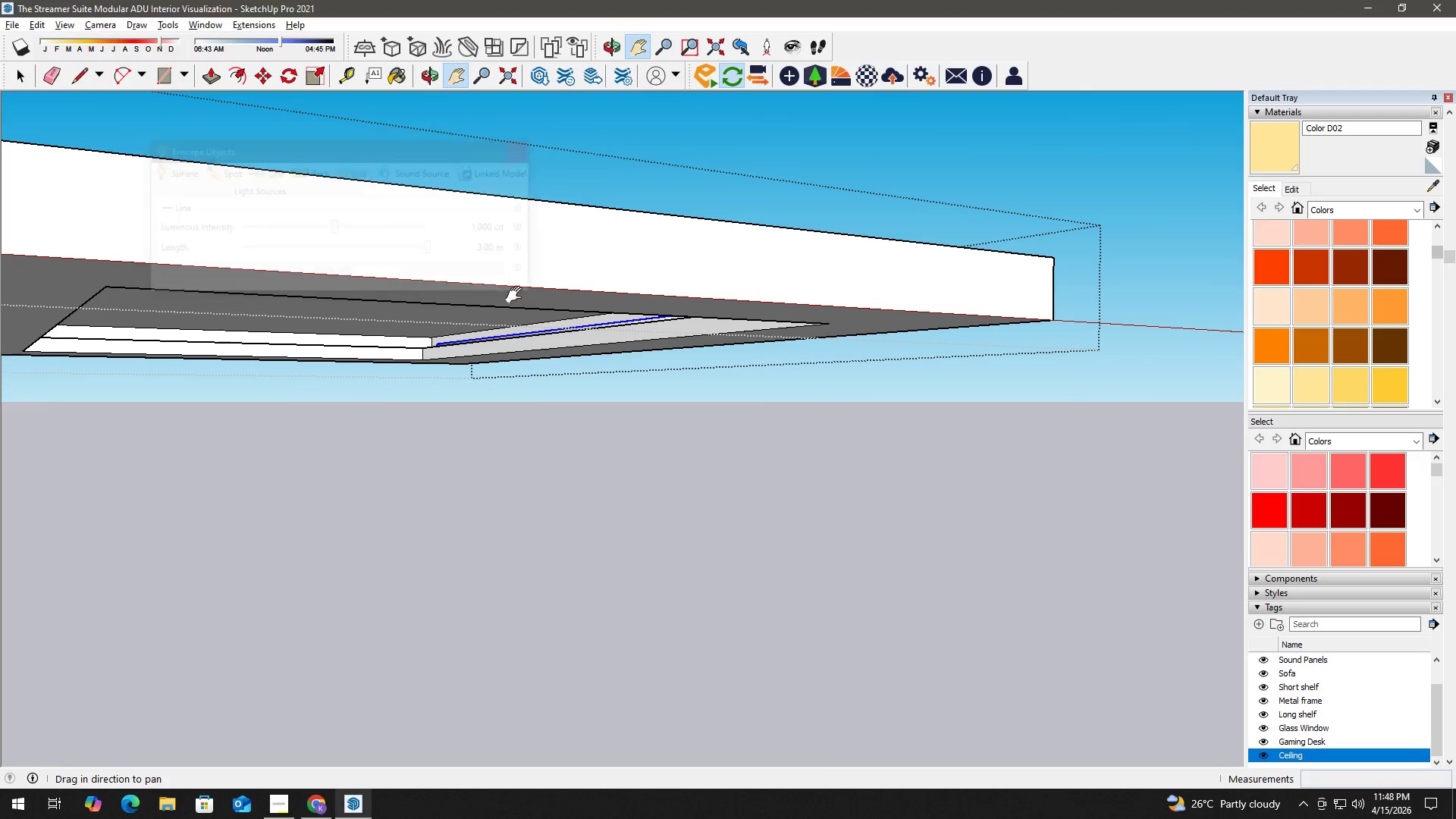 
scroll: coordinate [446, 356], scroll_direction: up, amount: 22.0
 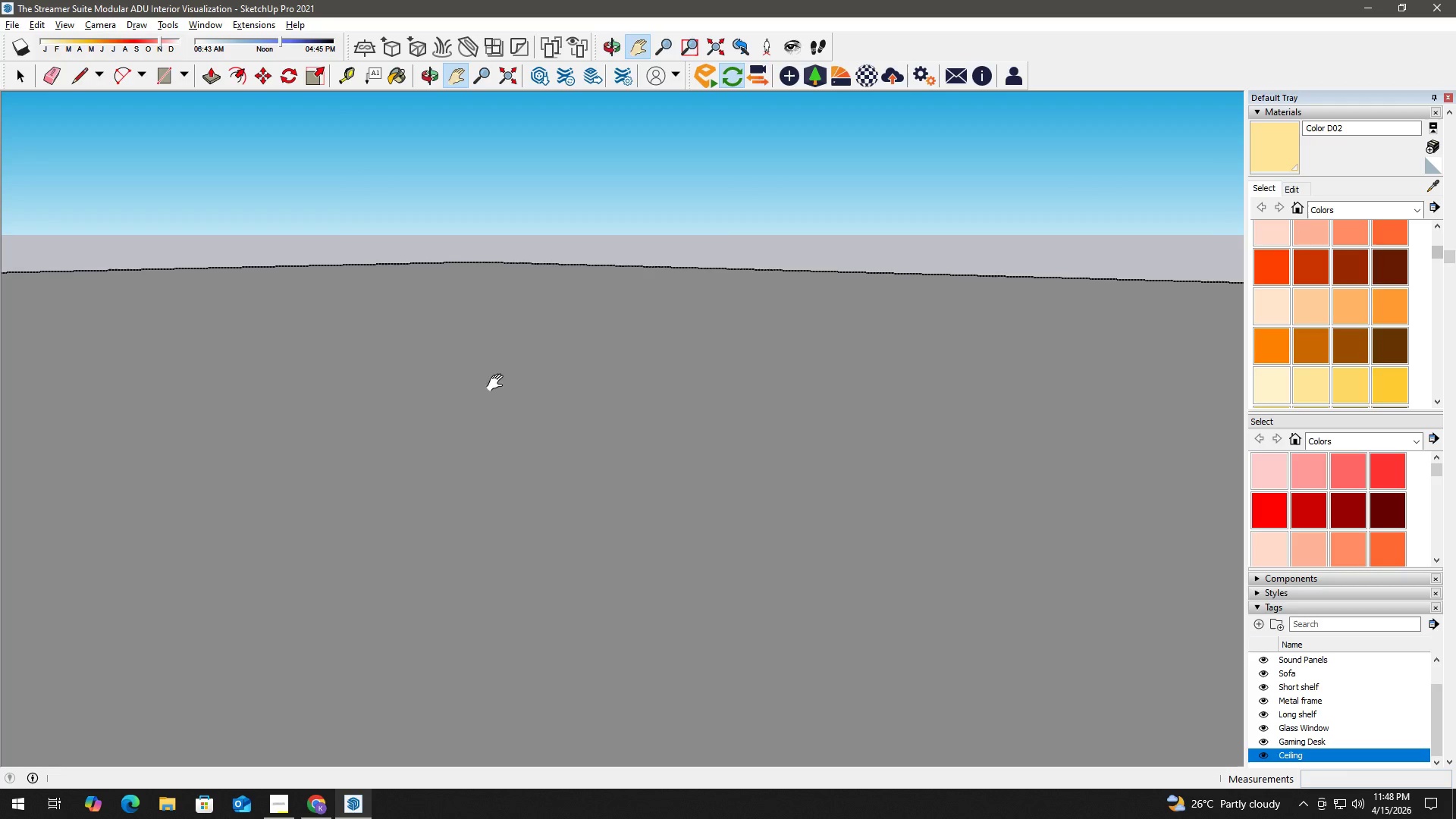 
key(H)
 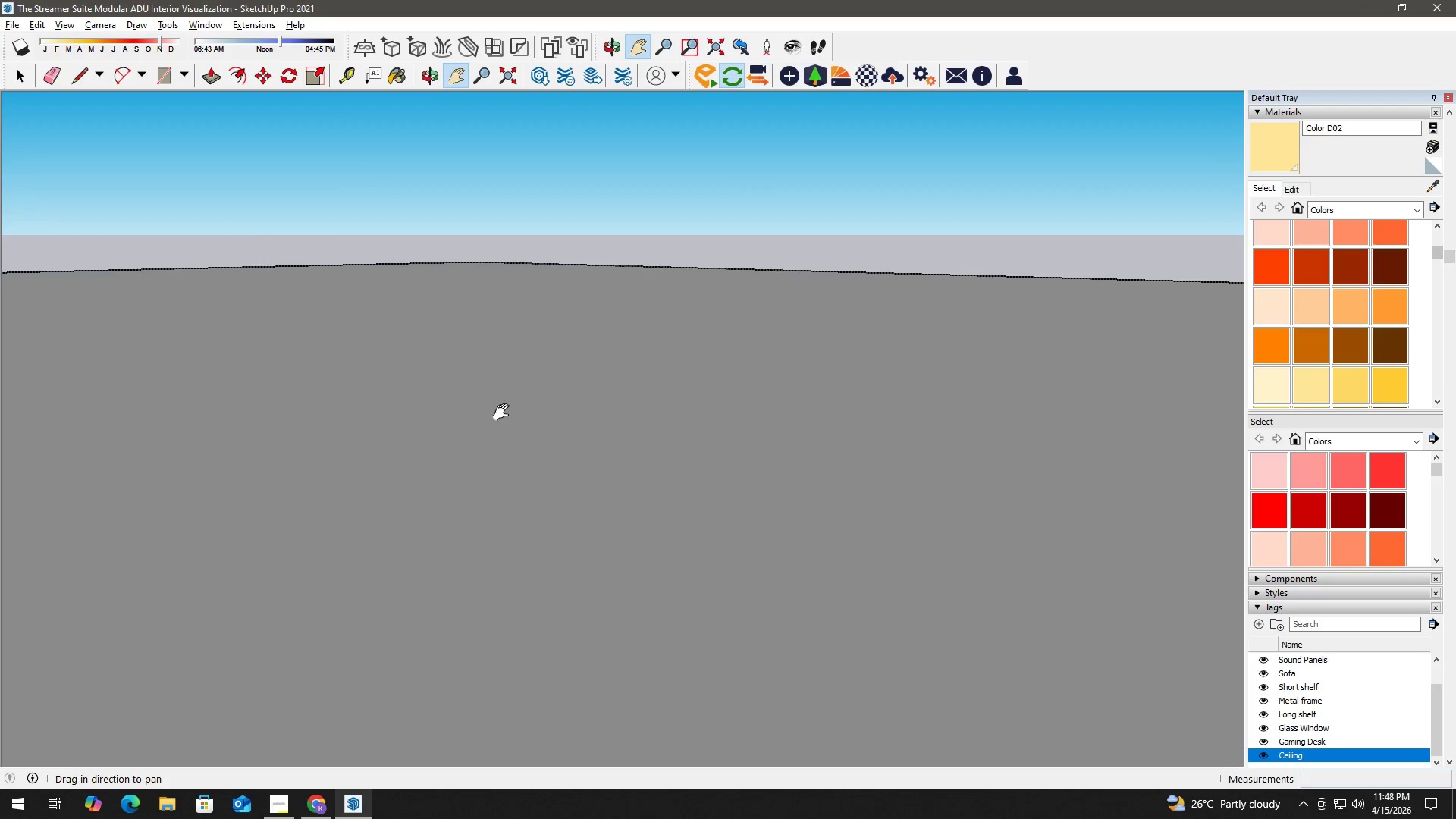 
left_click_drag(start_coordinate=[504, 413], to_coordinate=[454, 197])
 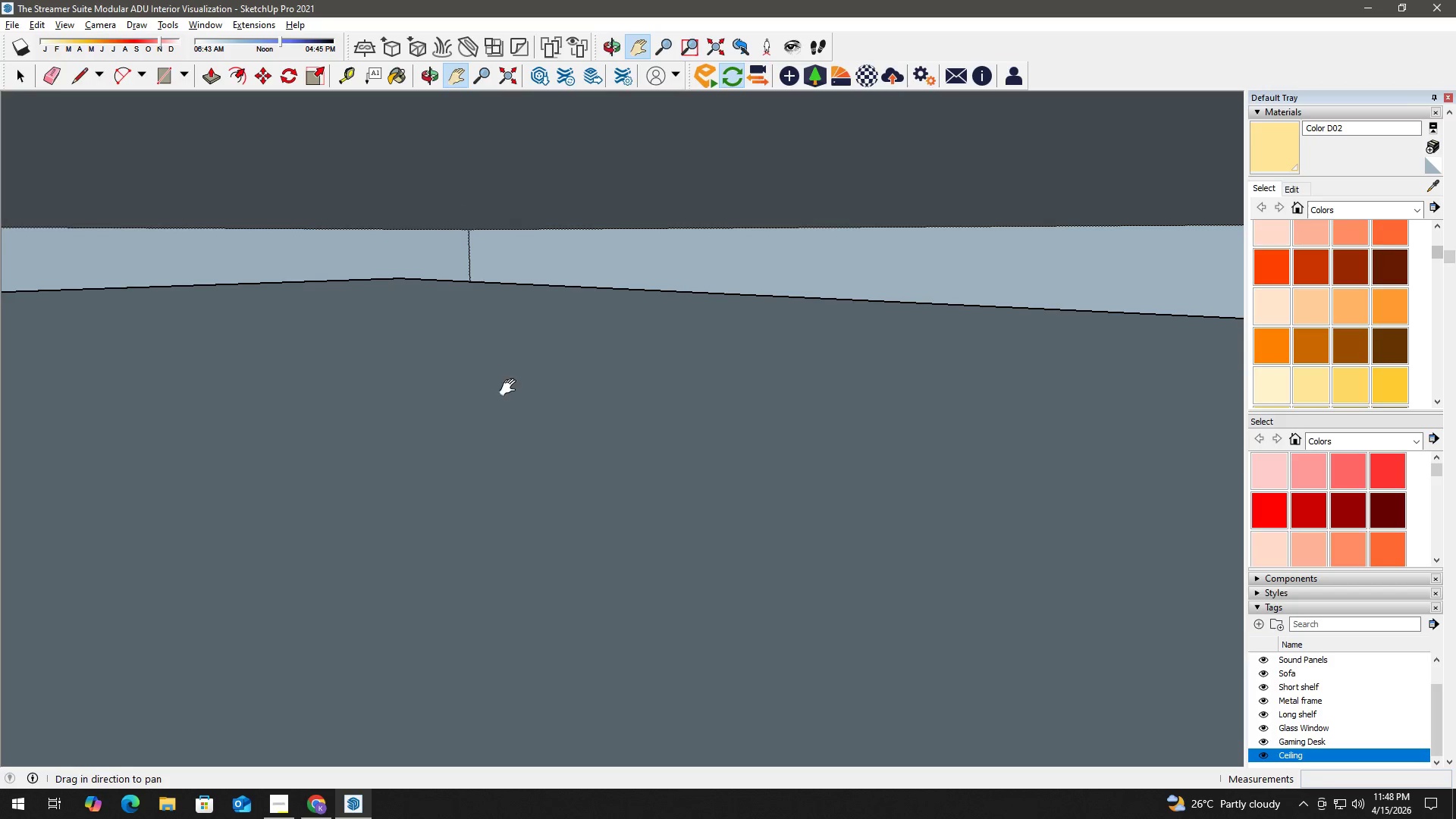 
left_click_drag(start_coordinate=[511, 388], to_coordinate=[473, 215])
 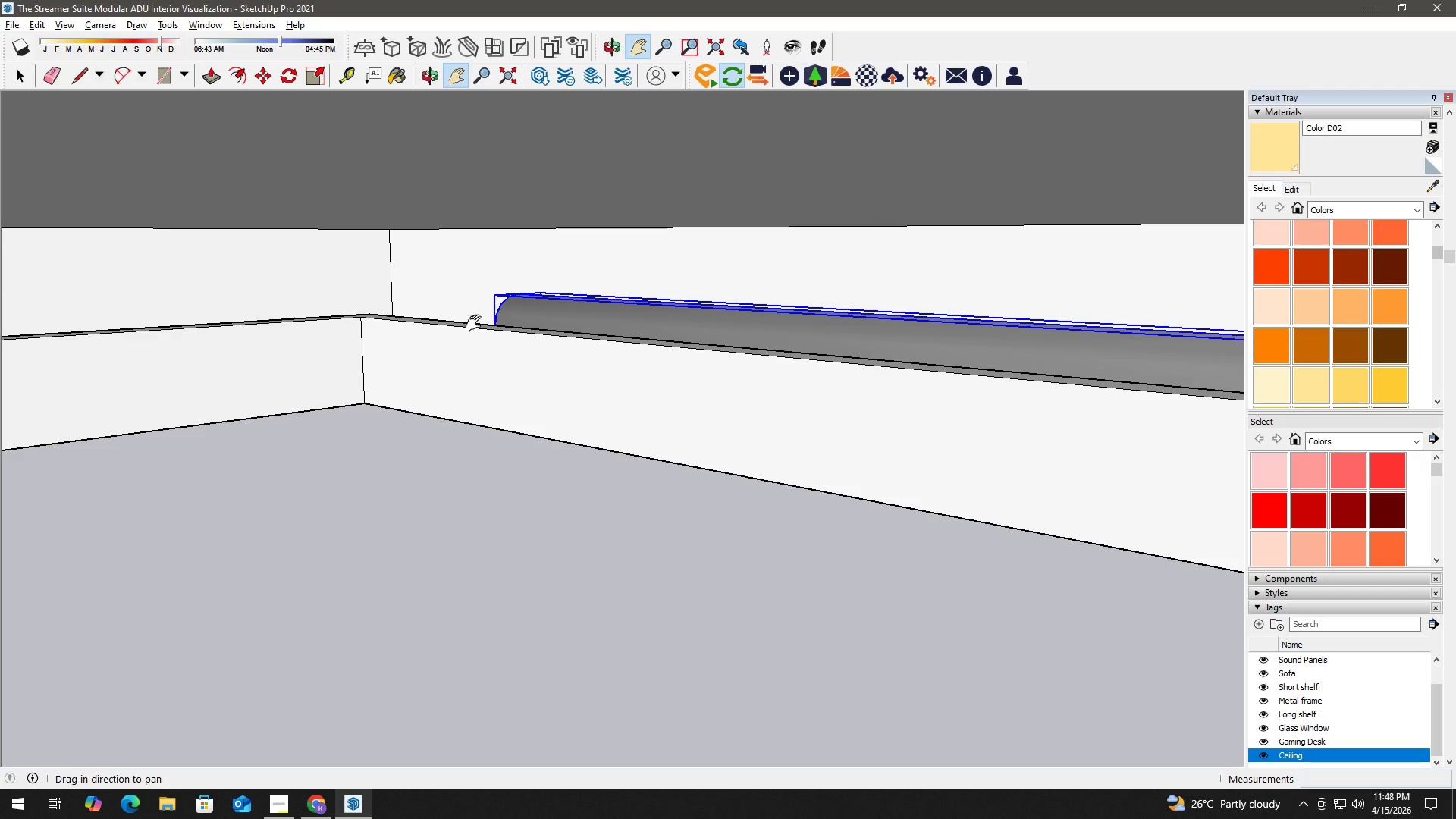 
scroll: coordinate [541, 315], scroll_direction: up, amount: 7.0
 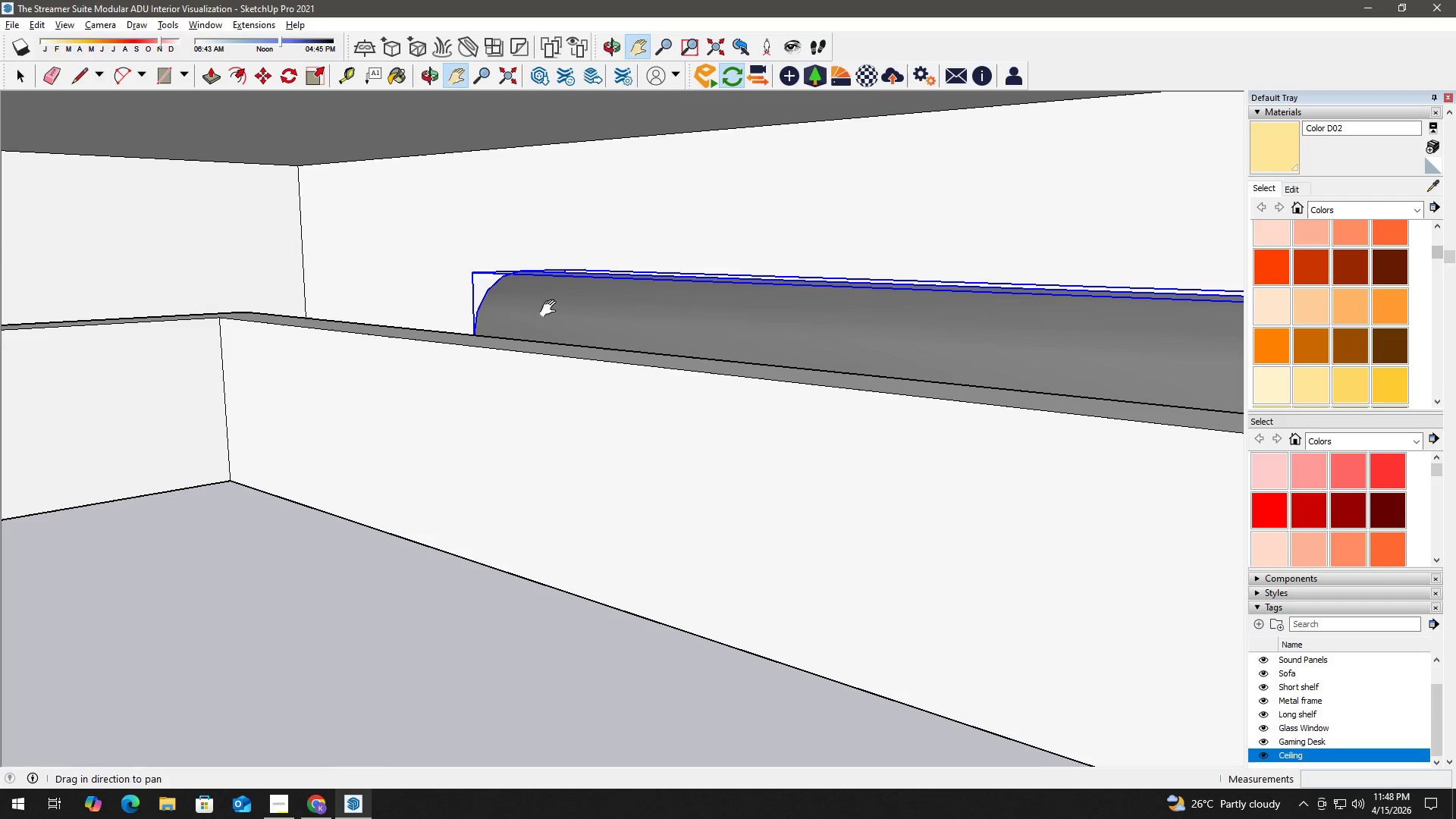 
key(M)
 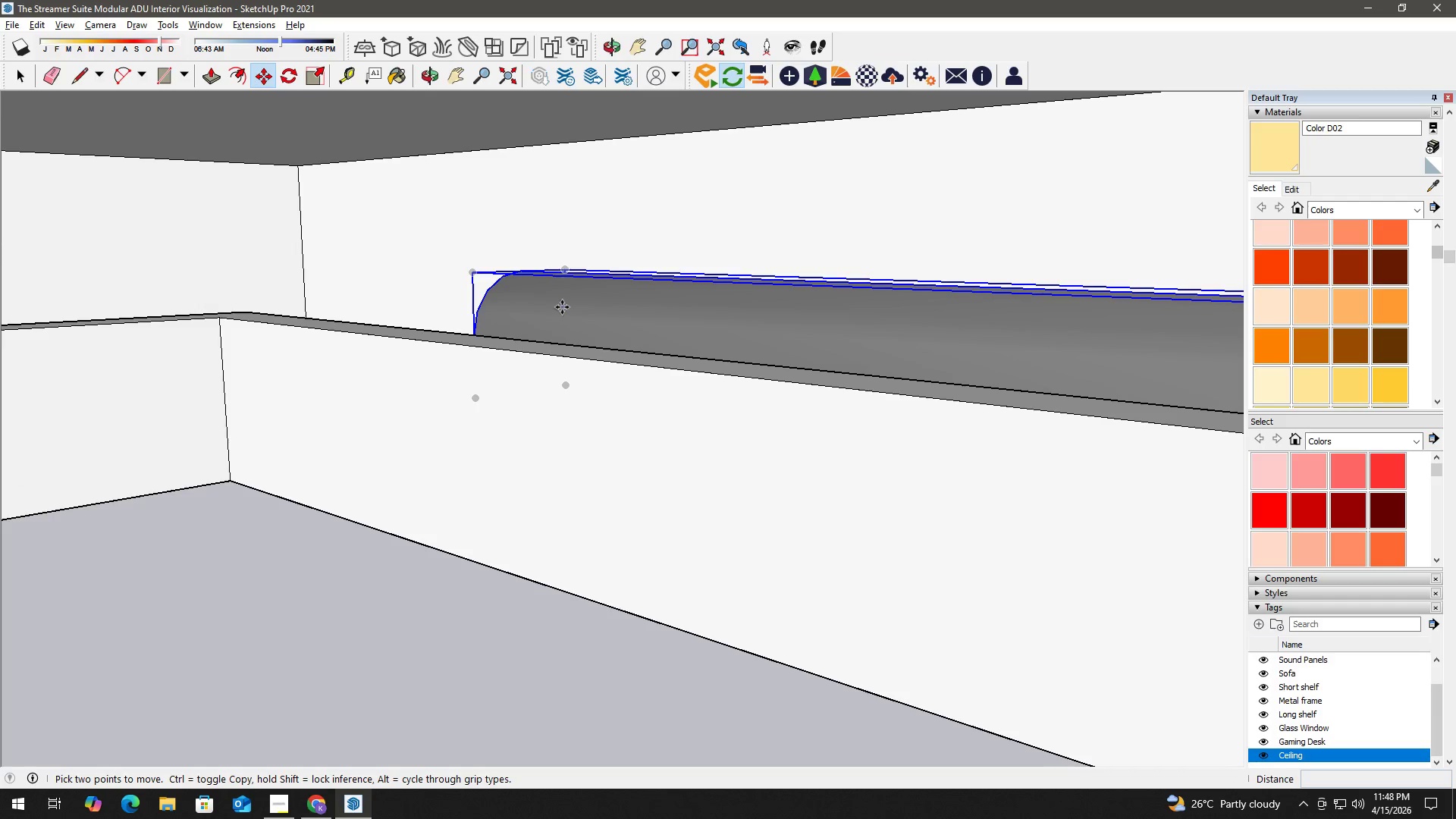 
left_click([562, 307])
 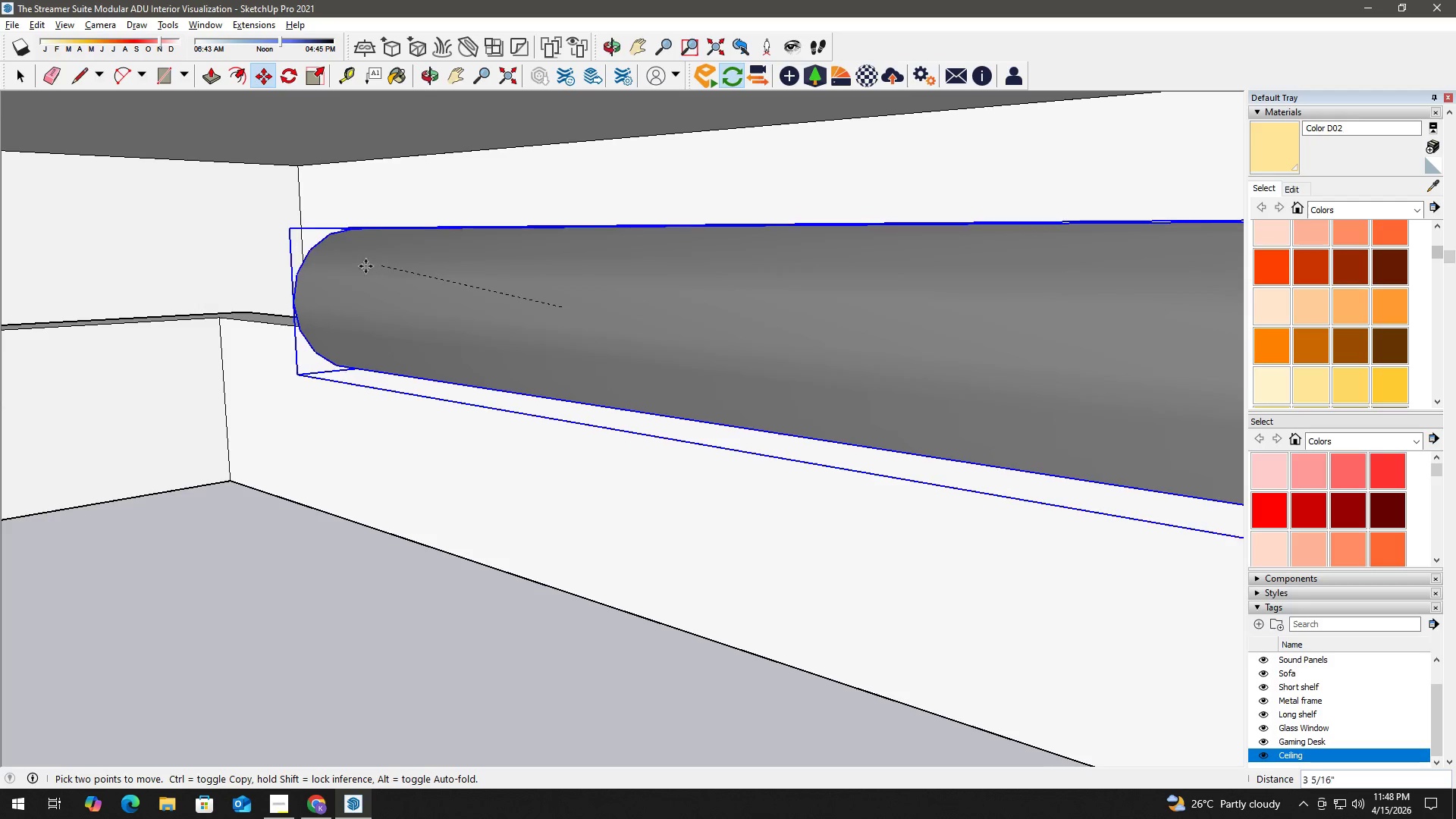 
key(Control+ControlLeft)
 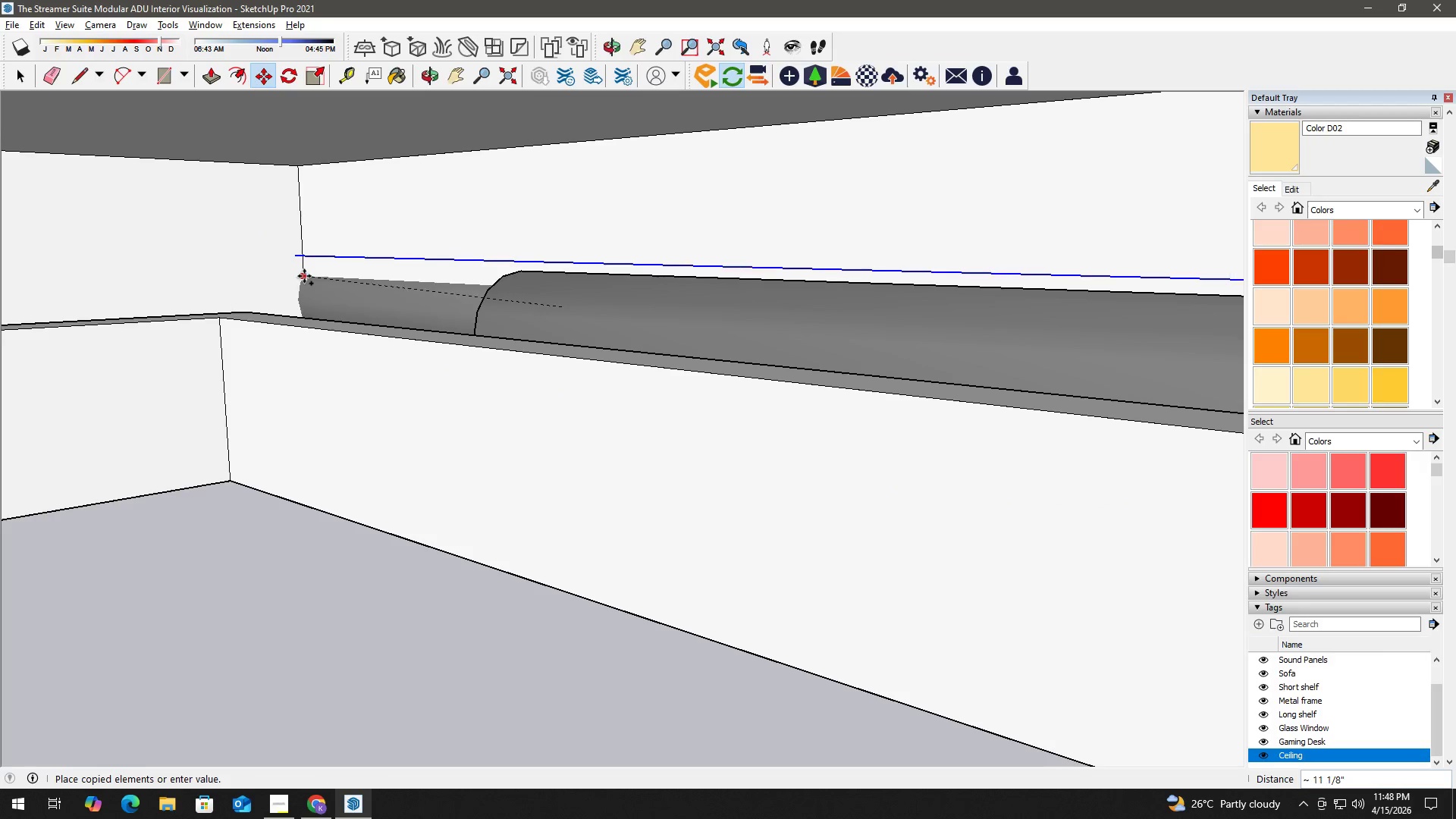 
key(Control+ControlLeft)
 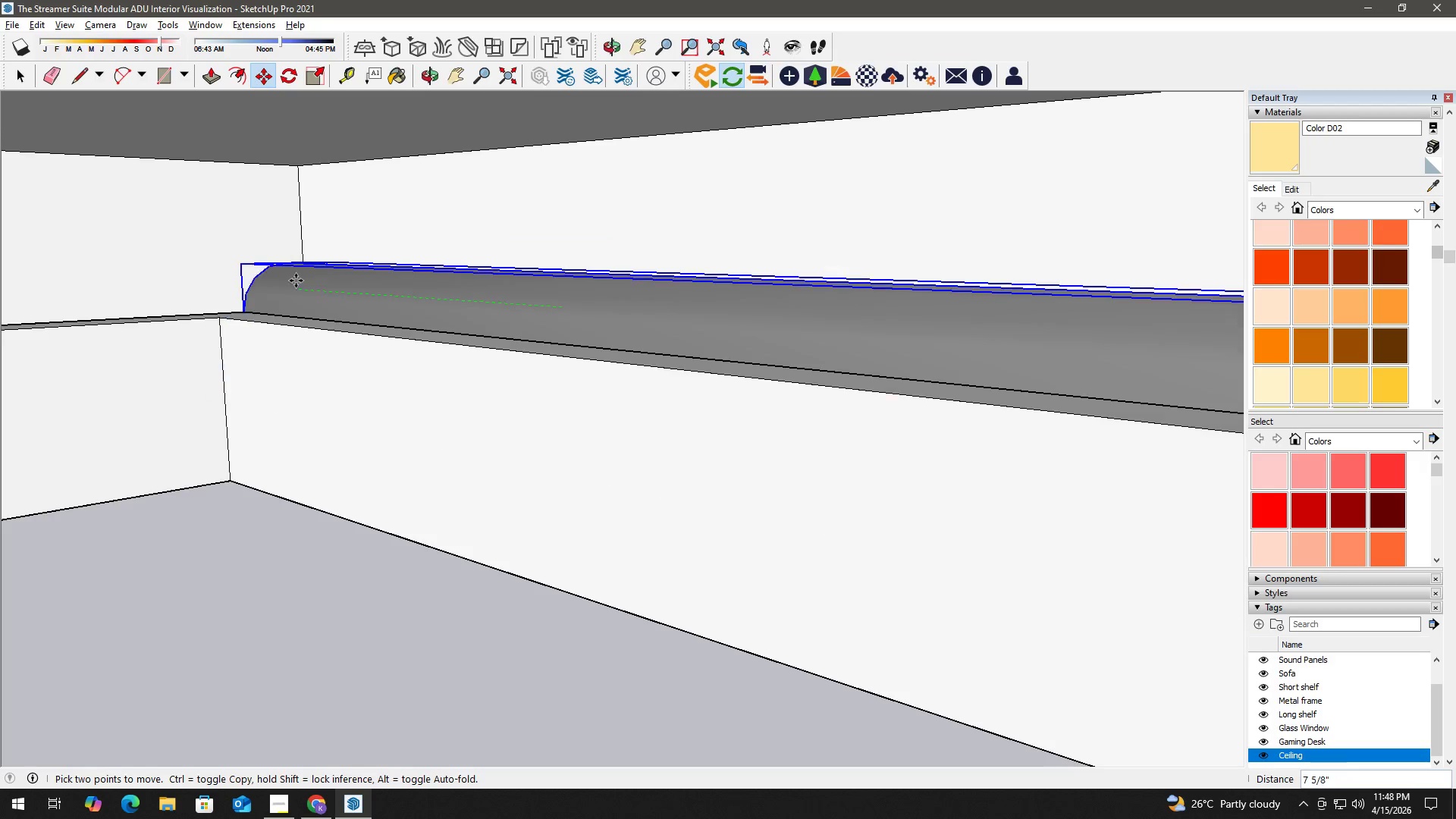 
left_click([294, 281])
 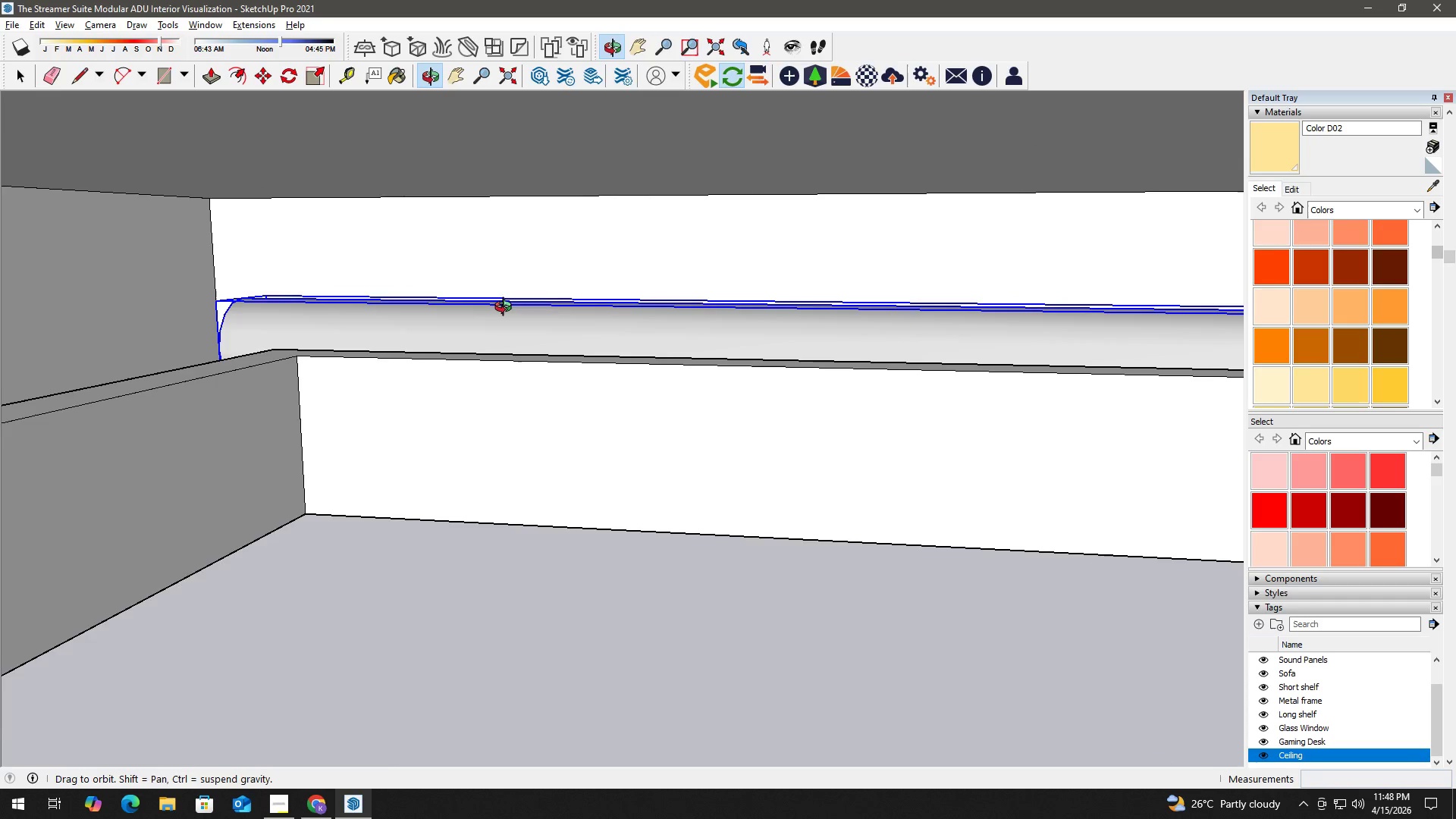 
scroll: coordinate [292, 318], scroll_direction: up, amount: 2.0
 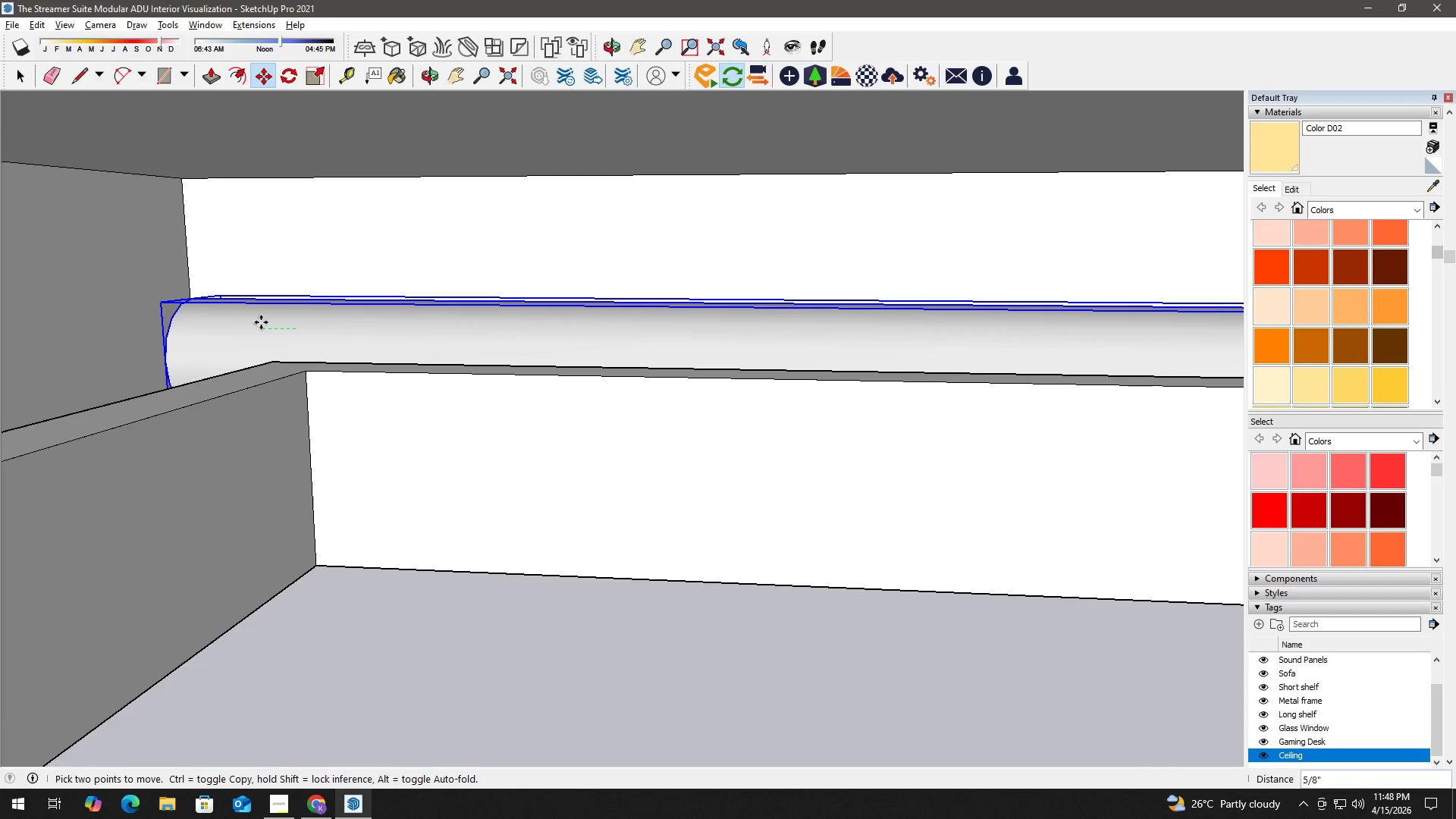 
left_click([254, 320])
 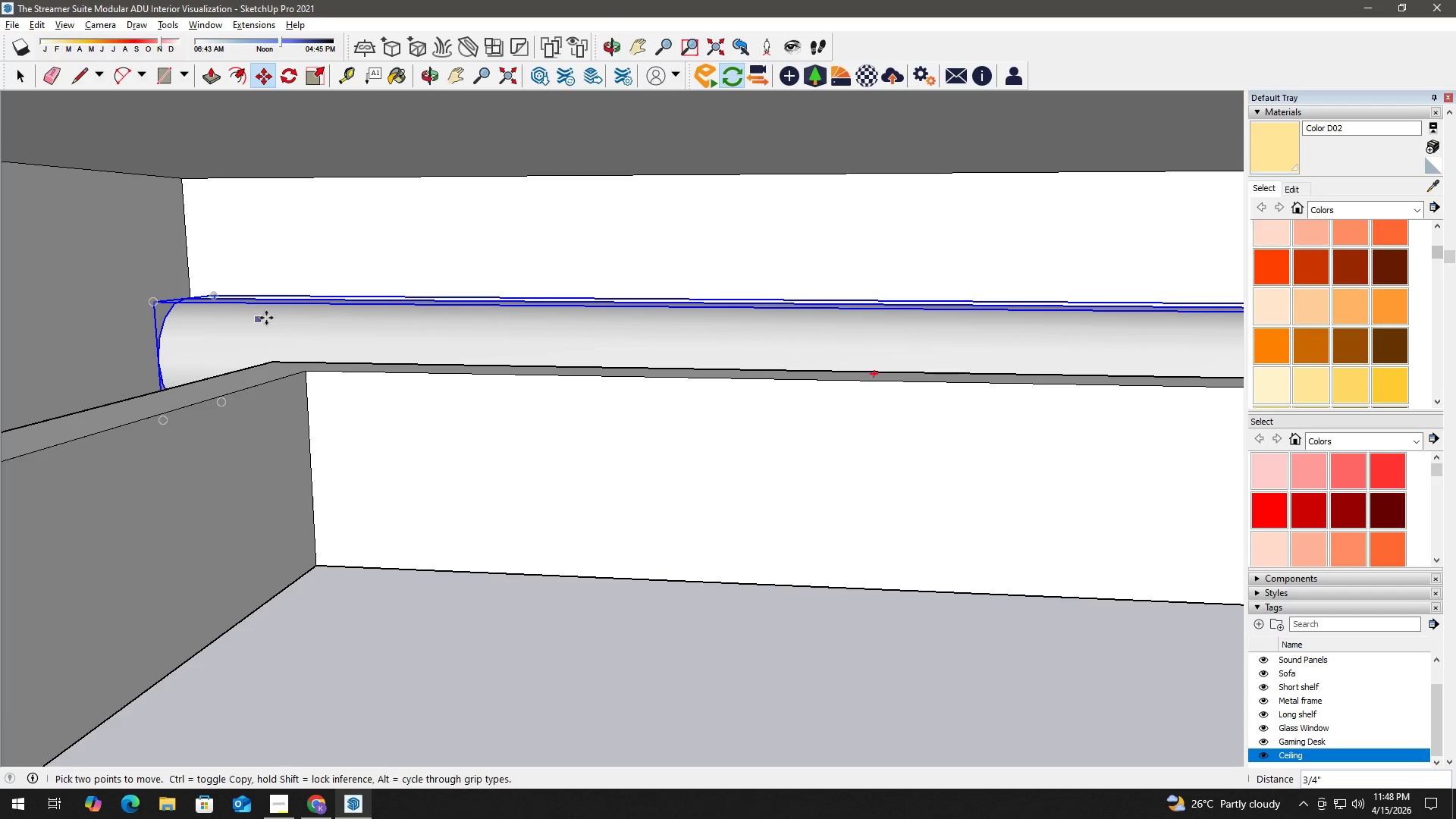 
type(hh)
 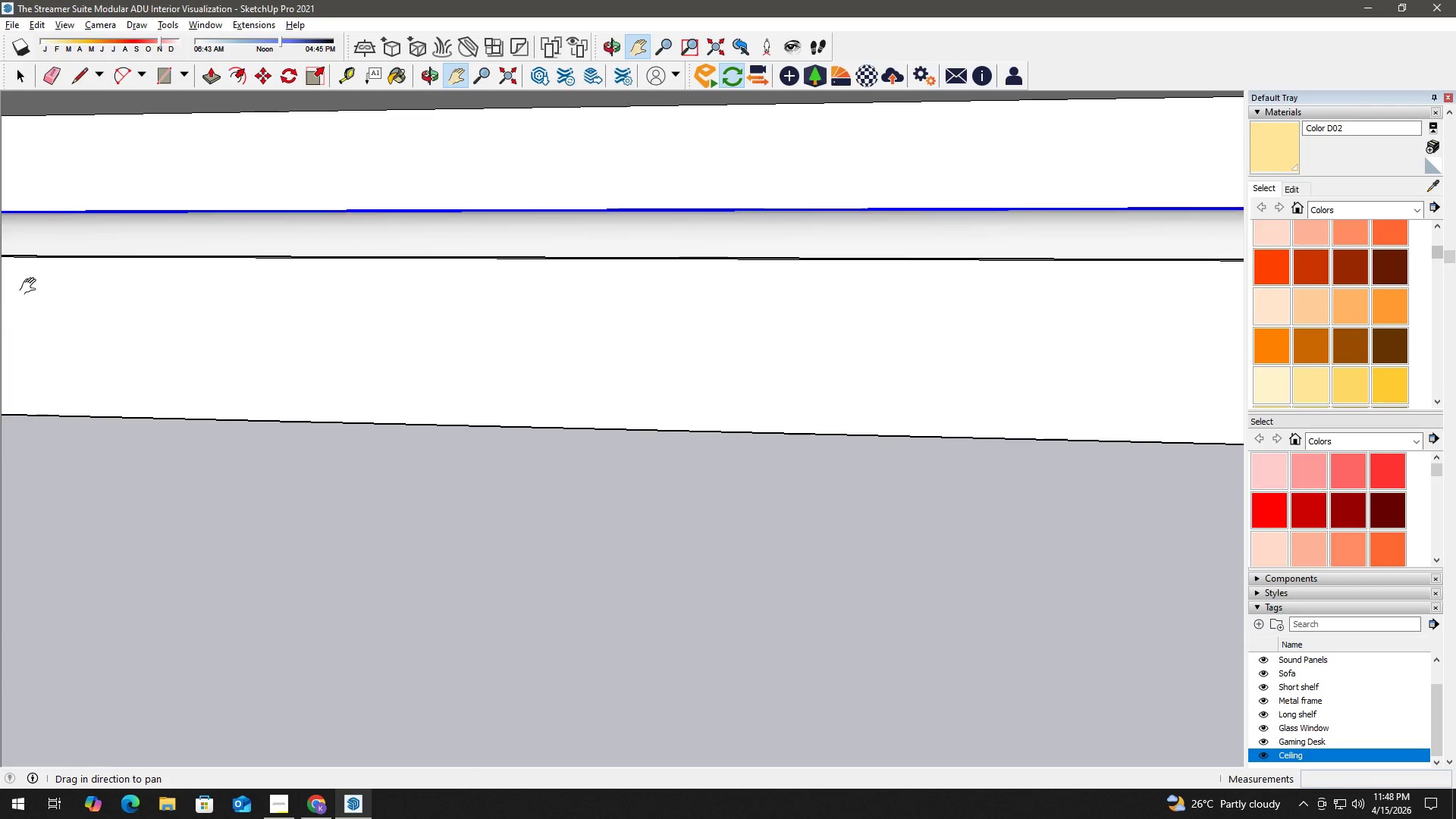 
left_click_drag(start_coordinate=[515, 347], to_coordinate=[29, 296])
 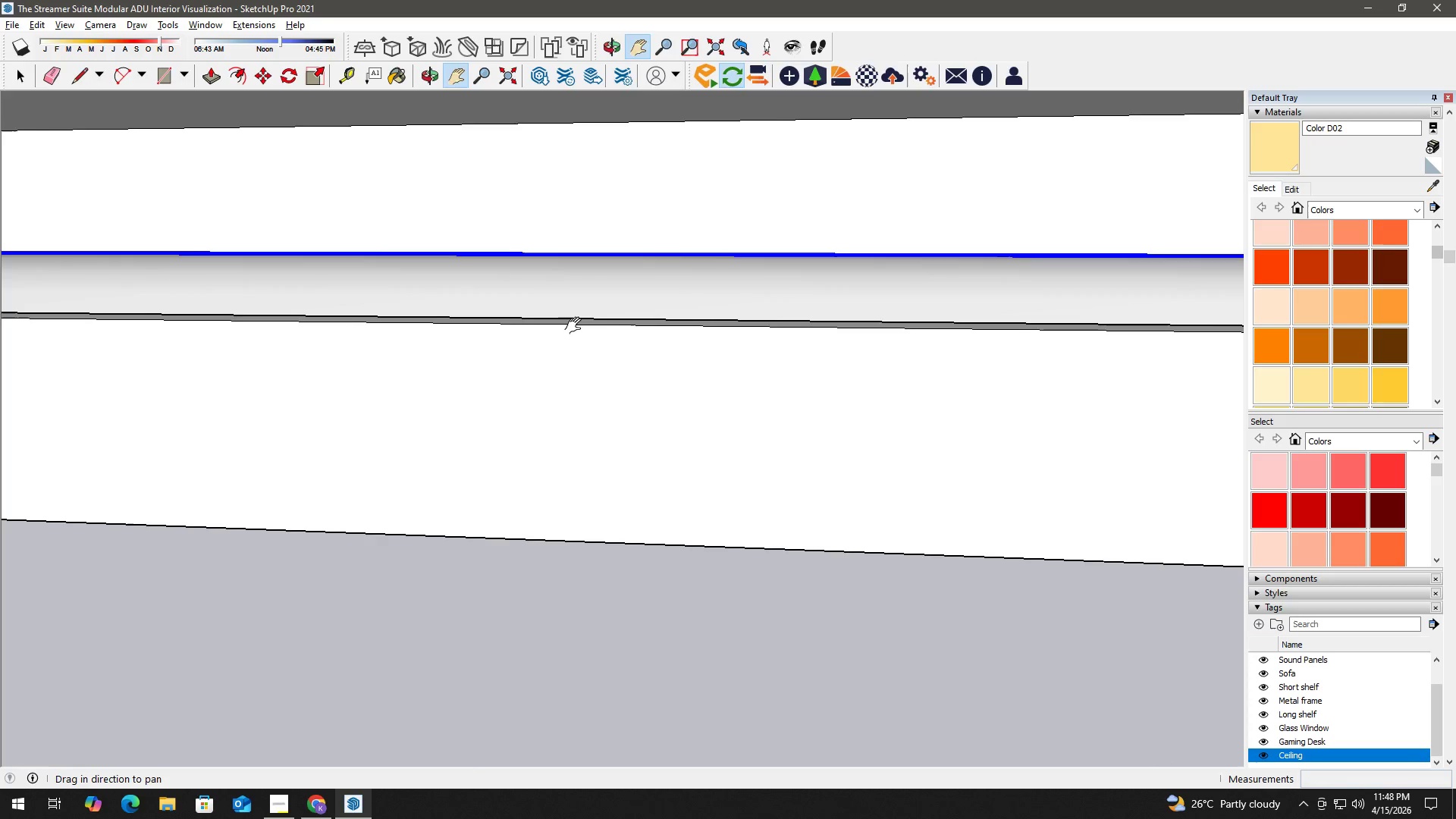 
left_click_drag(start_coordinate=[568, 326], to_coordinate=[110, 278])
 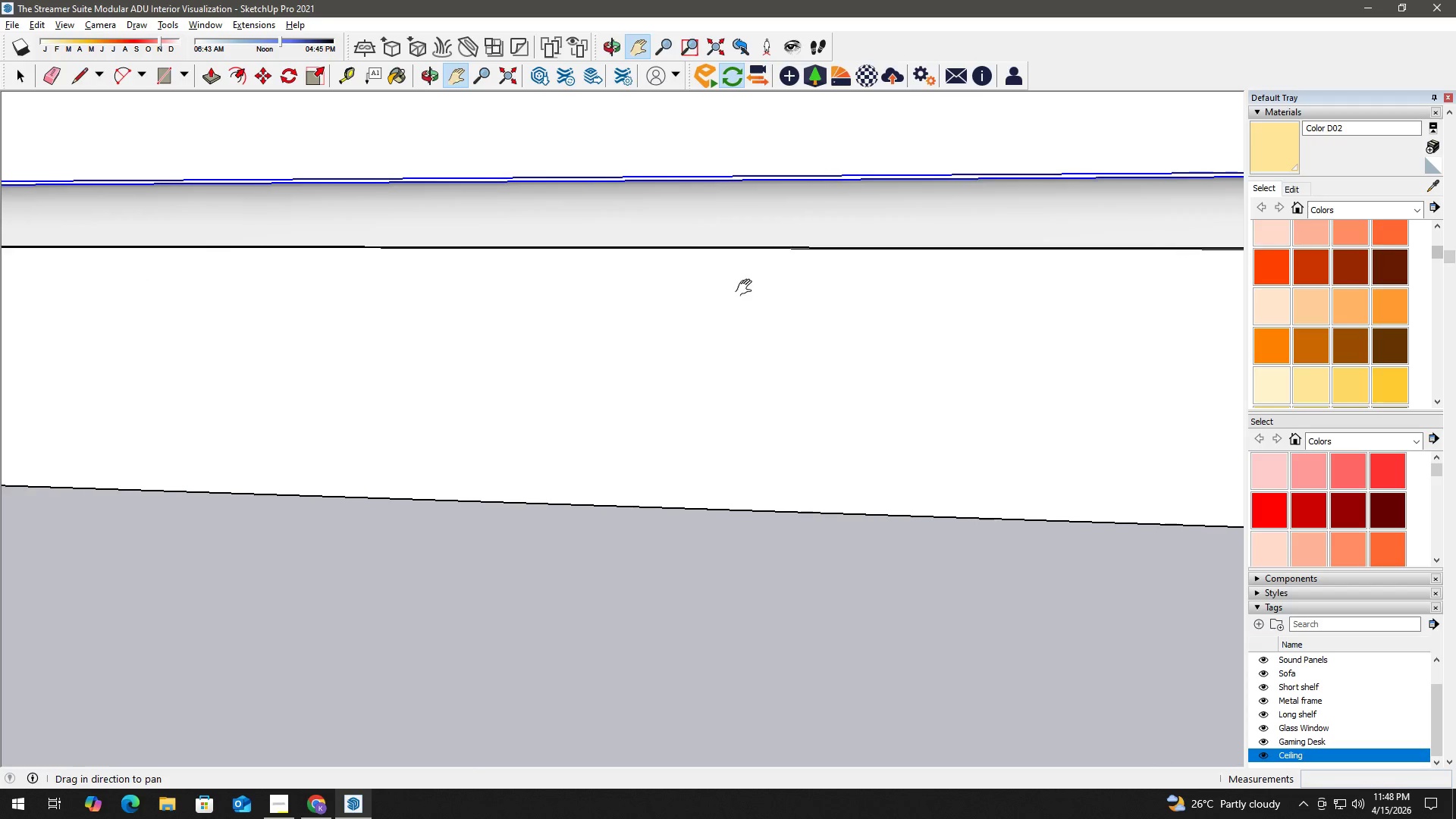 
left_click_drag(start_coordinate=[733, 288], to_coordinate=[71, 268])
 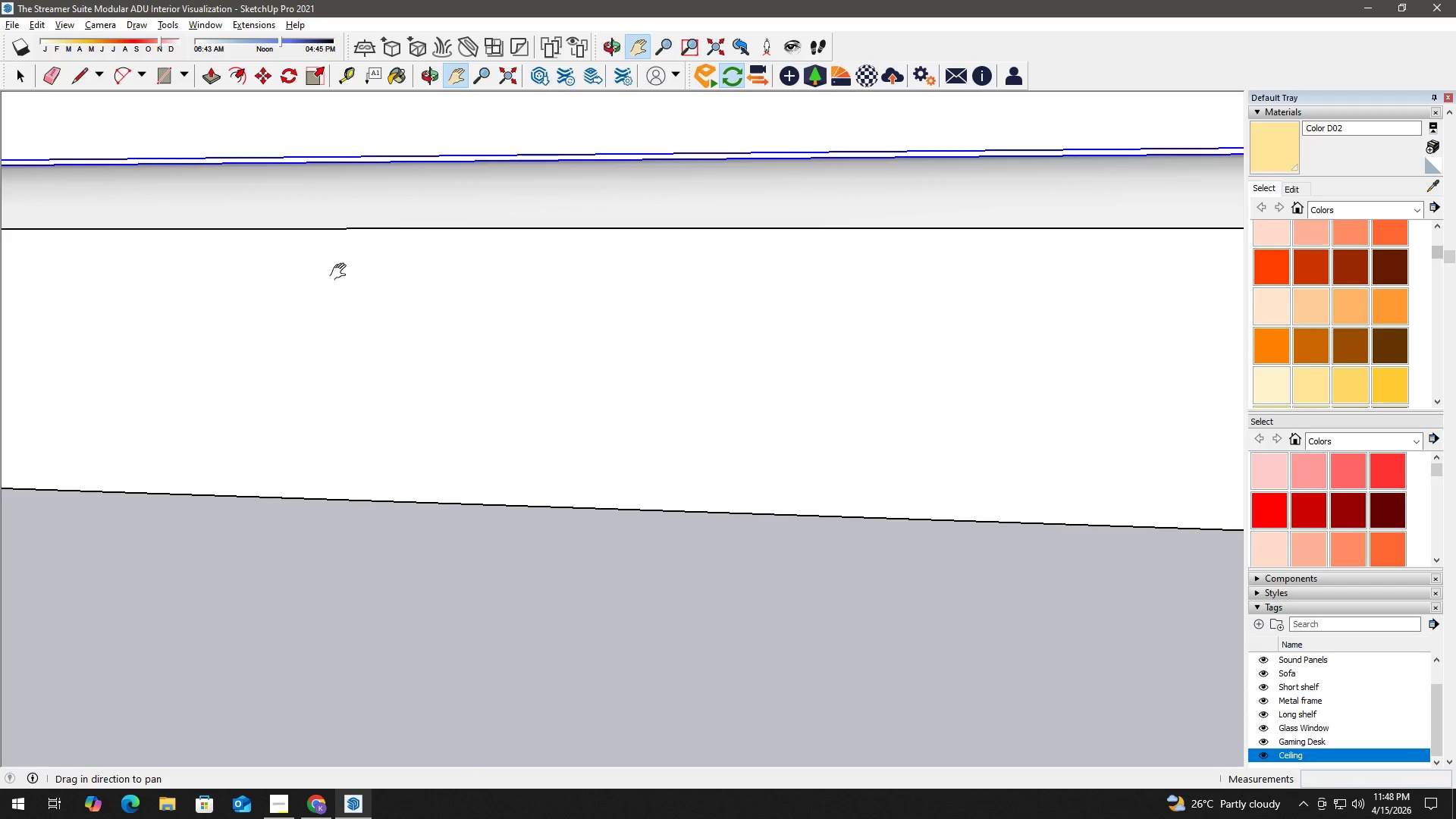 
left_click_drag(start_coordinate=[522, 287], to_coordinate=[47, 287])
 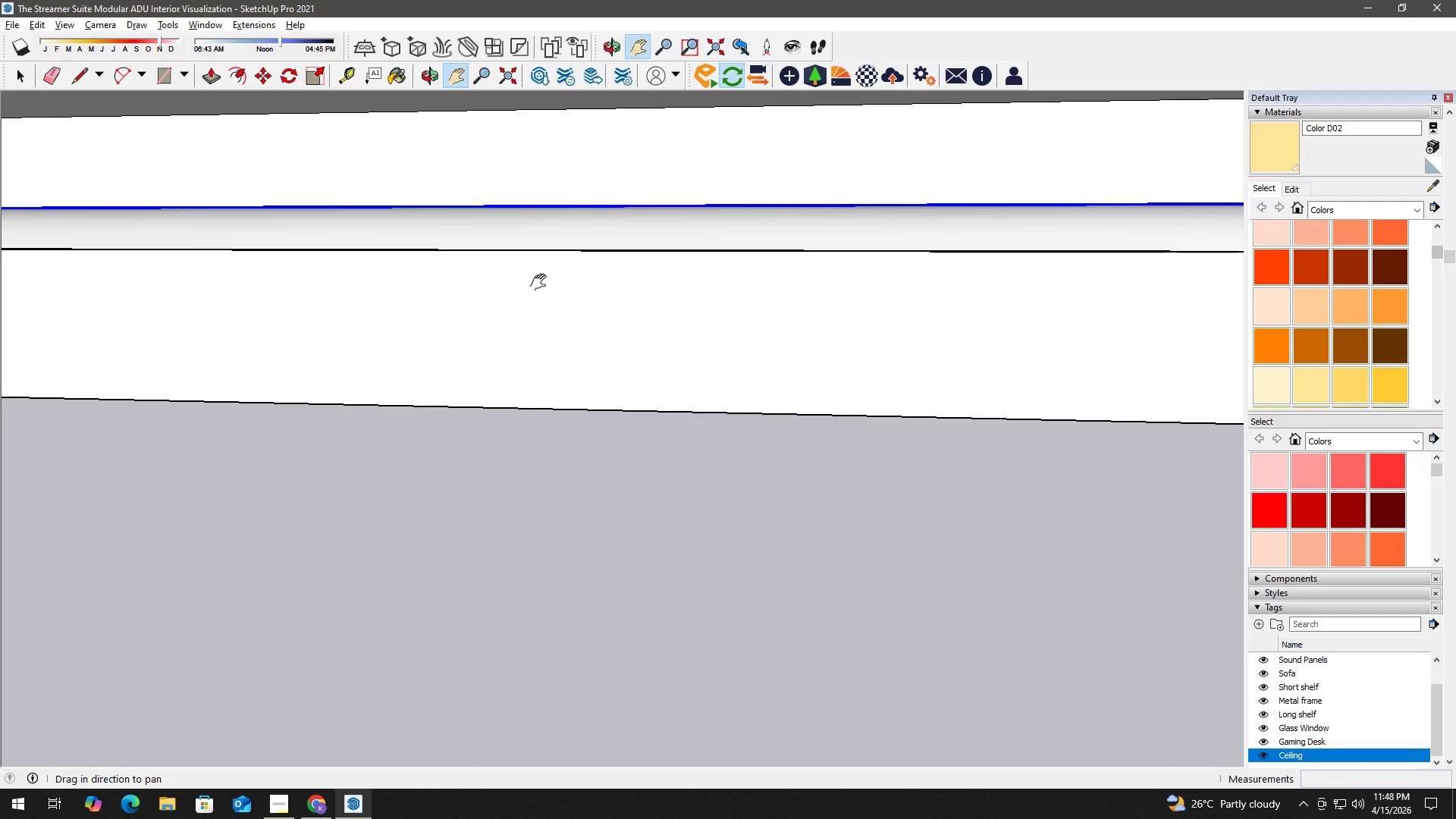 
left_click_drag(start_coordinate=[541, 283], to_coordinate=[0, 289])
 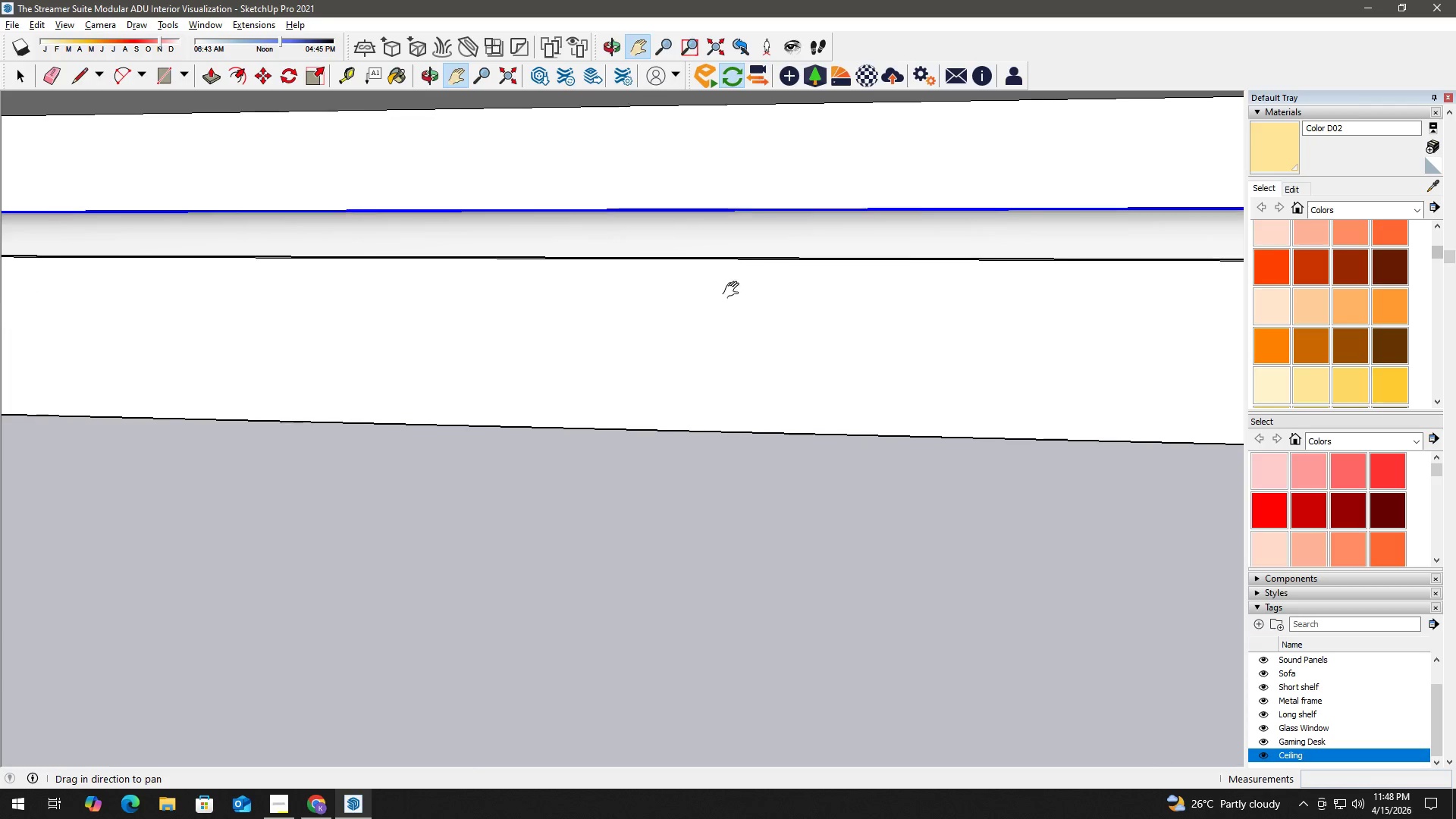 
scroll: coordinate [353, 274], scroll_direction: down, amount: 7.0
 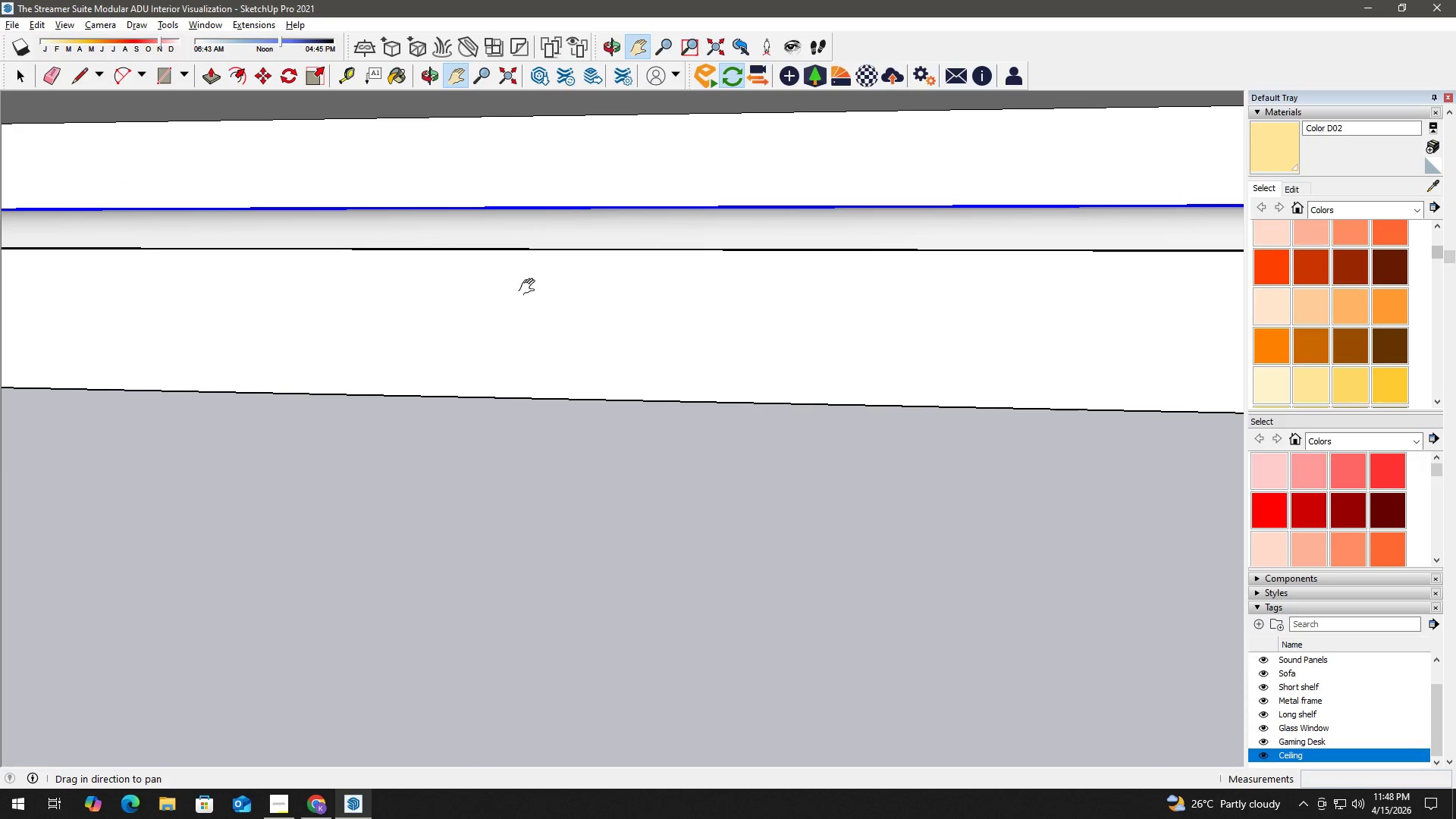 
left_click_drag(start_coordinate=[730, 290], to_coordinate=[52, 284])
 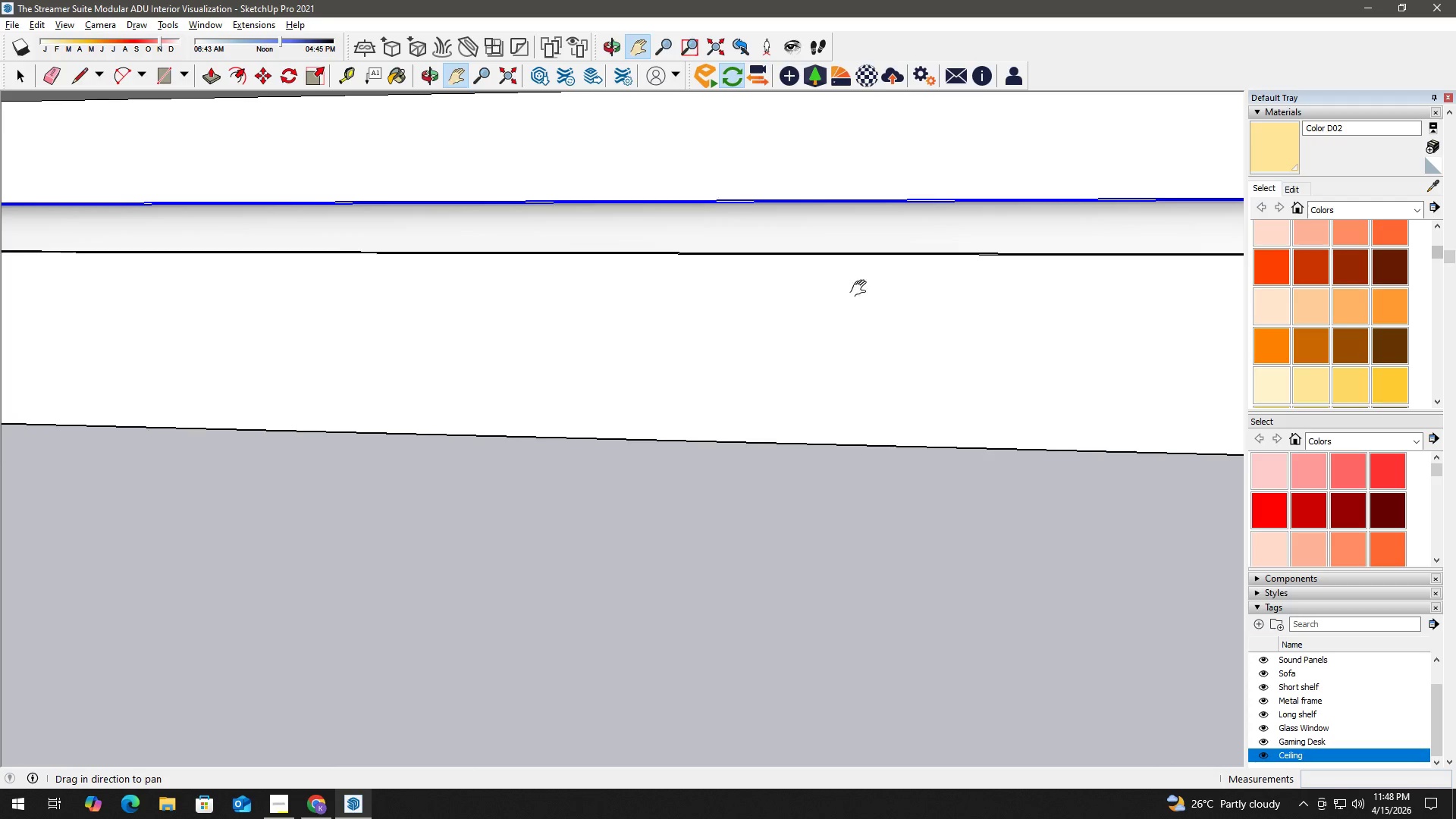 
left_click_drag(start_coordinate=[859, 290], to_coordinate=[133, 294])
 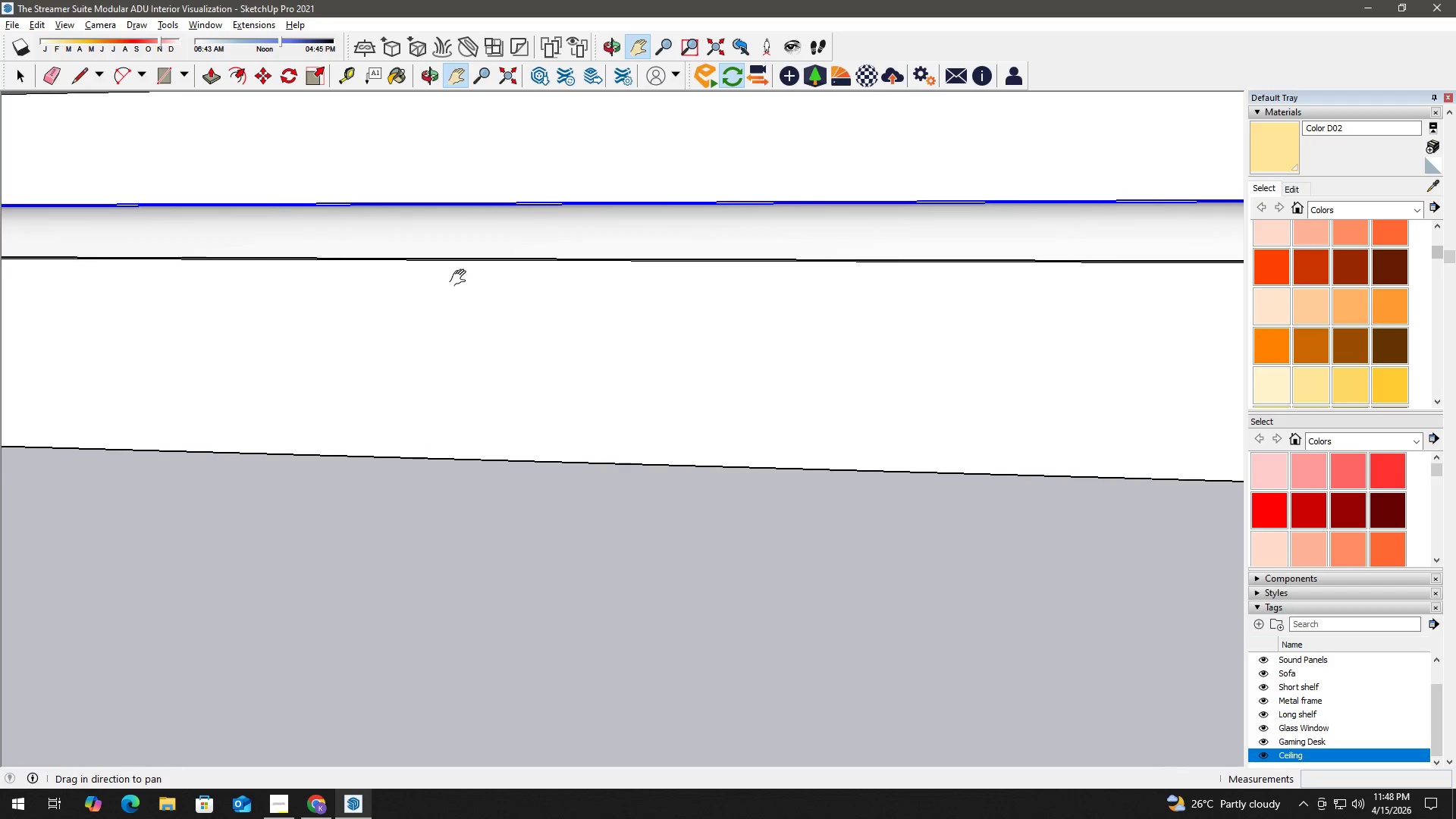 
left_click_drag(start_coordinate=[532, 277], to_coordinate=[0, 296])
 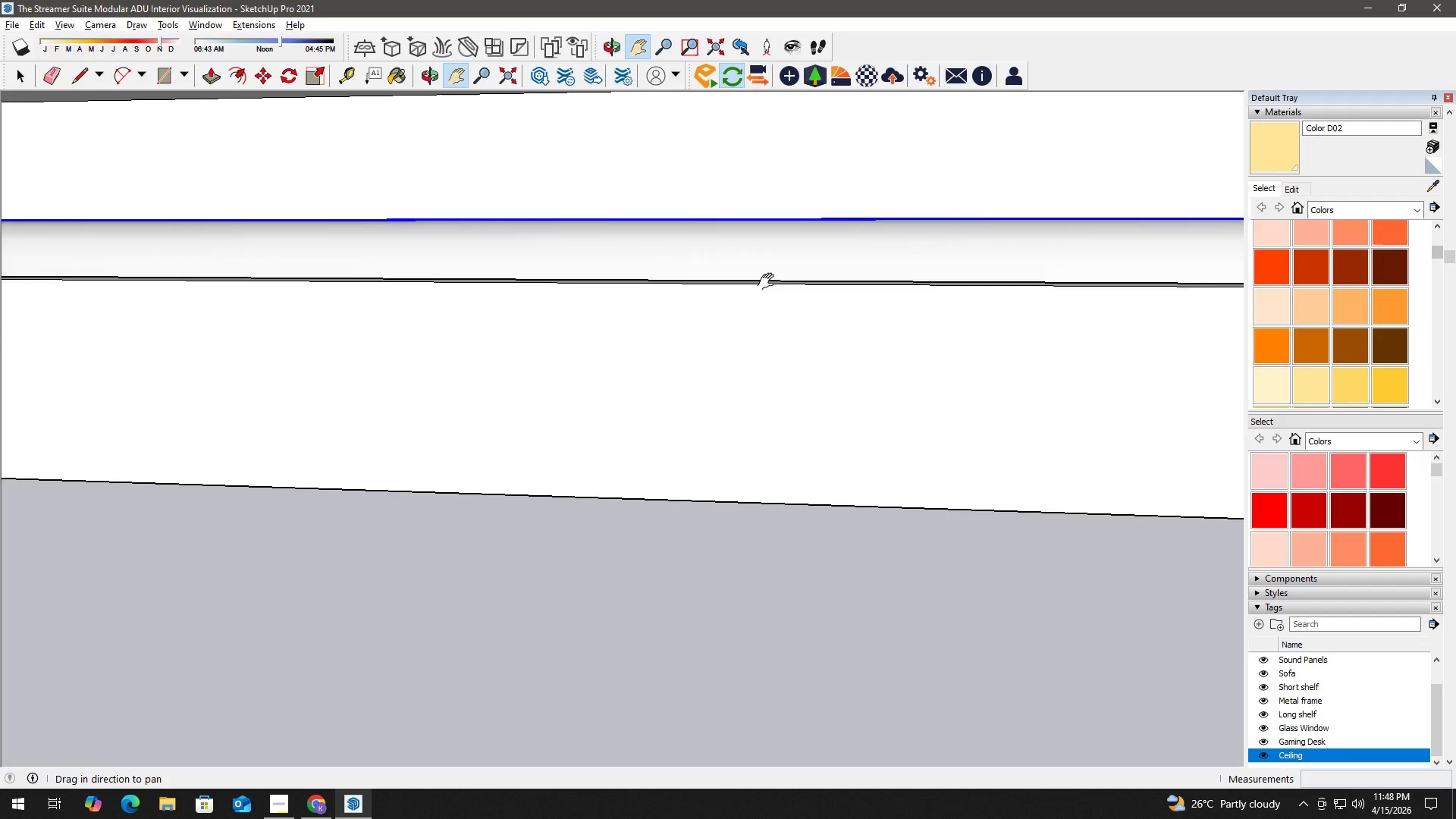 
left_click_drag(start_coordinate=[775, 282], to_coordinate=[0, 284])
 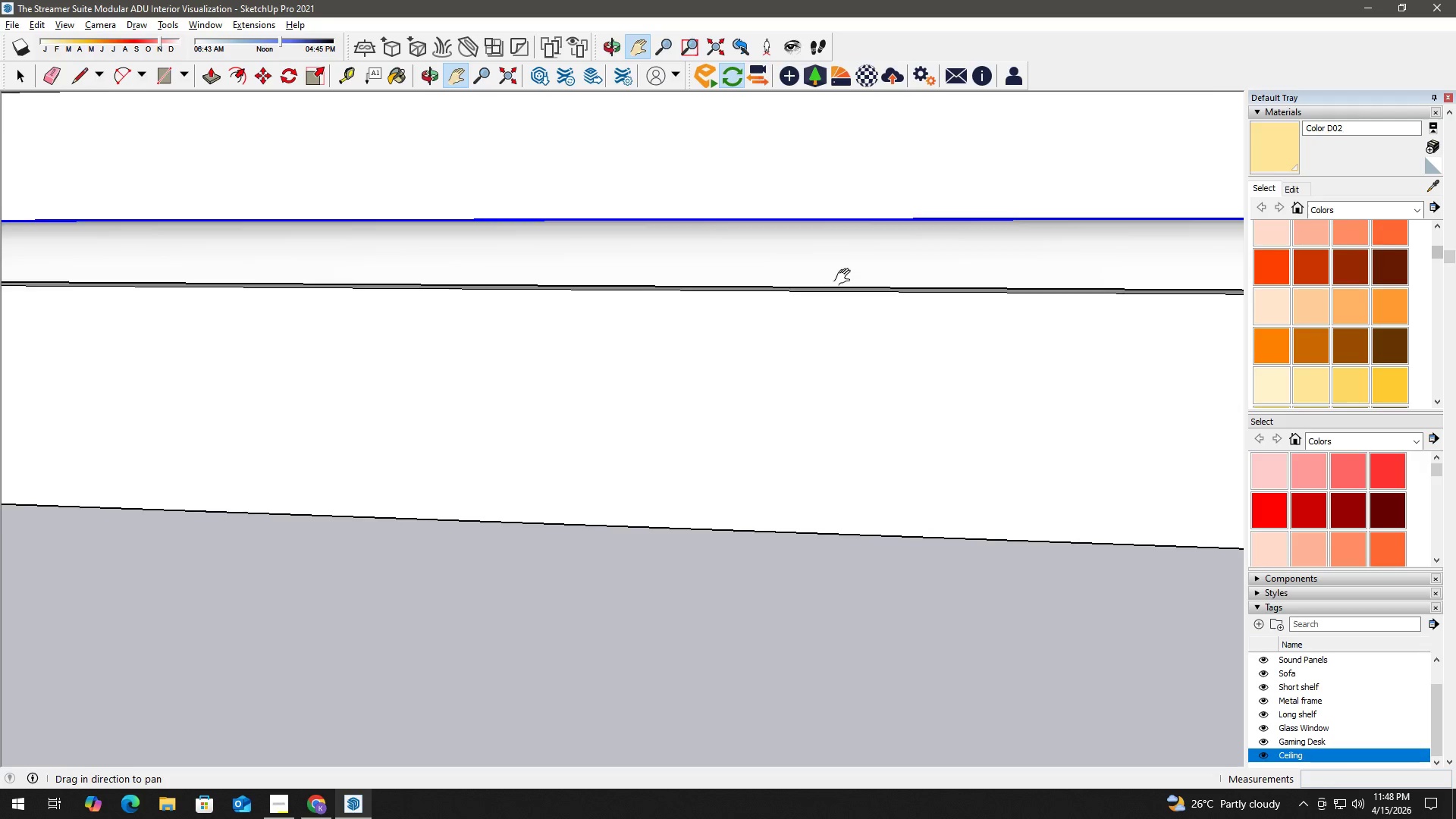 
left_click_drag(start_coordinate=[852, 278], to_coordinate=[175, 273])
 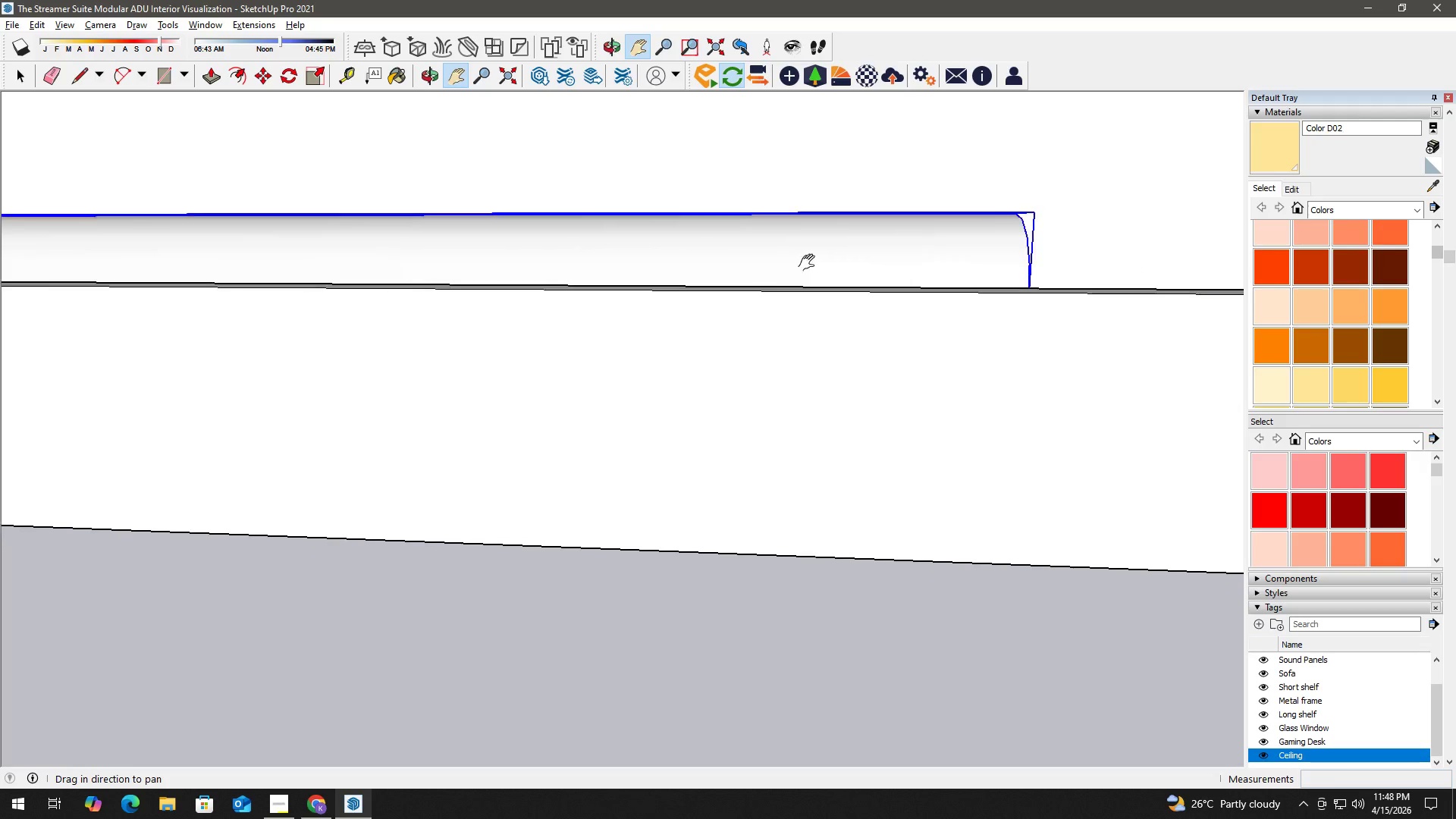 
left_click_drag(start_coordinate=[811, 263], to_coordinate=[370, 284])
 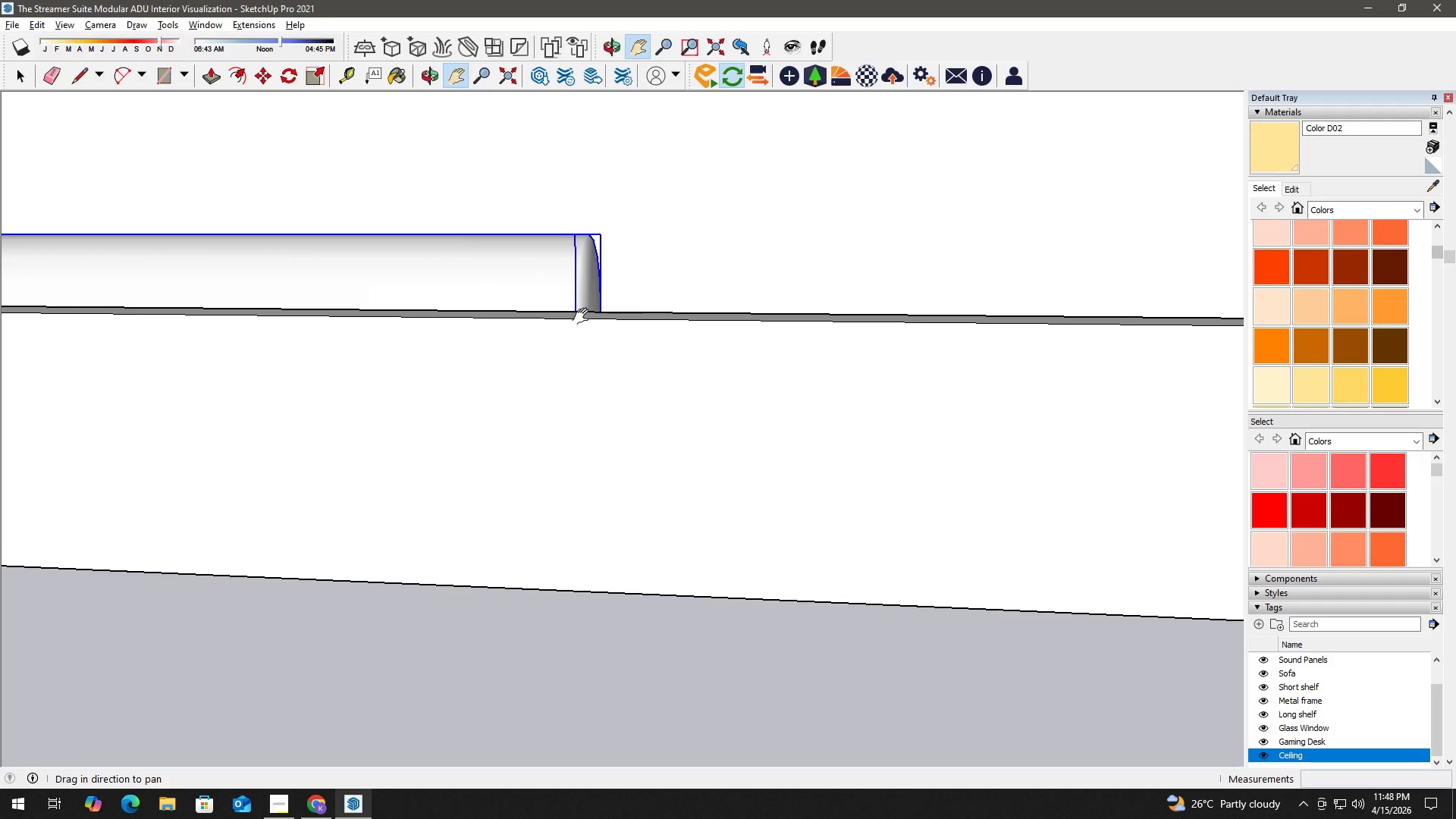 
scroll: coordinate [559, 313], scroll_direction: up, amount: 3.0
 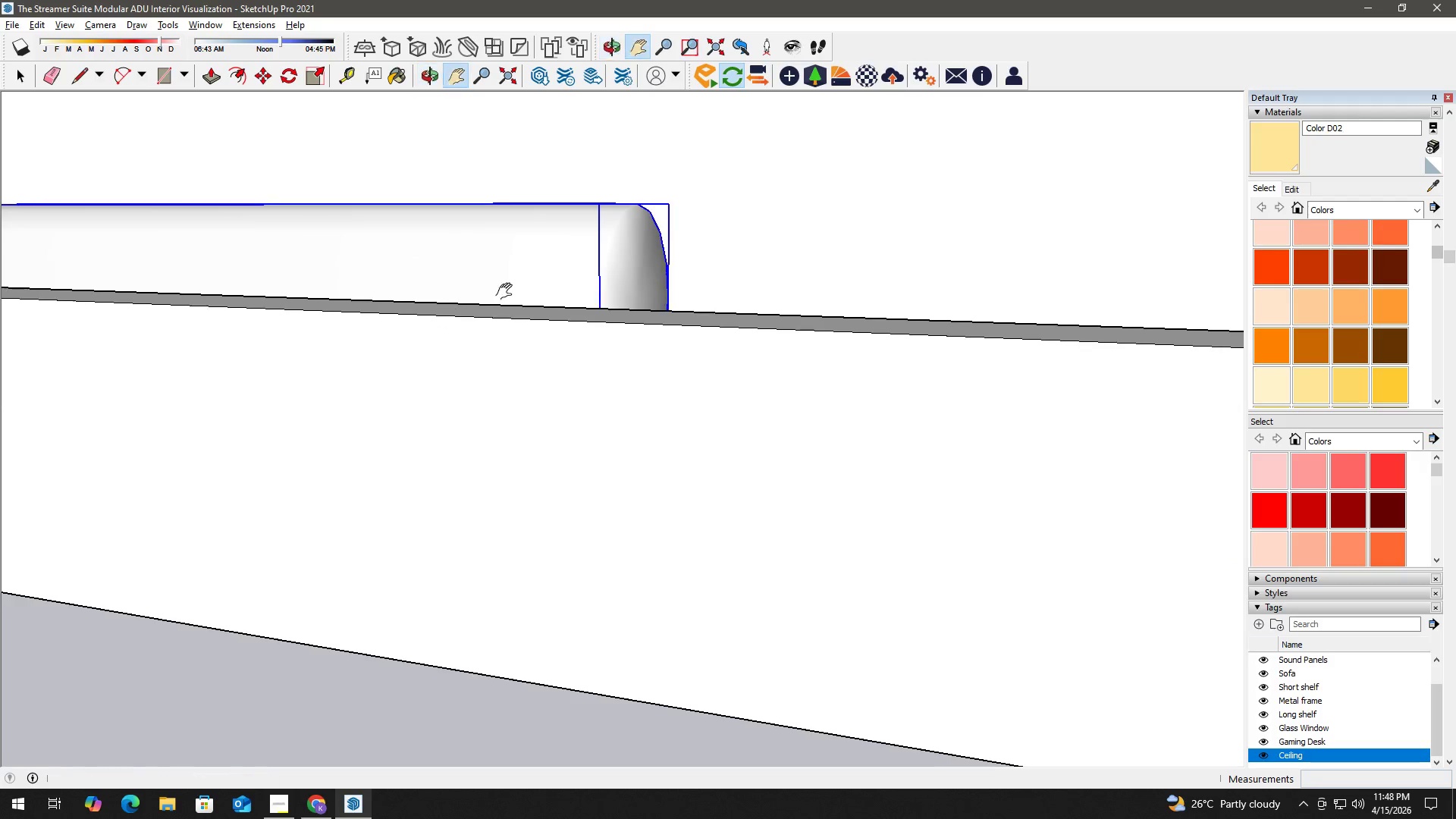 
key(H)
 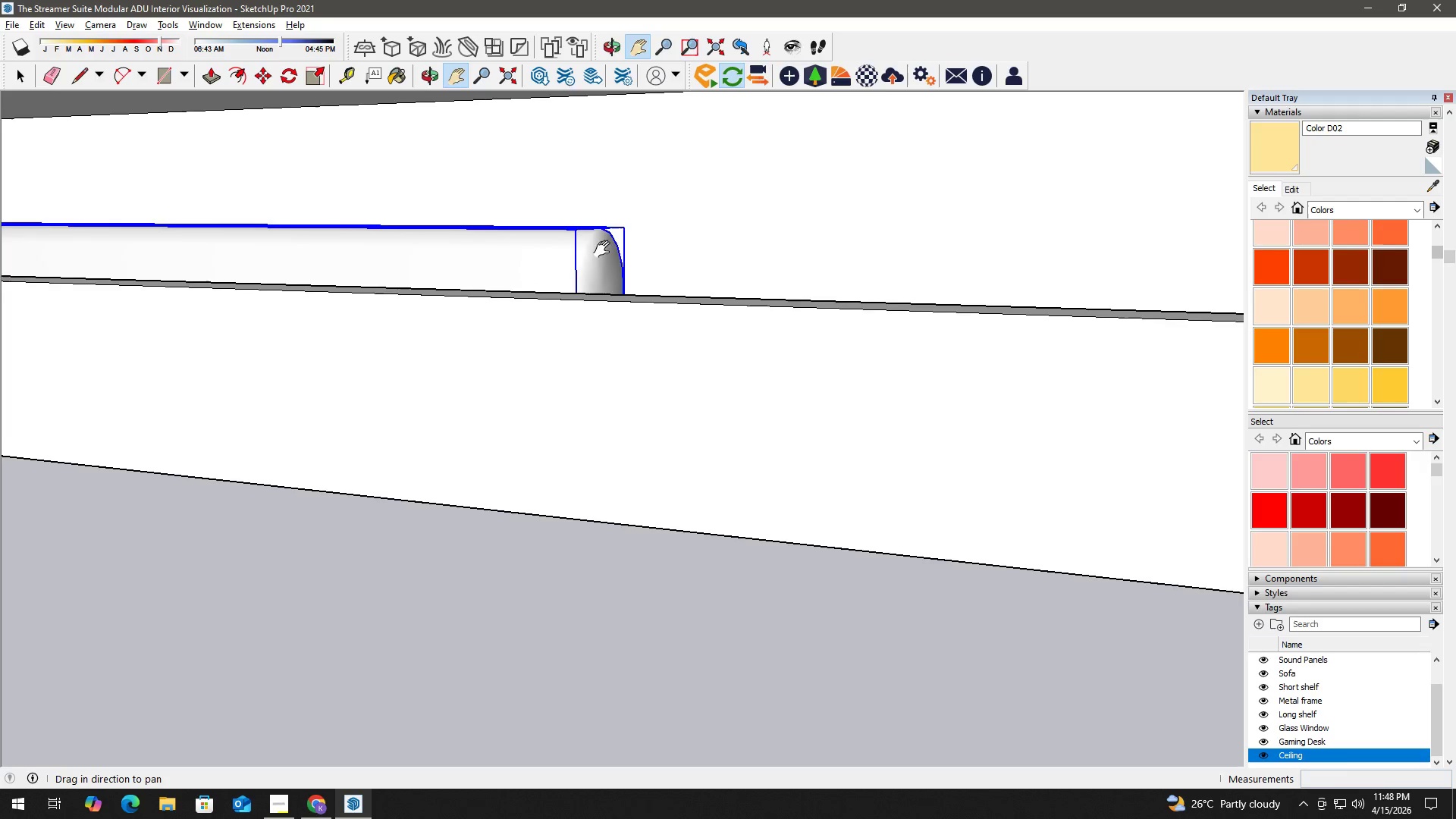 
left_click_drag(start_coordinate=[603, 249], to_coordinate=[514, 250])
 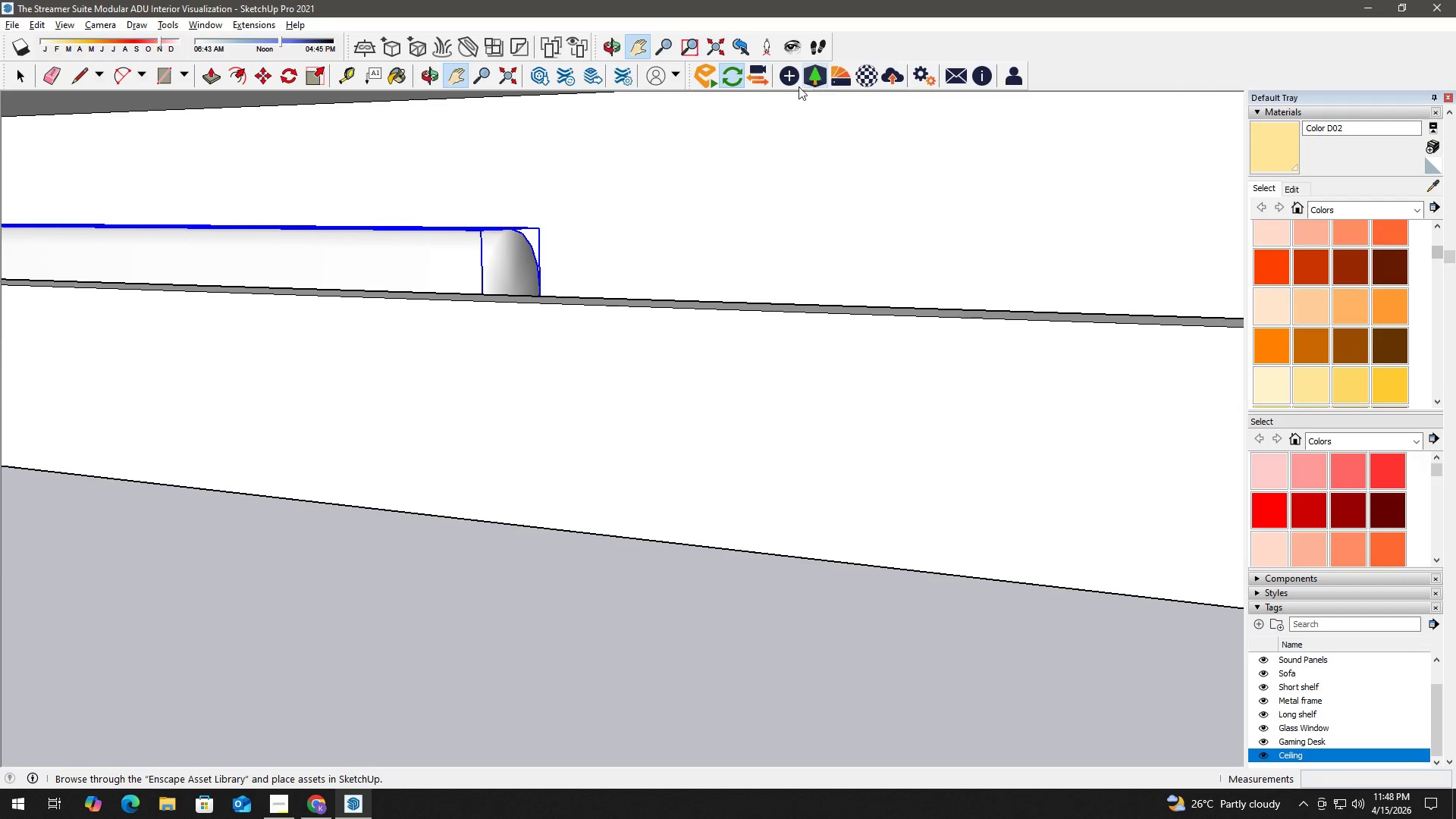 
scroll: coordinate [540, 265], scroll_direction: down, amount: 5.0
 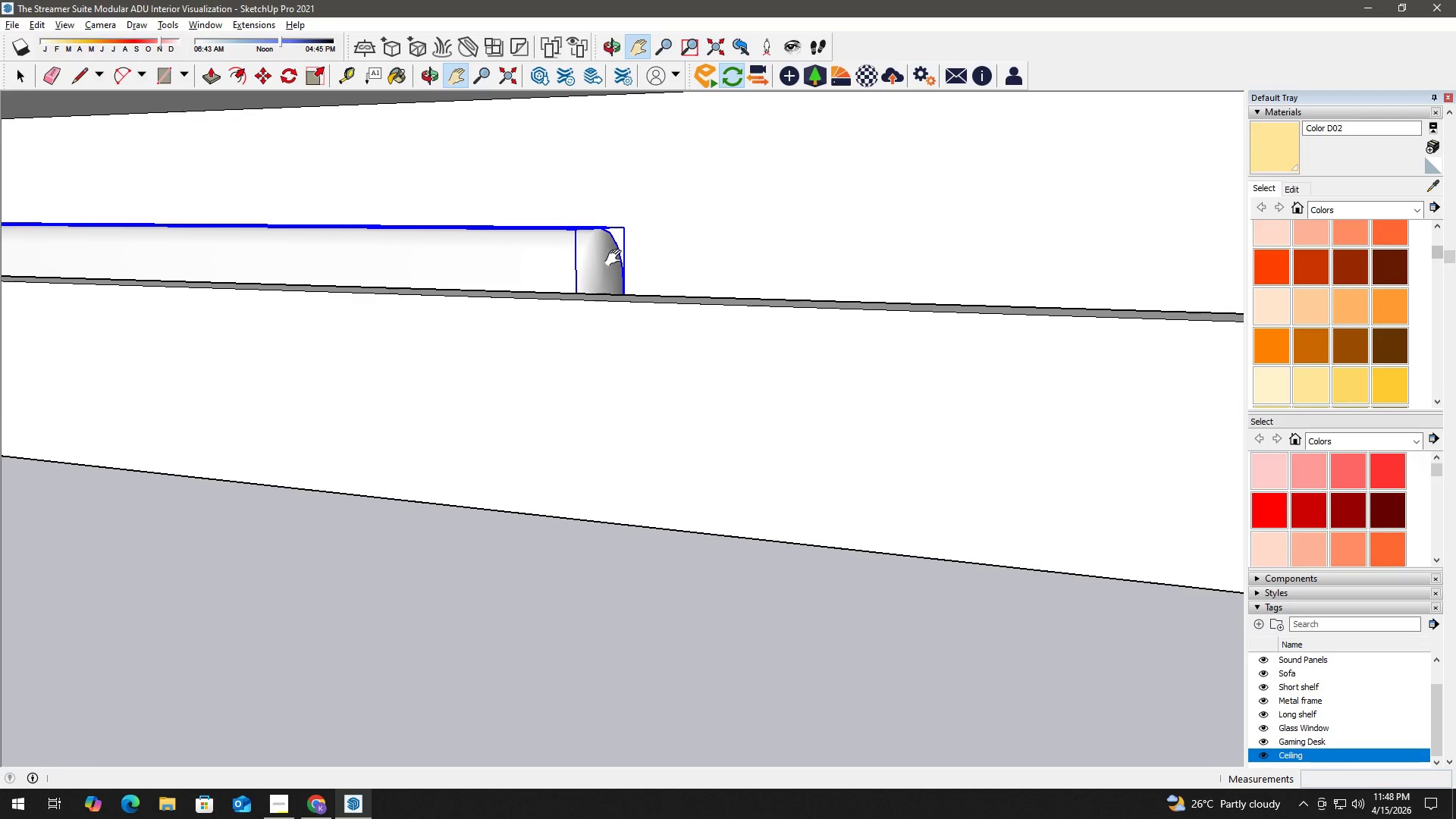 
left_click([789, 78])
 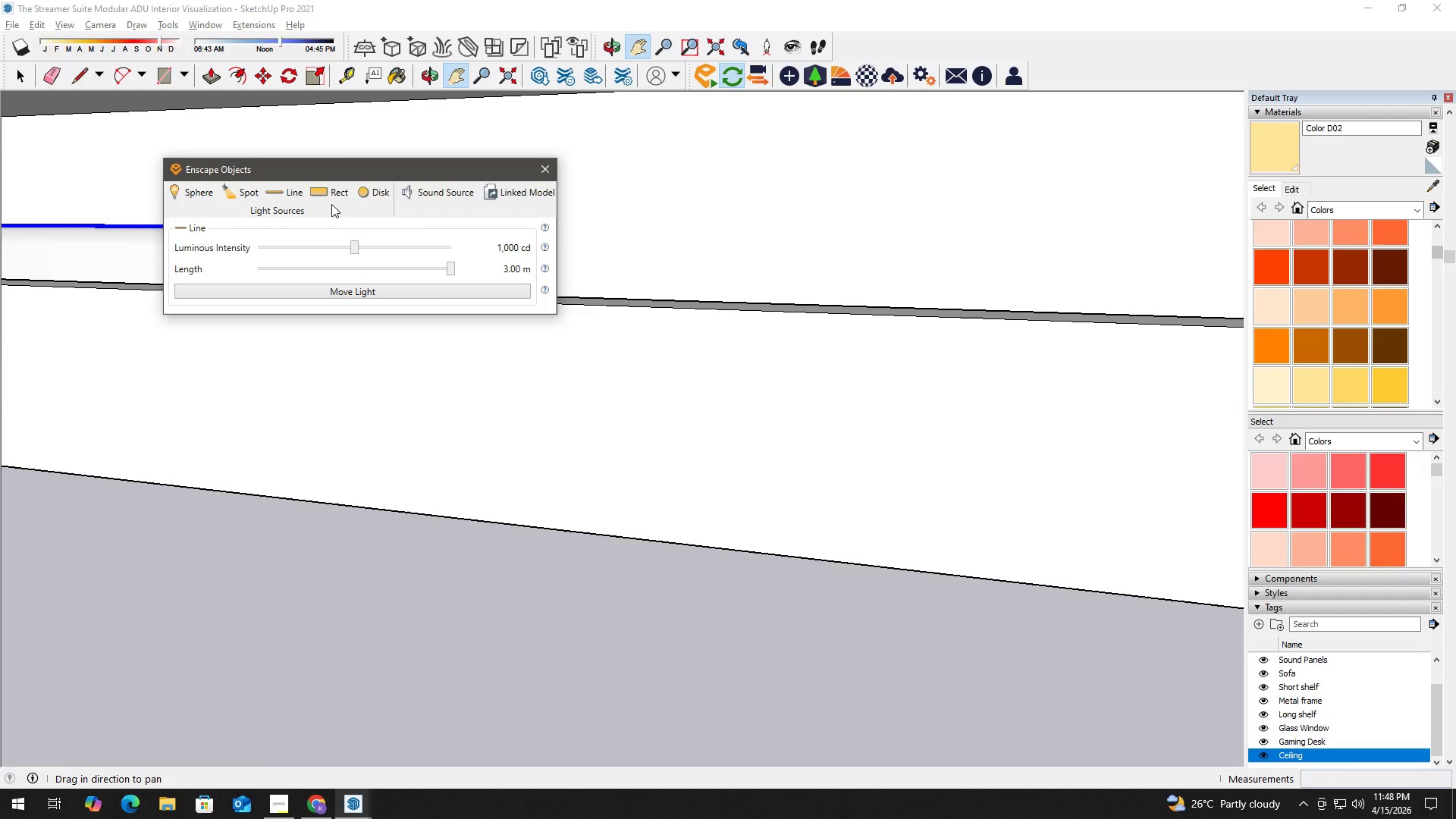 
left_click([269, 193])
 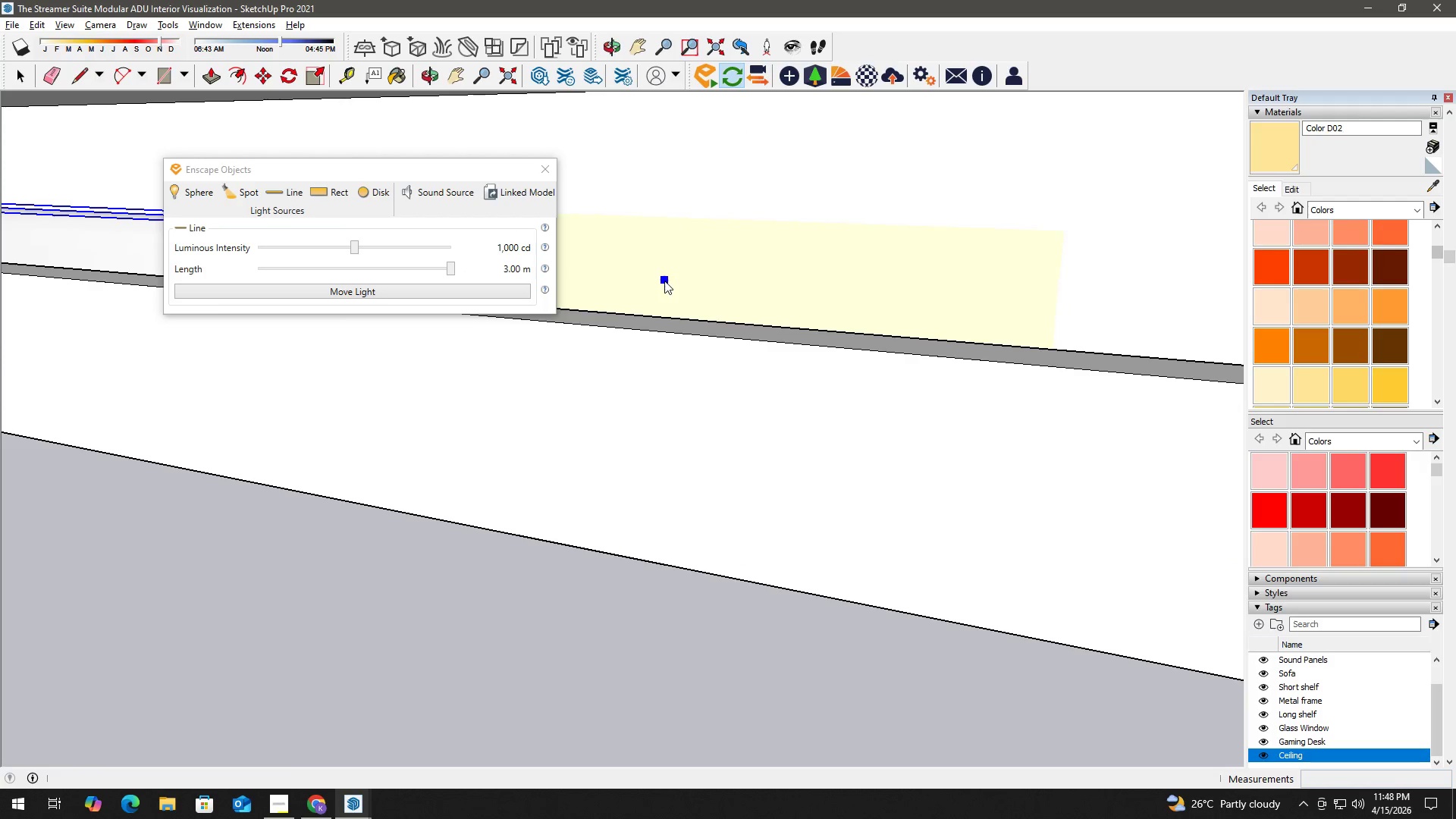 
left_click([657, 284])
 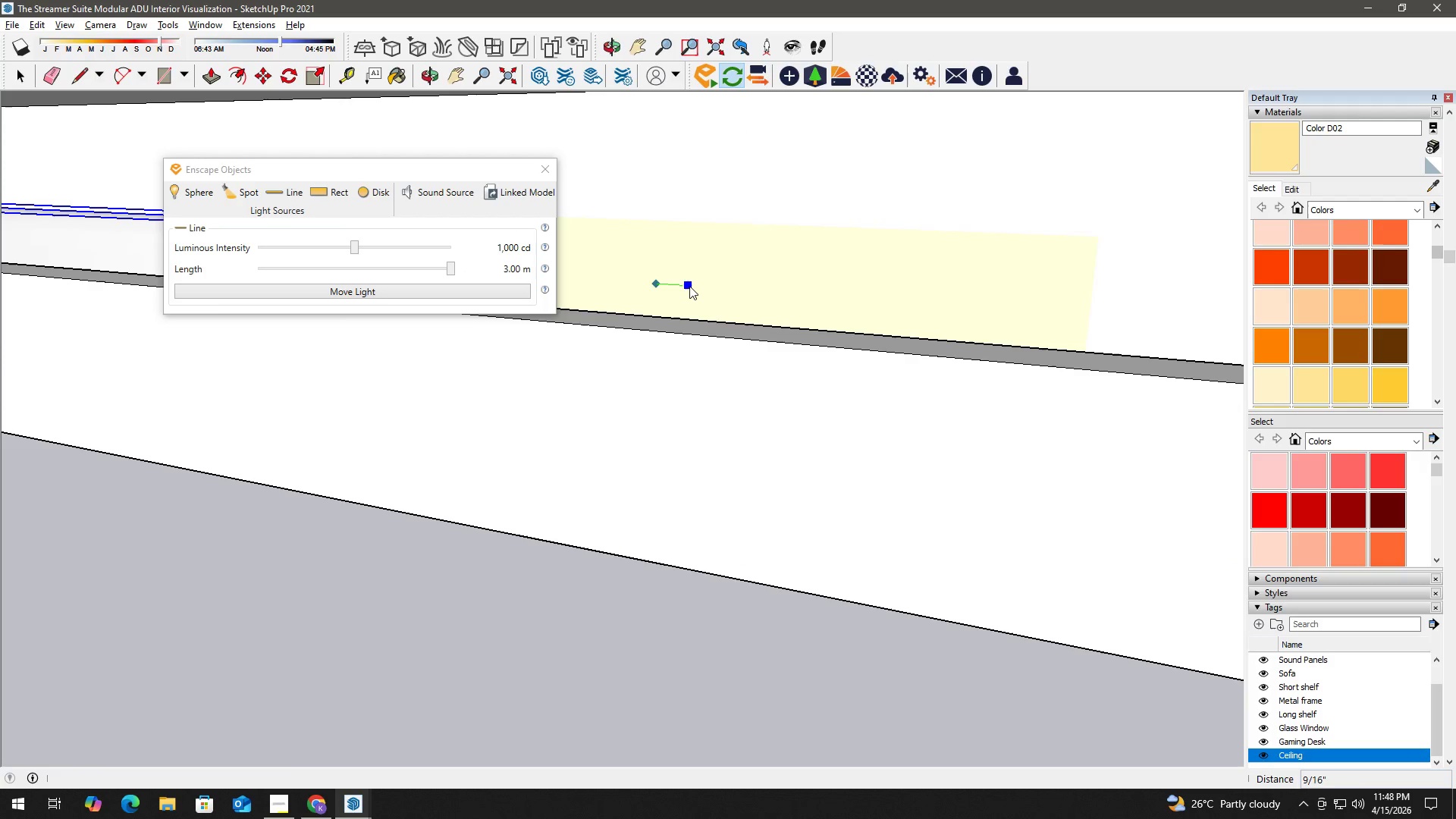 
left_click([689, 285])
 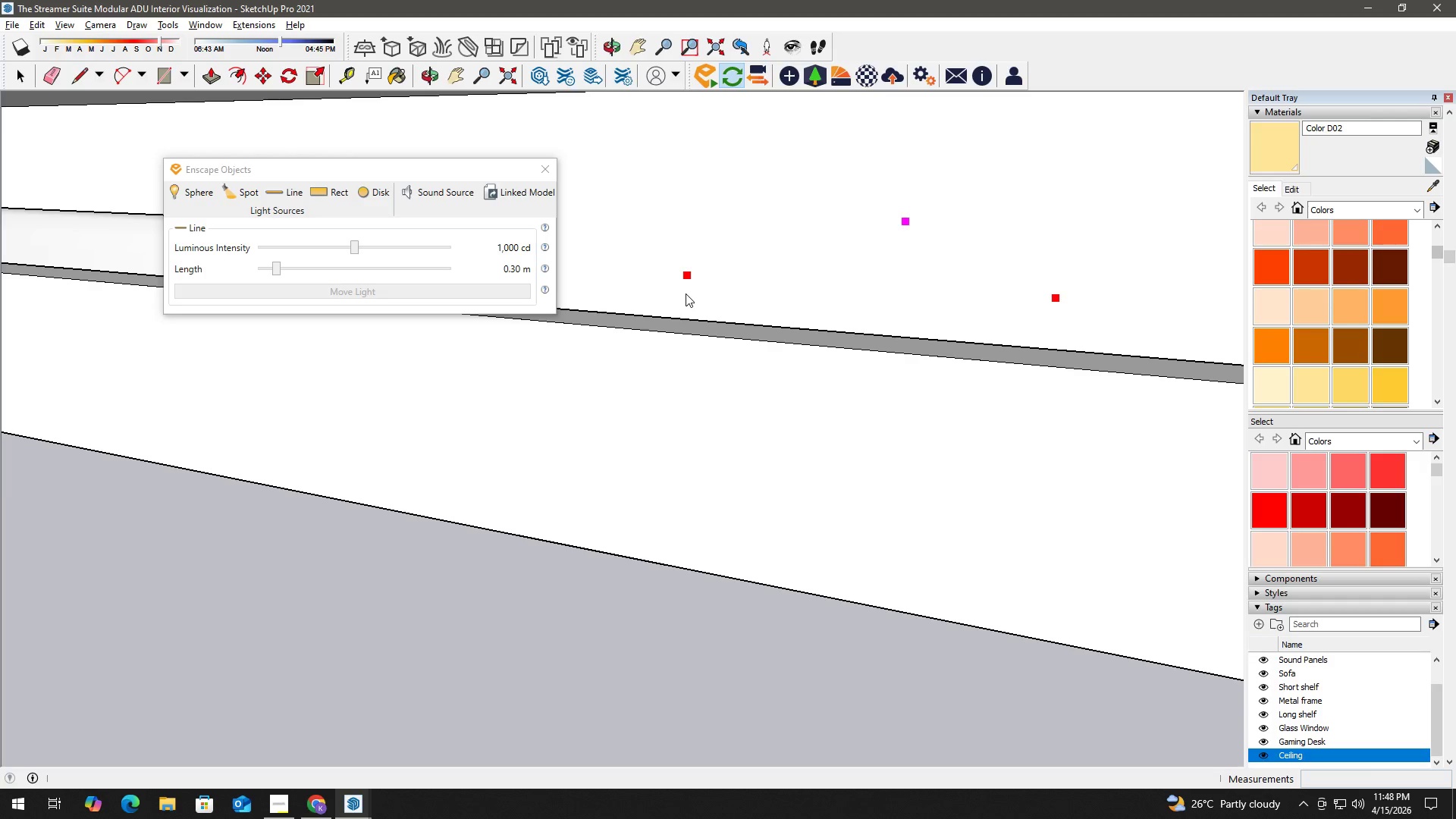 
scroll: coordinate [611, 291], scroll_direction: down, amount: 6.0
 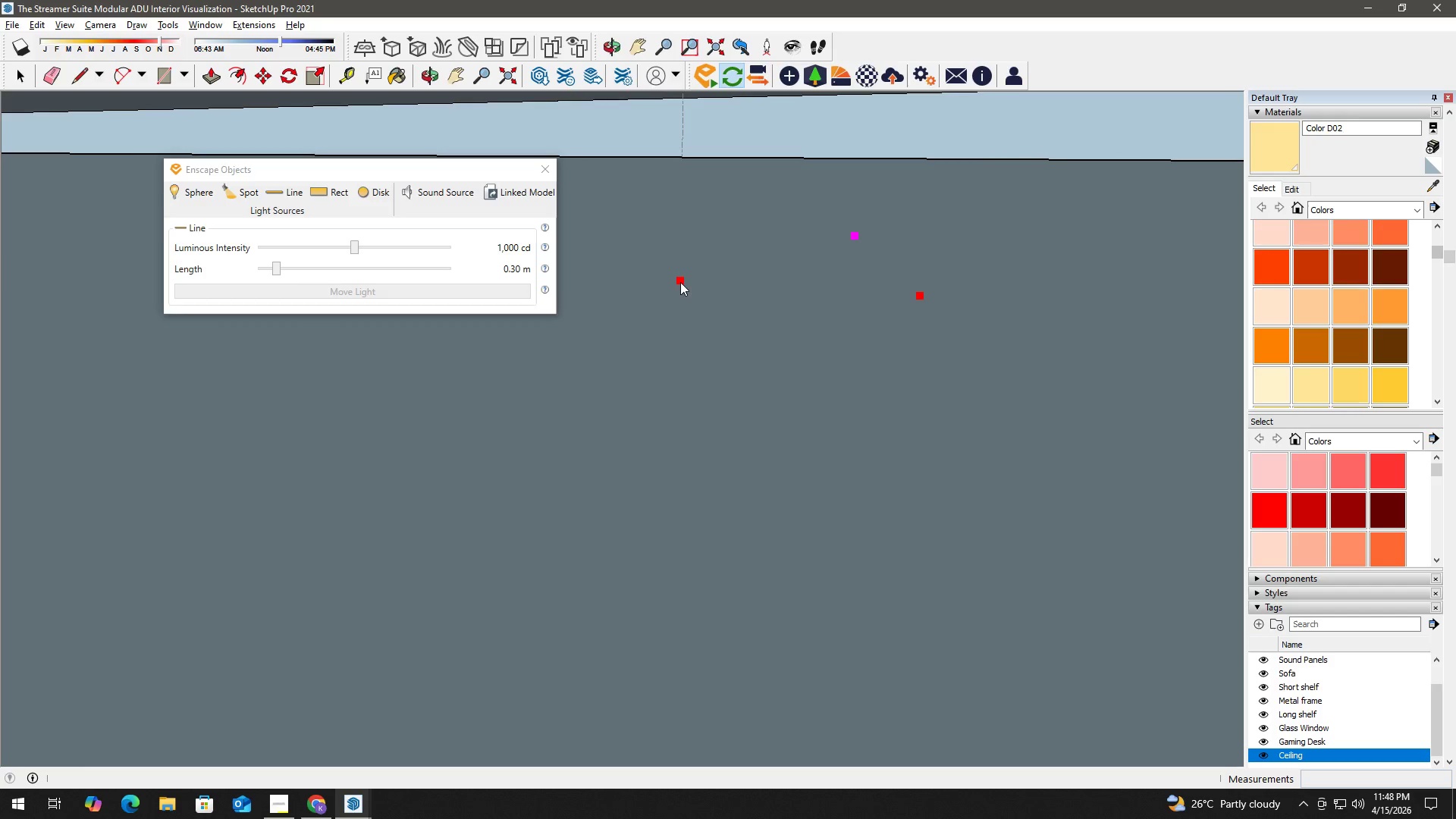 
key(Control+Z)
 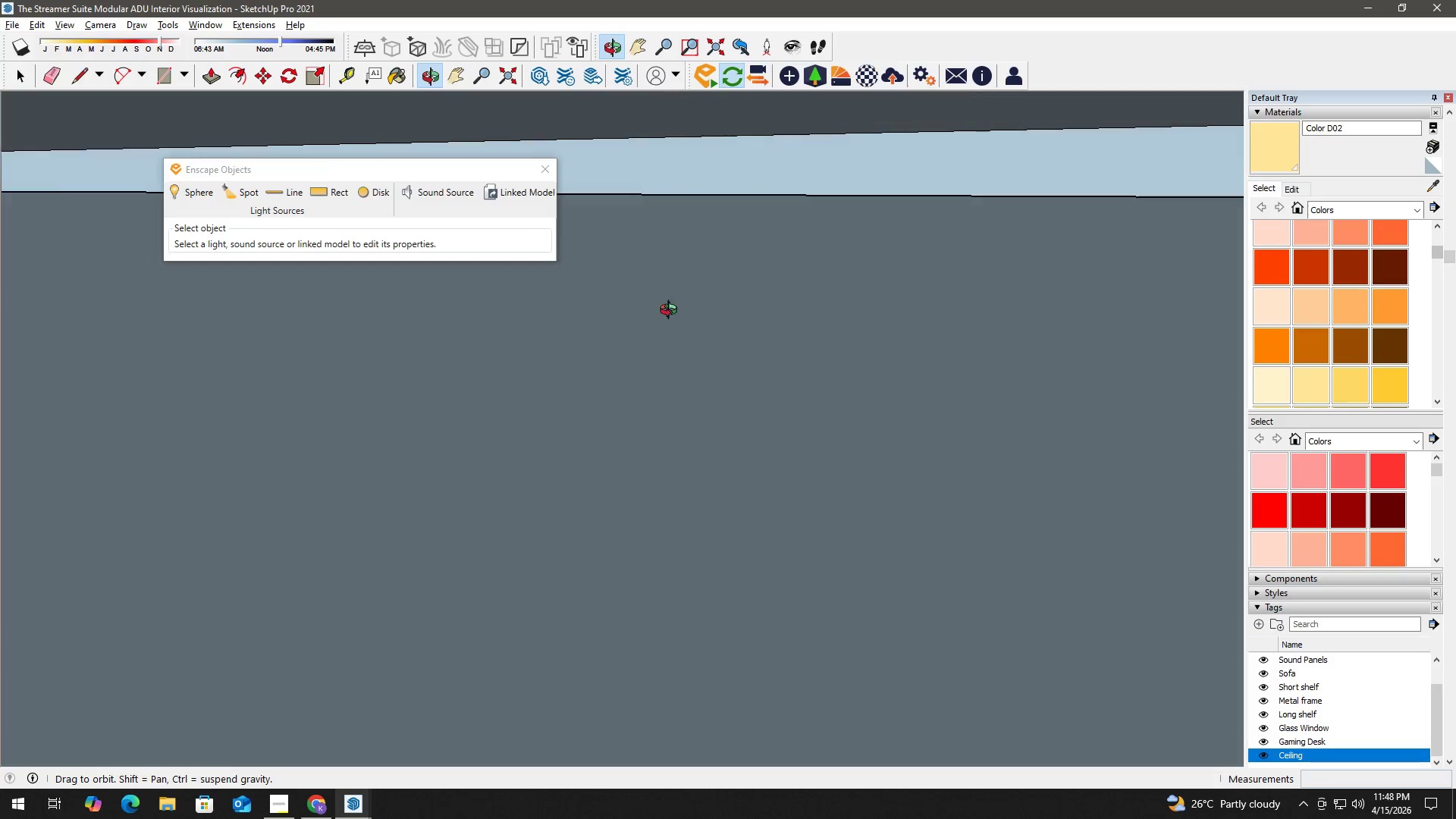 
key(H)
 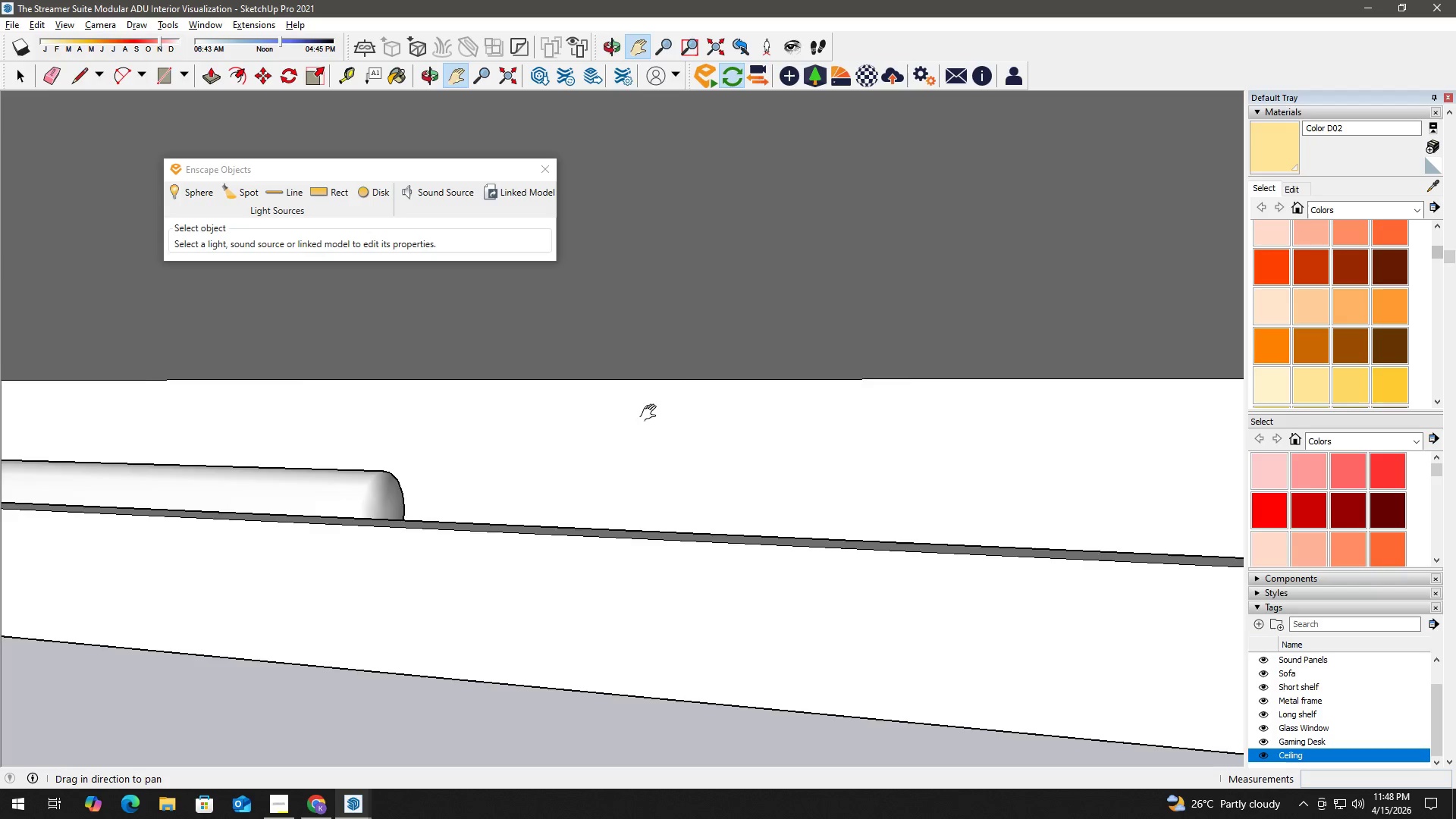 
left_click_drag(start_coordinate=[651, 413], to_coordinate=[716, 327])
 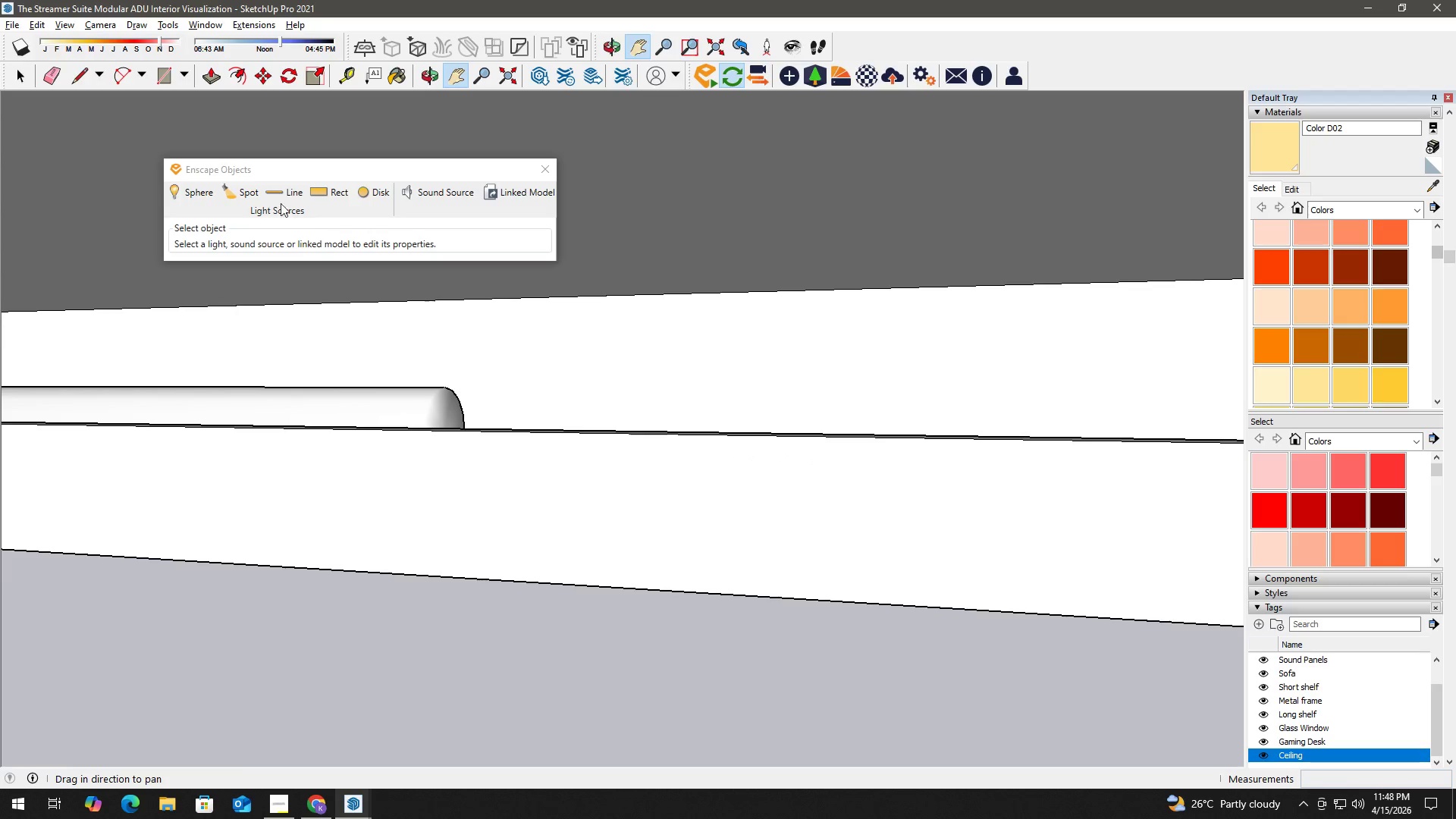 
left_click([281, 193])
 